 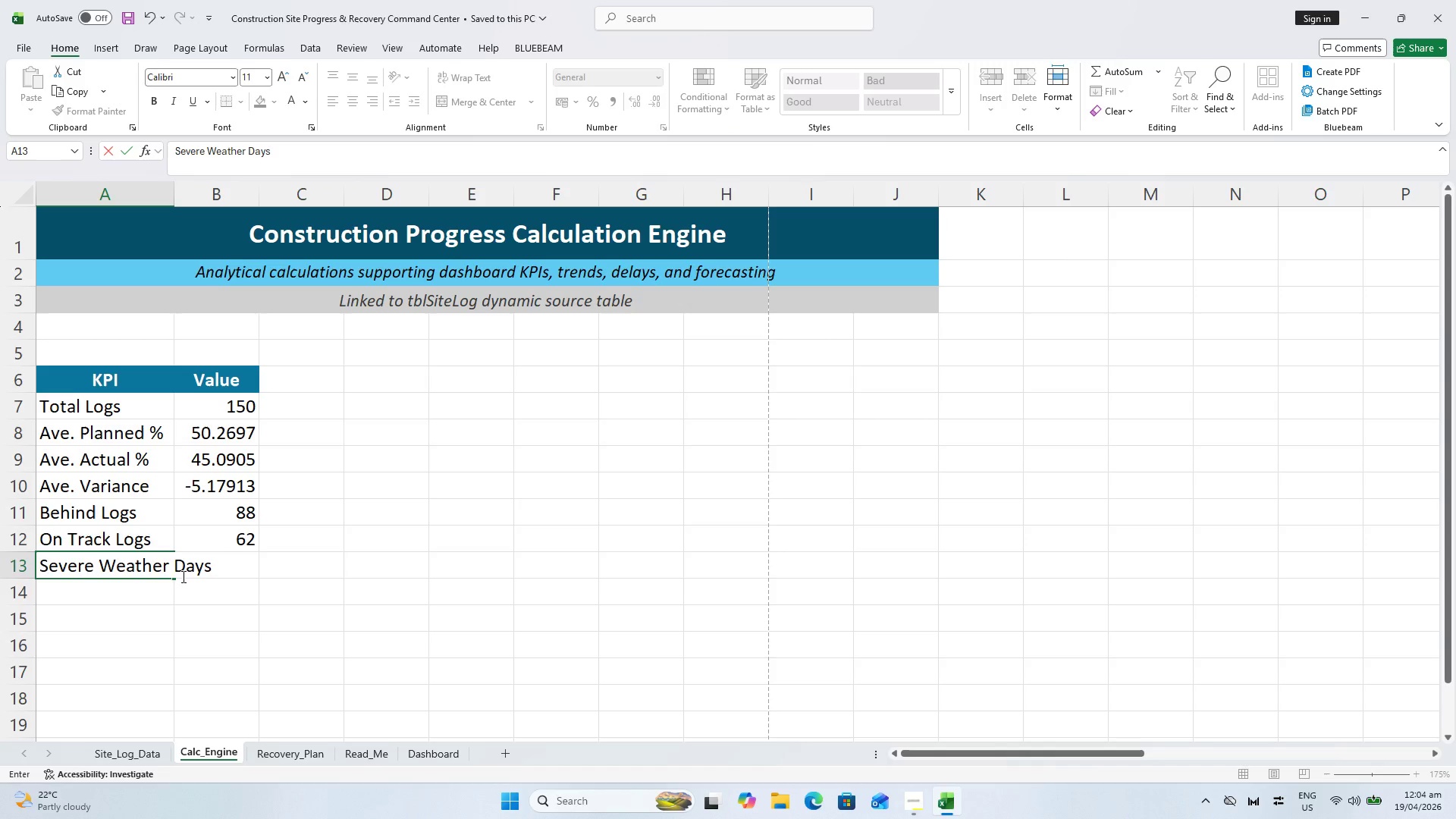 
key(ArrowRight)
 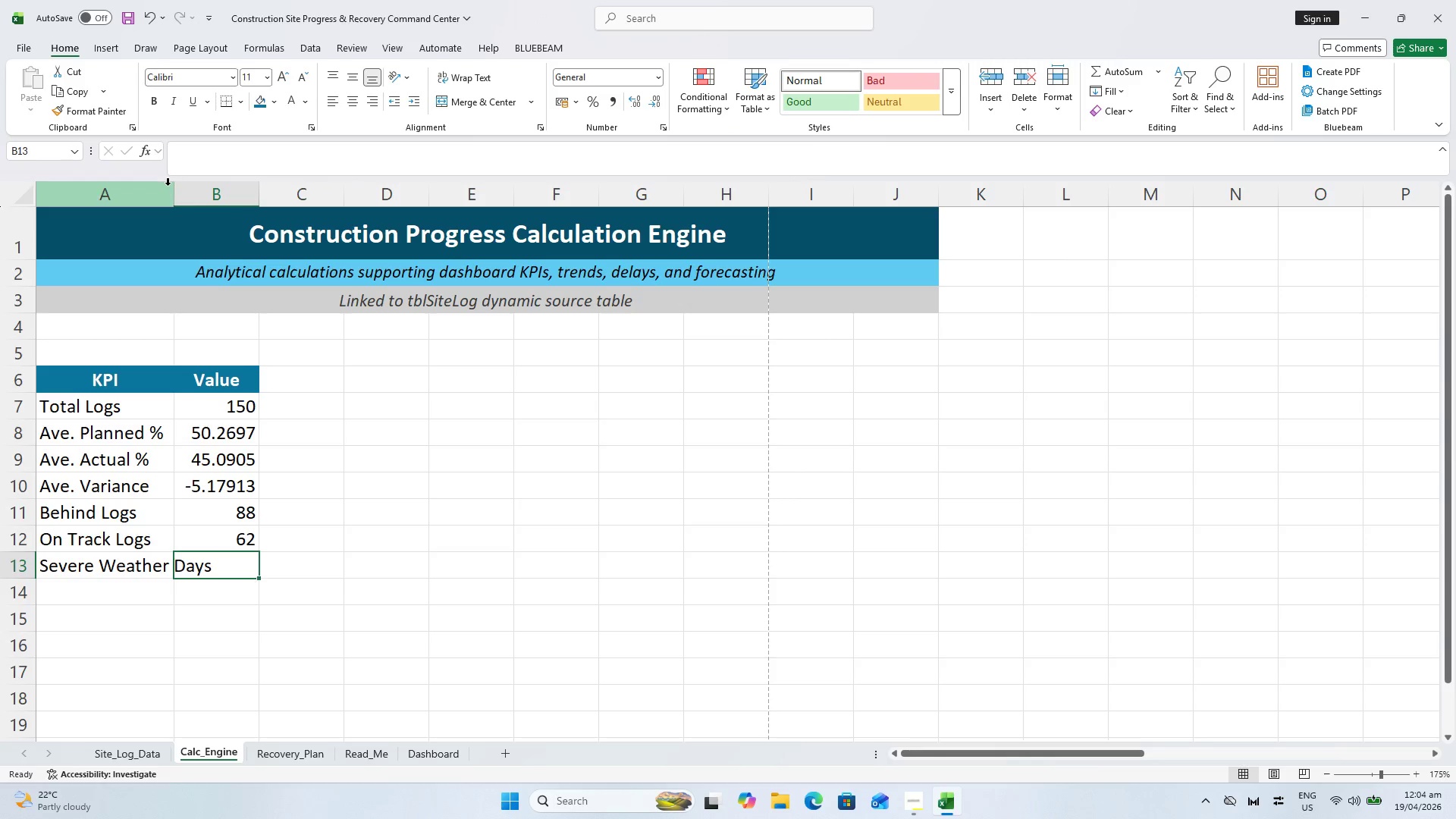 
key(Equal)
 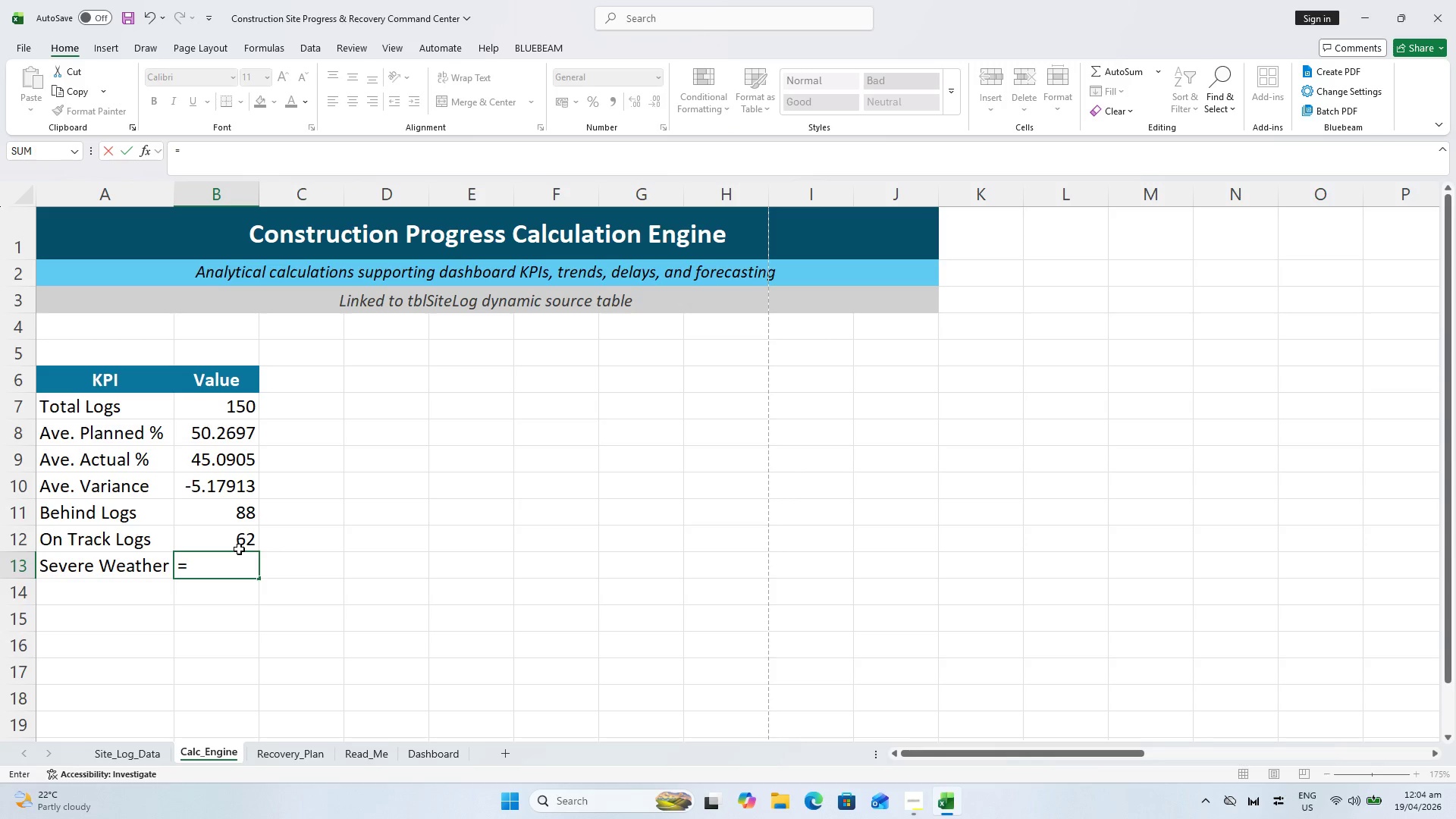 
type(COUNTIF()
 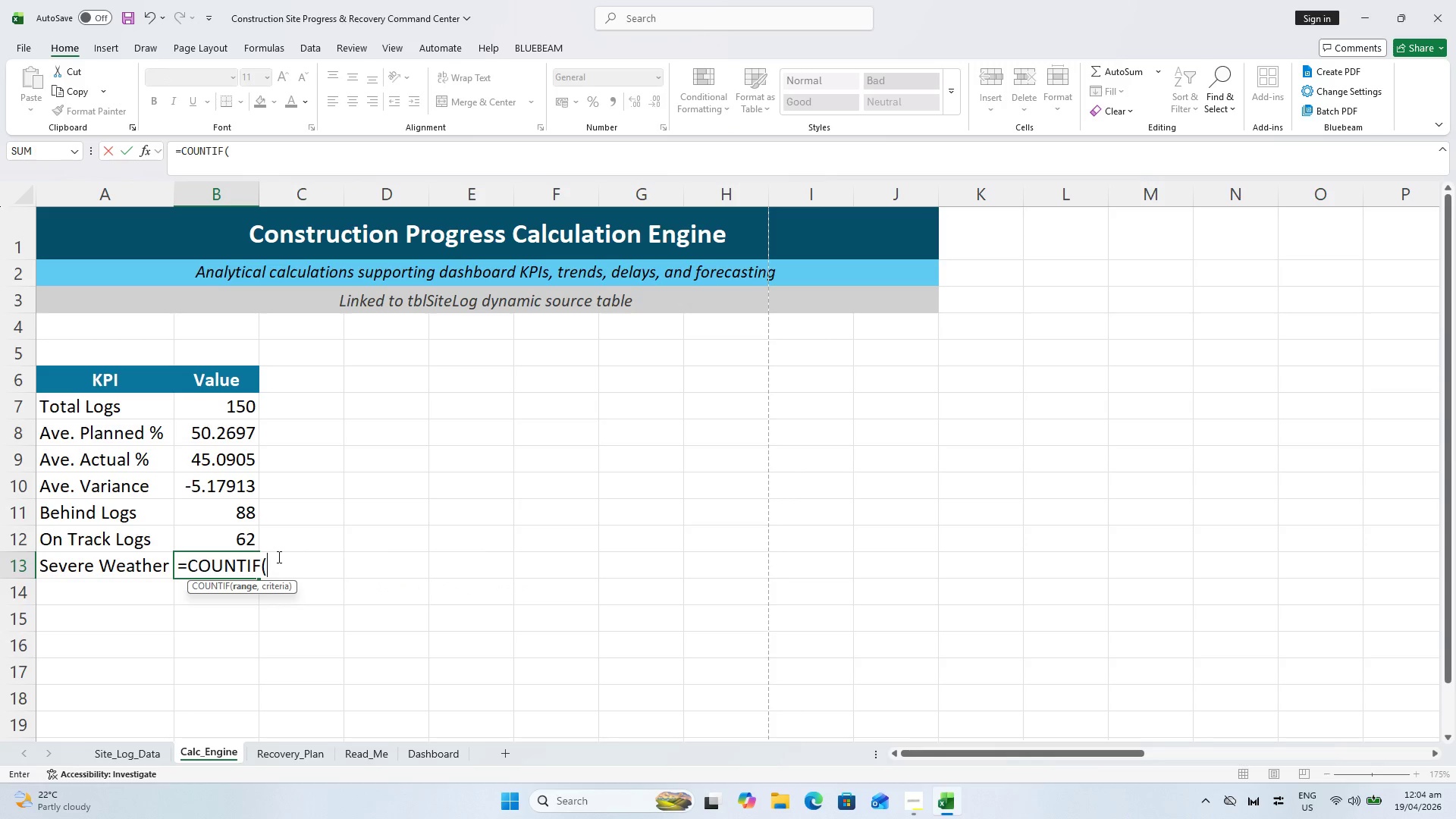 
type(tbl)
 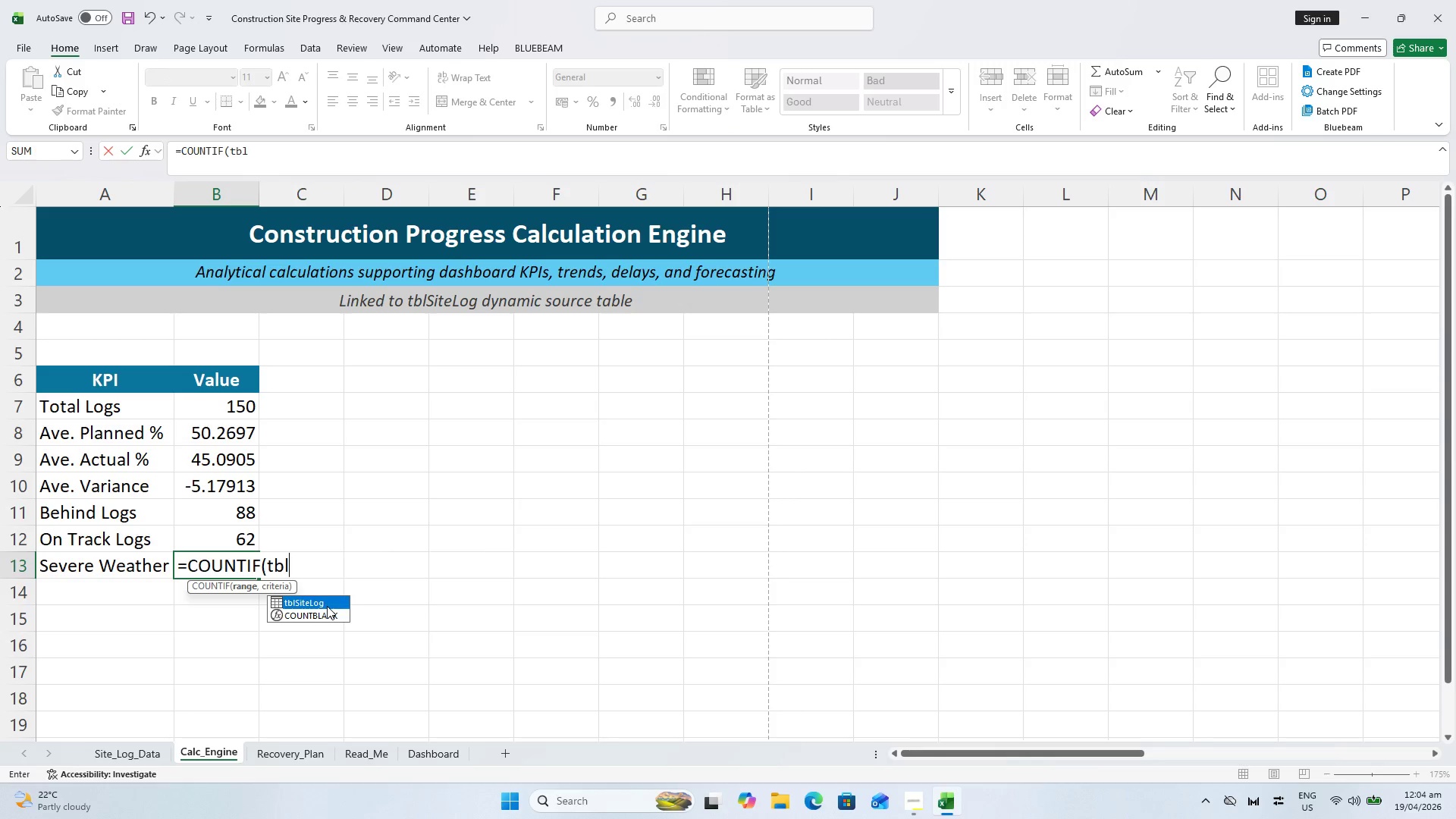 
double_click([327, 606])
 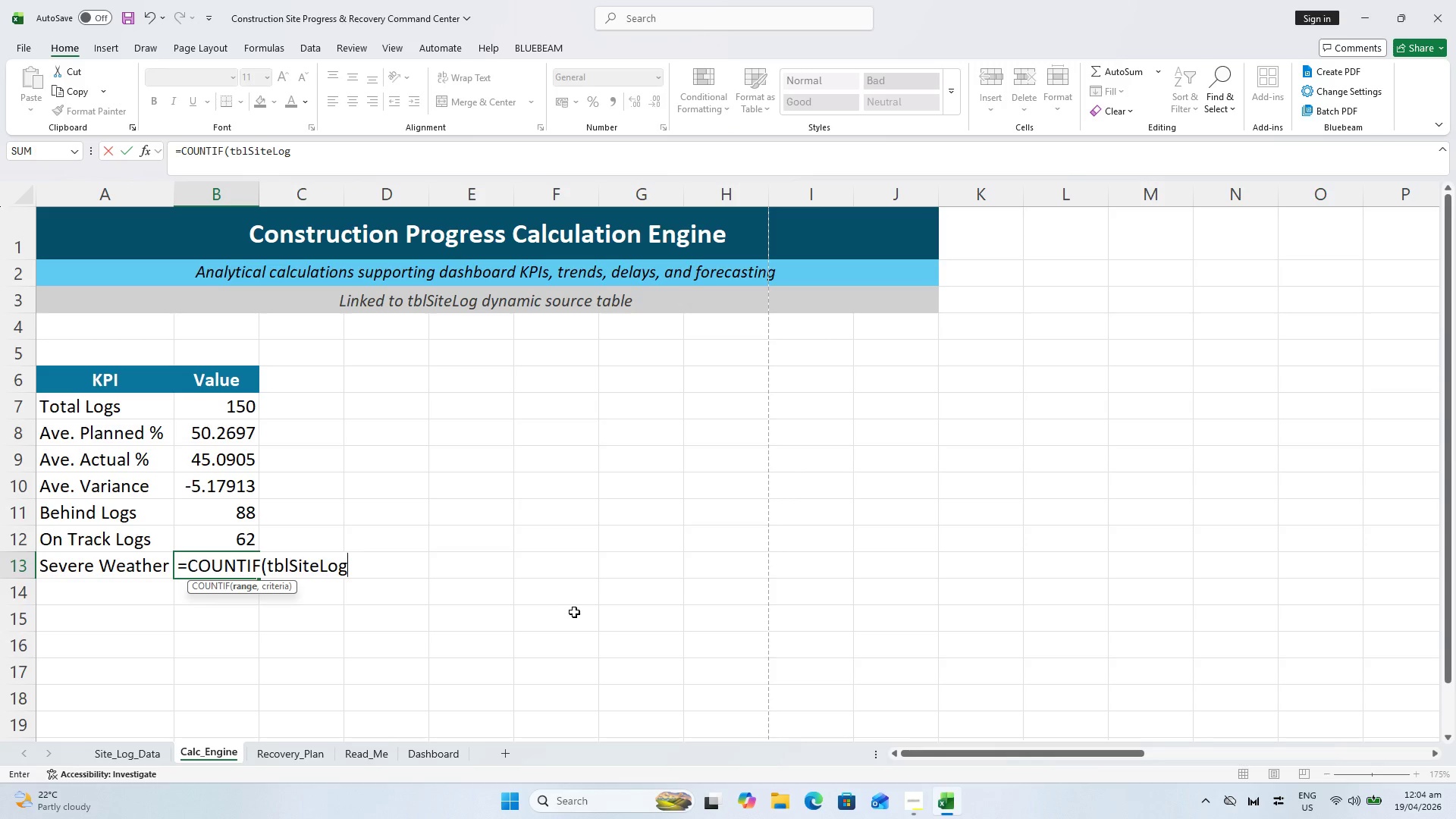 
type([s)
key(Backspace)
type(Se)
 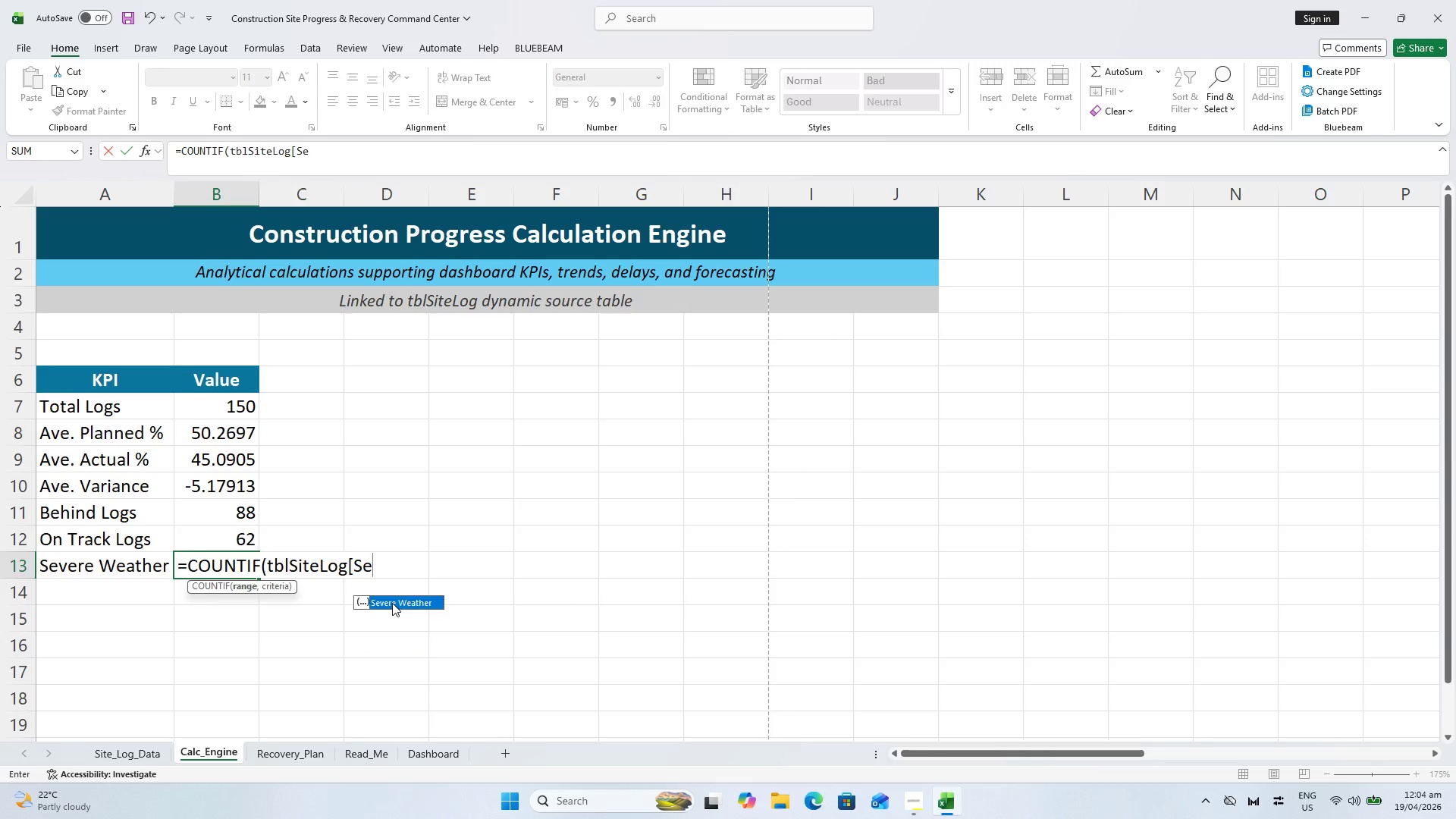 
double_click([392, 602])
 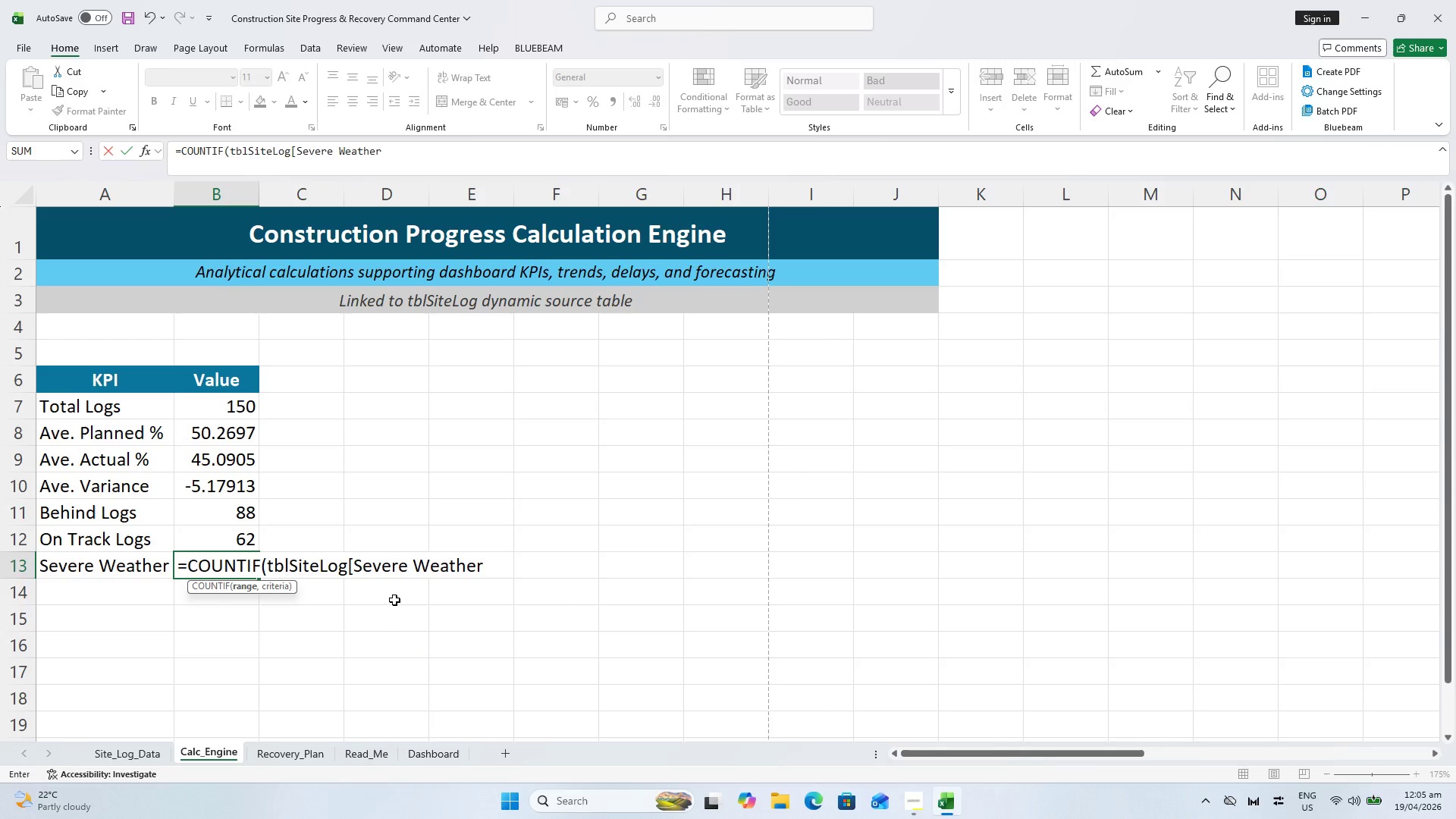 
key(BracketRight)
 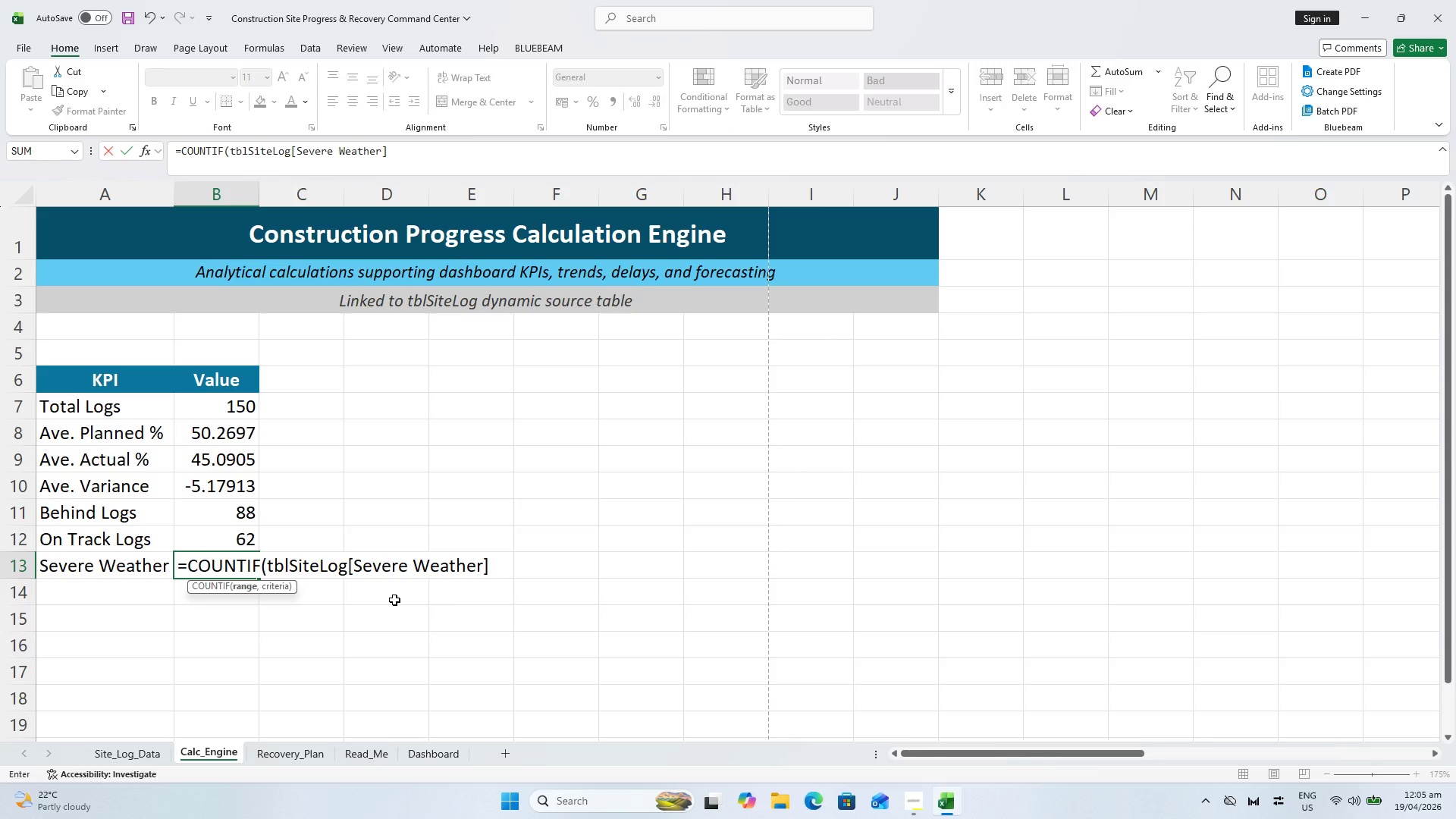 
wait(16.19)
 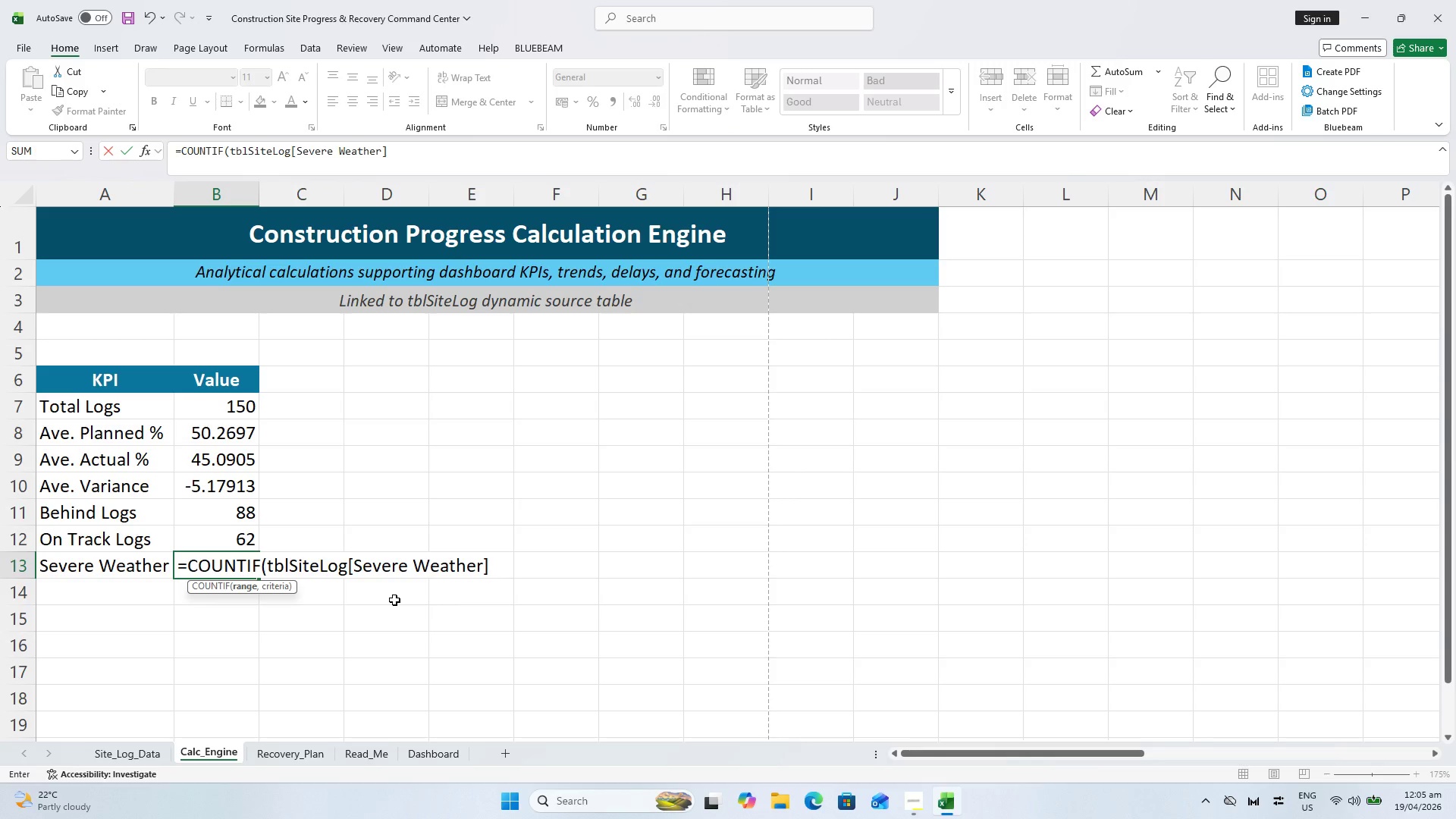 
type(, "Yes"))
 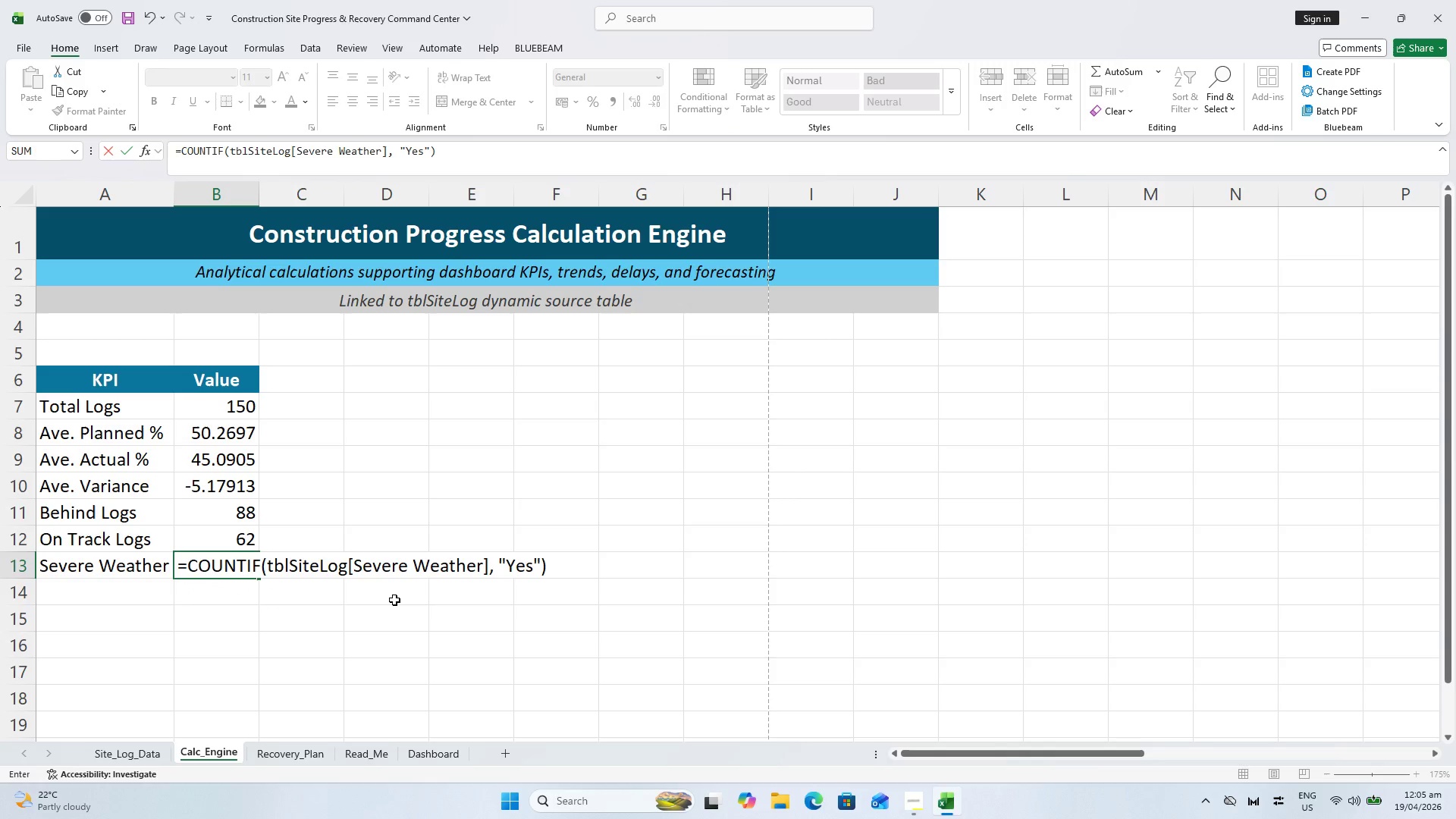 
key(Enter)
 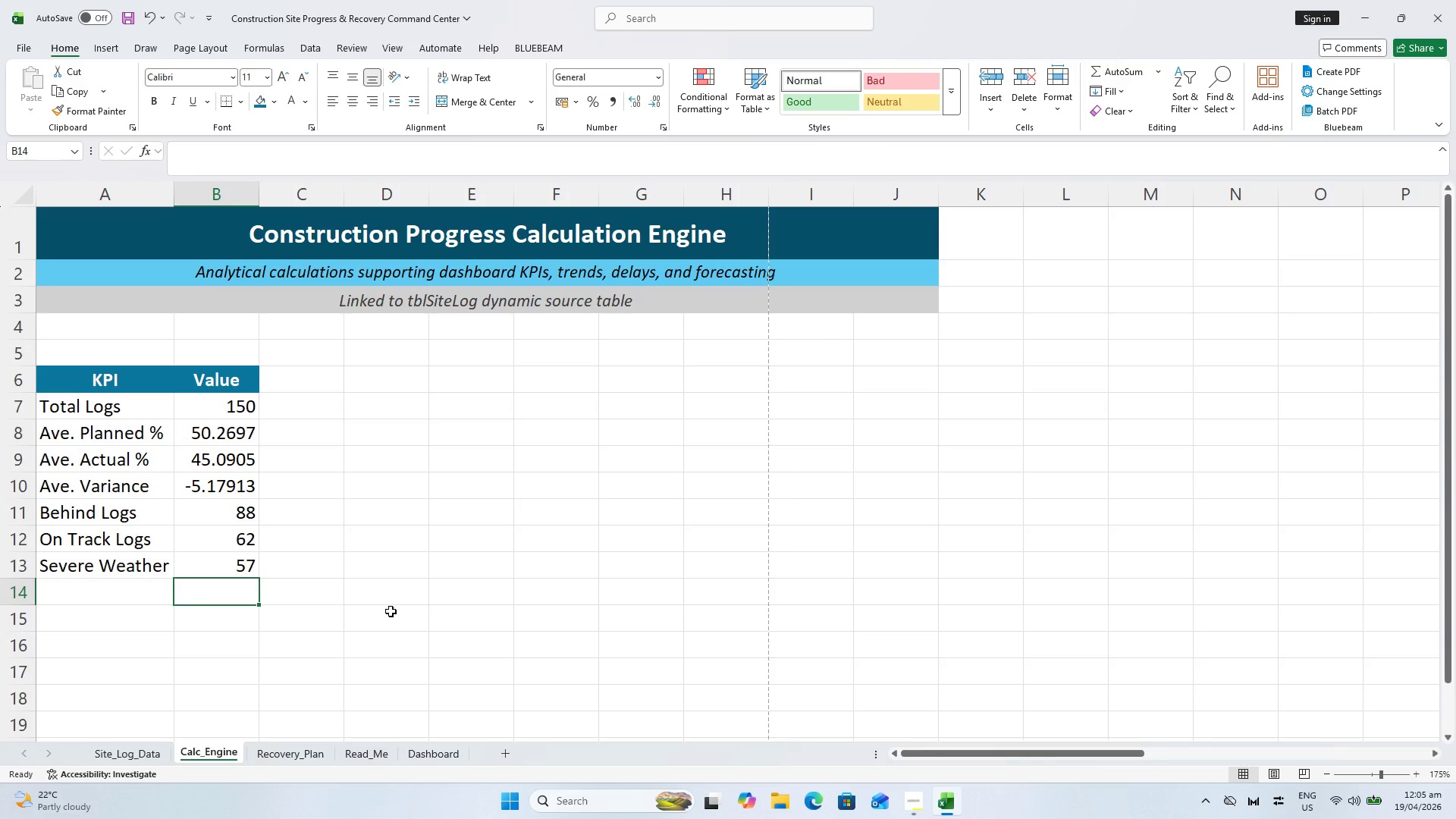 
wait(5.48)
 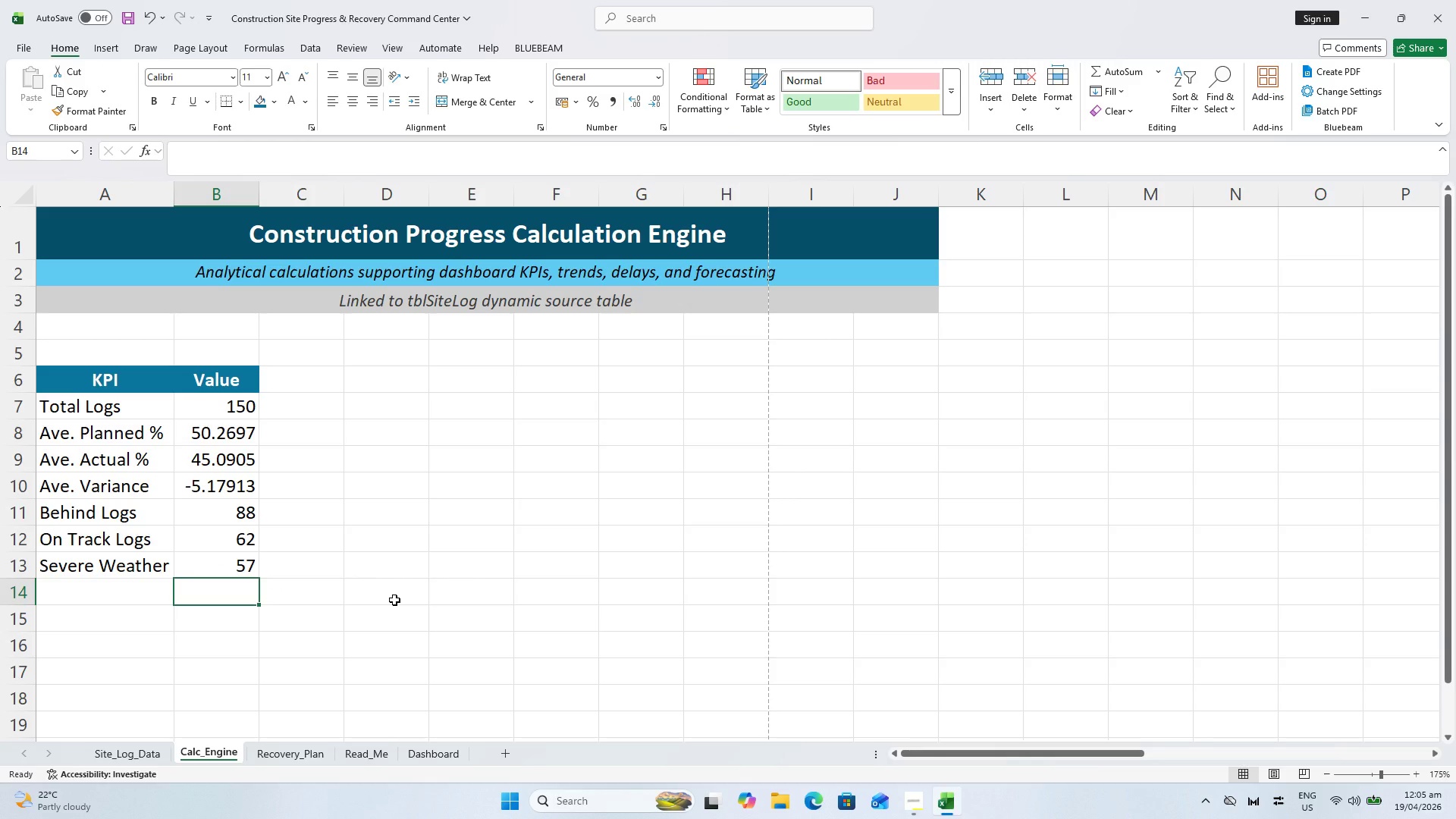 
key(Control+S)
 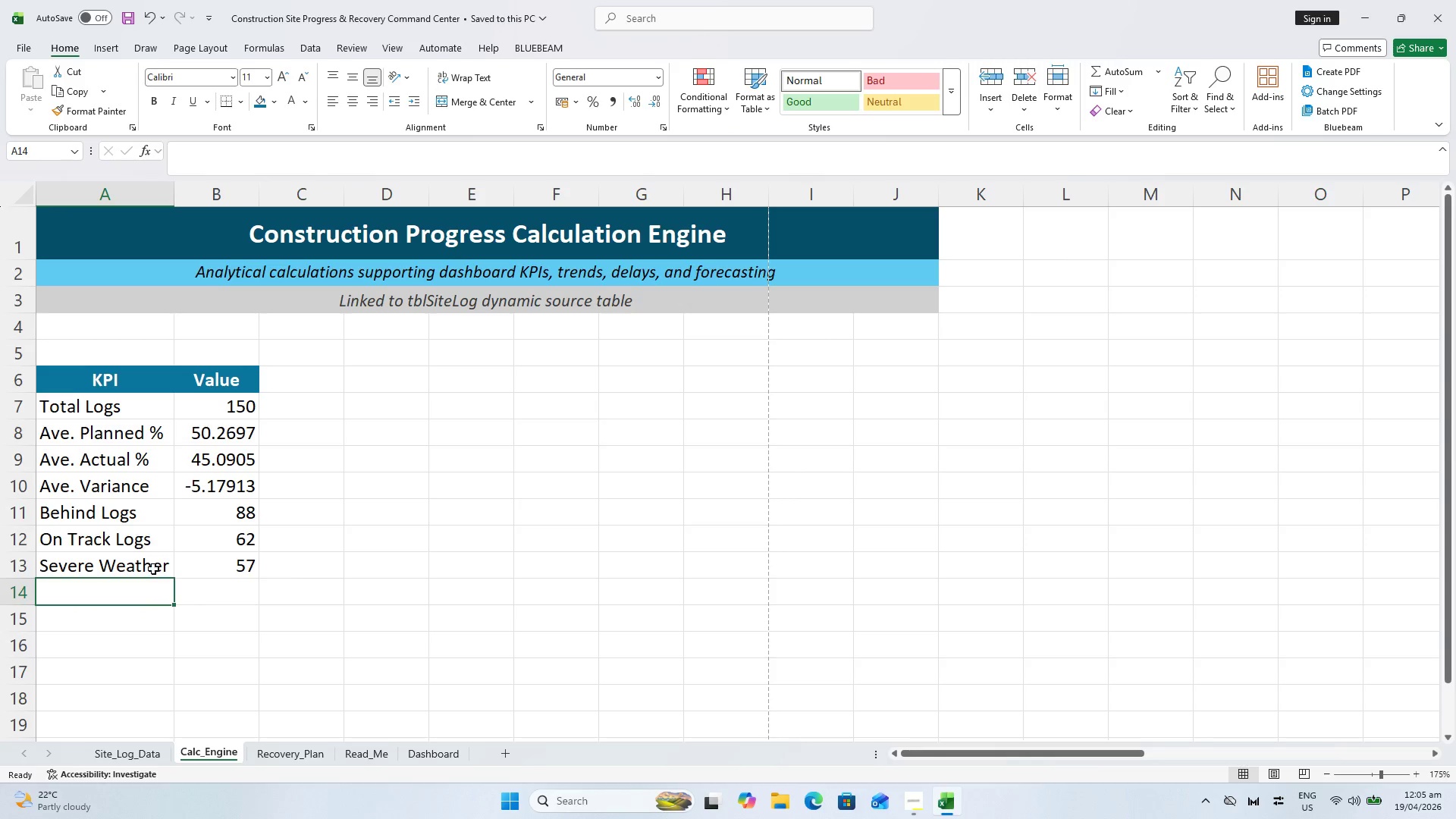 
key(Control+Shift+ControlLeft)
 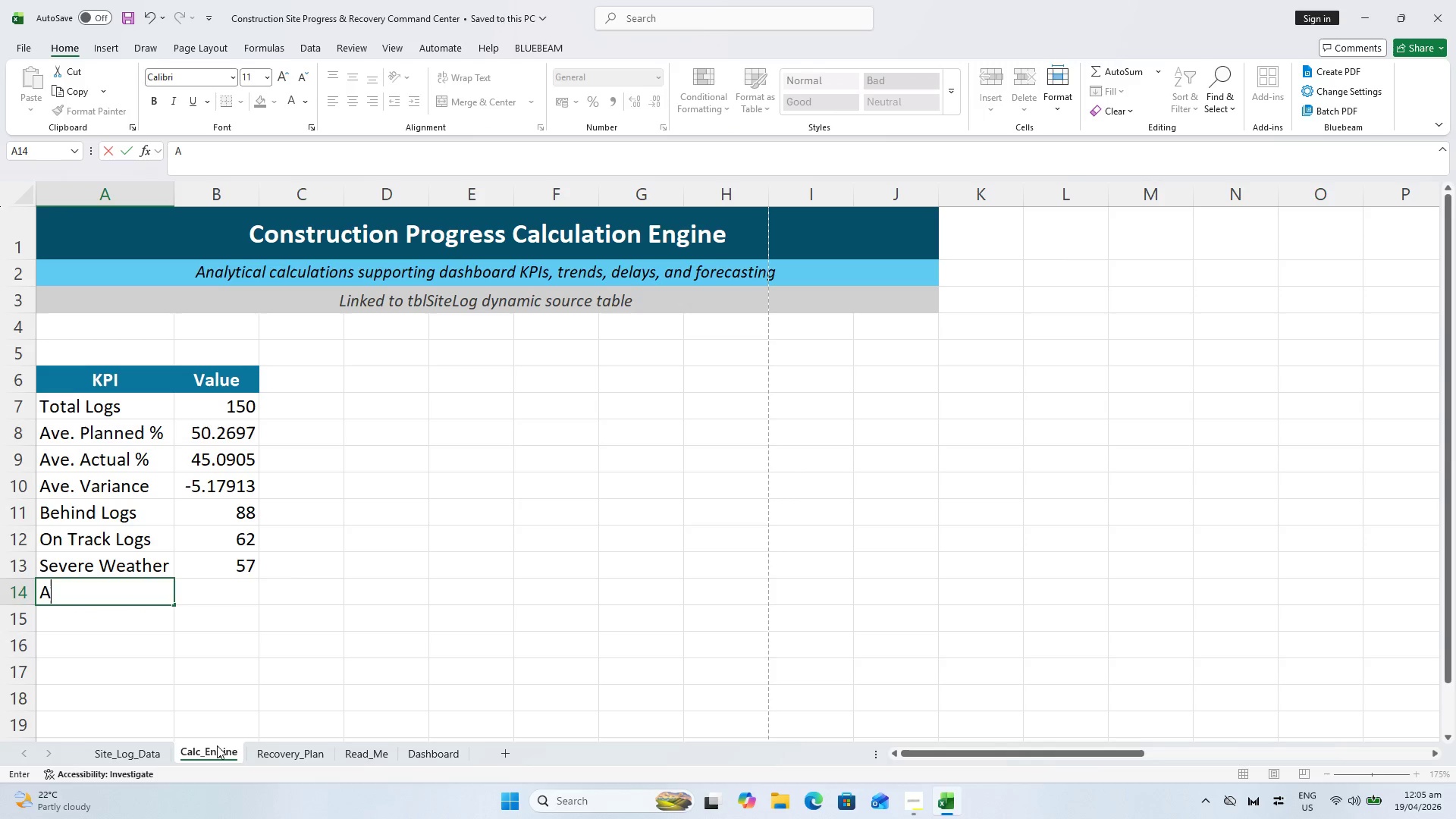 
key(Shift+ShiftLeft)
 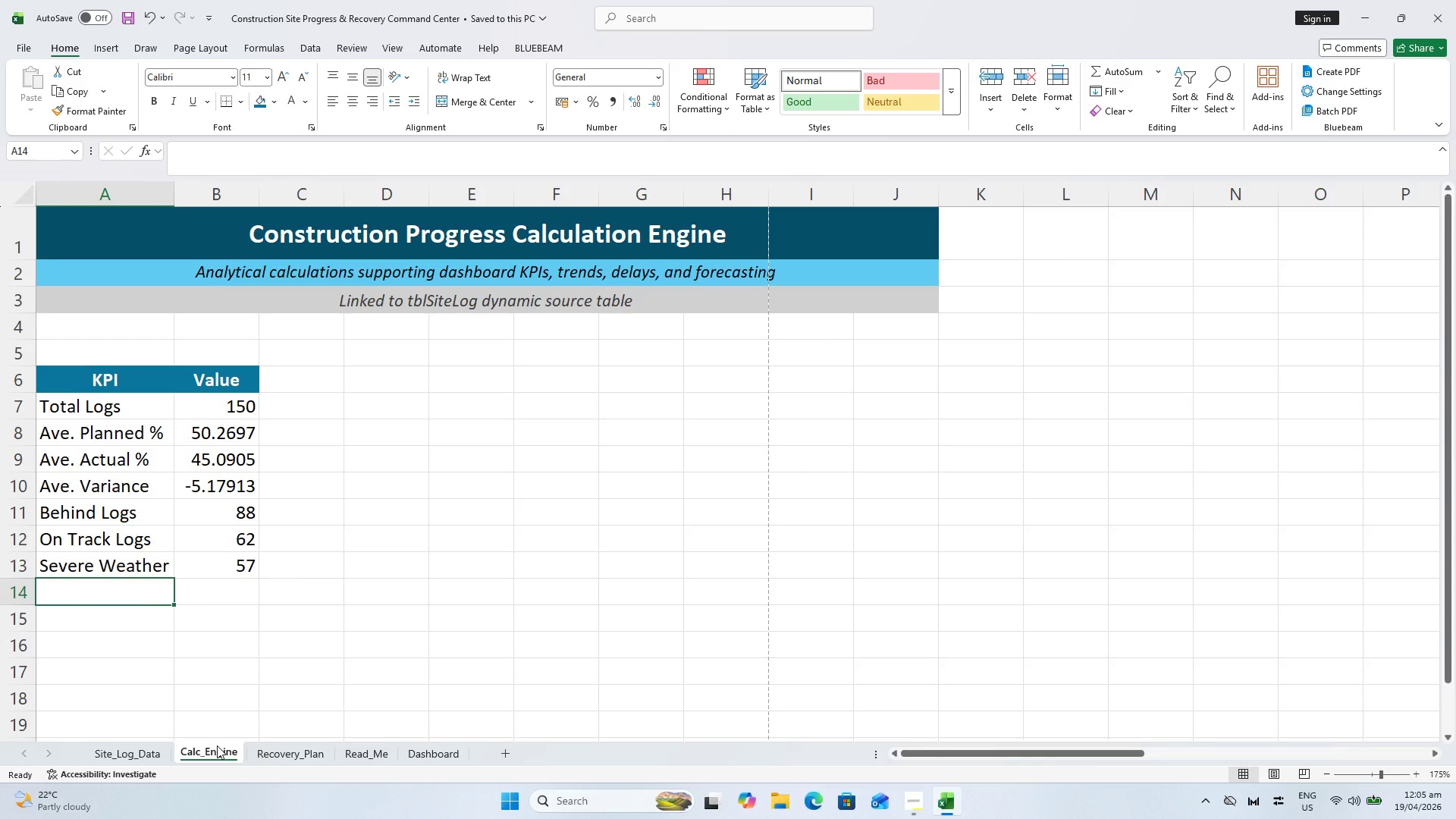 
type(Ave. Productivity)
 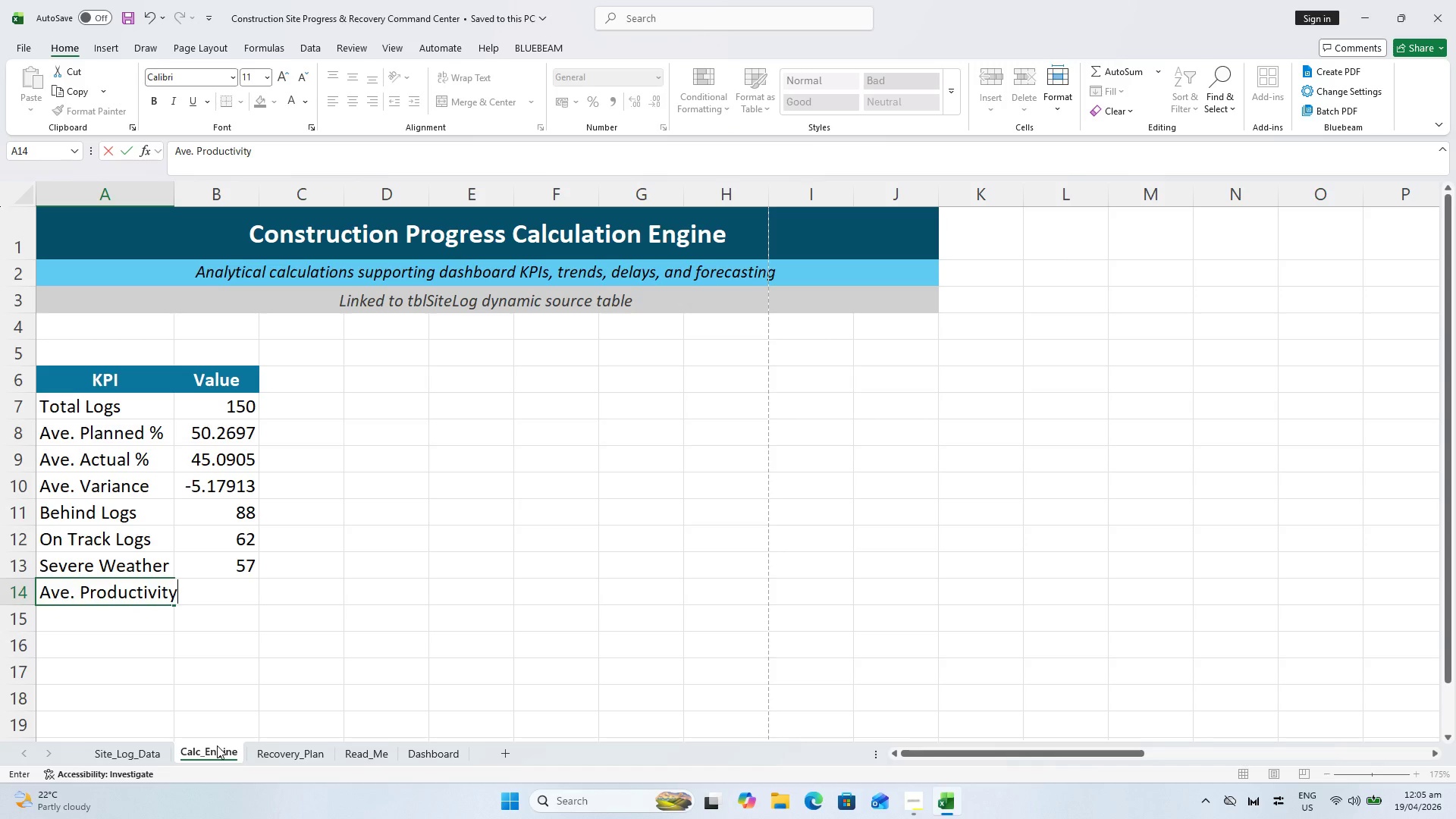 
key(Enter)
 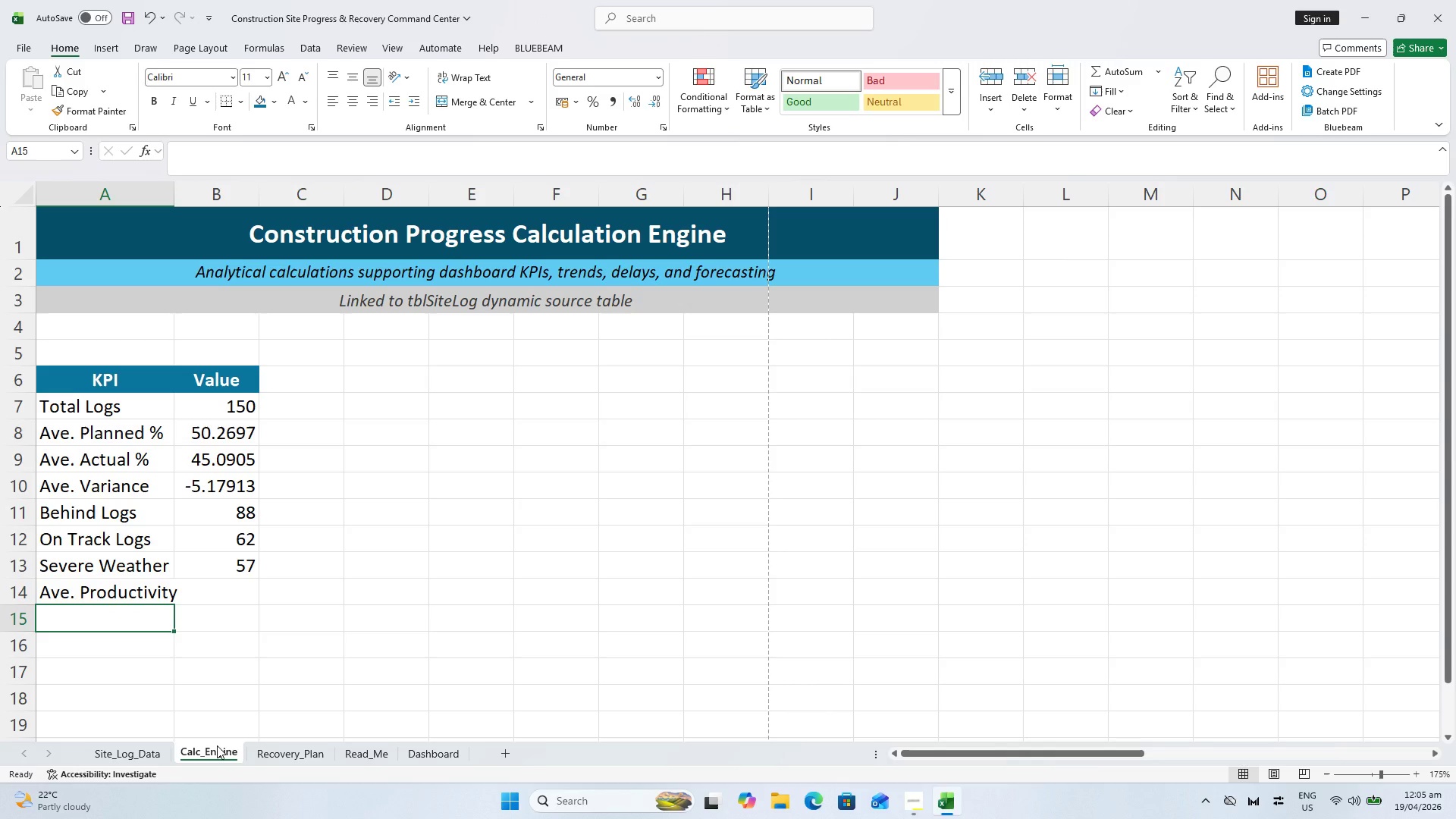 
key(ArrowUp)
 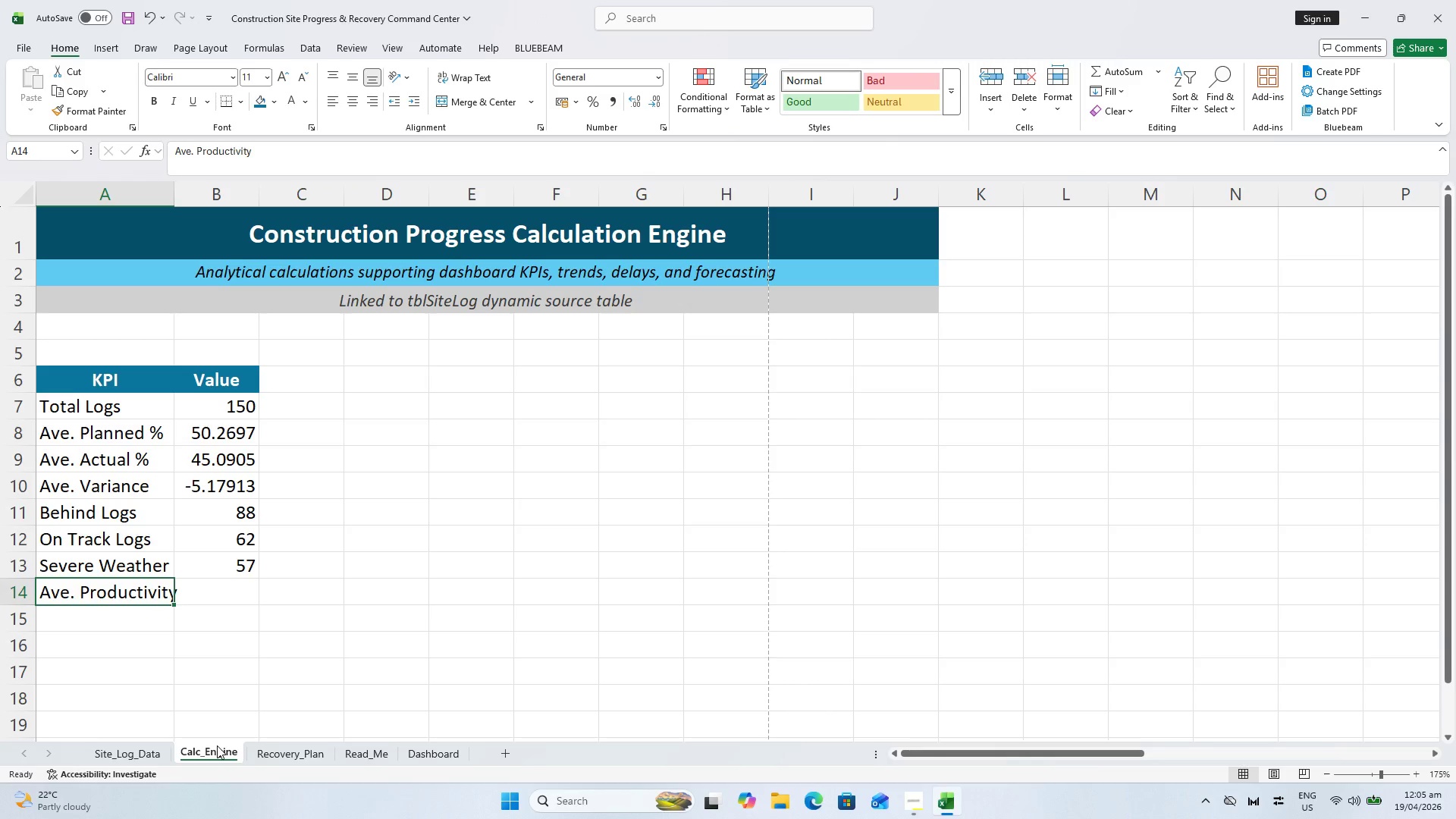 
key(ArrowRight)
 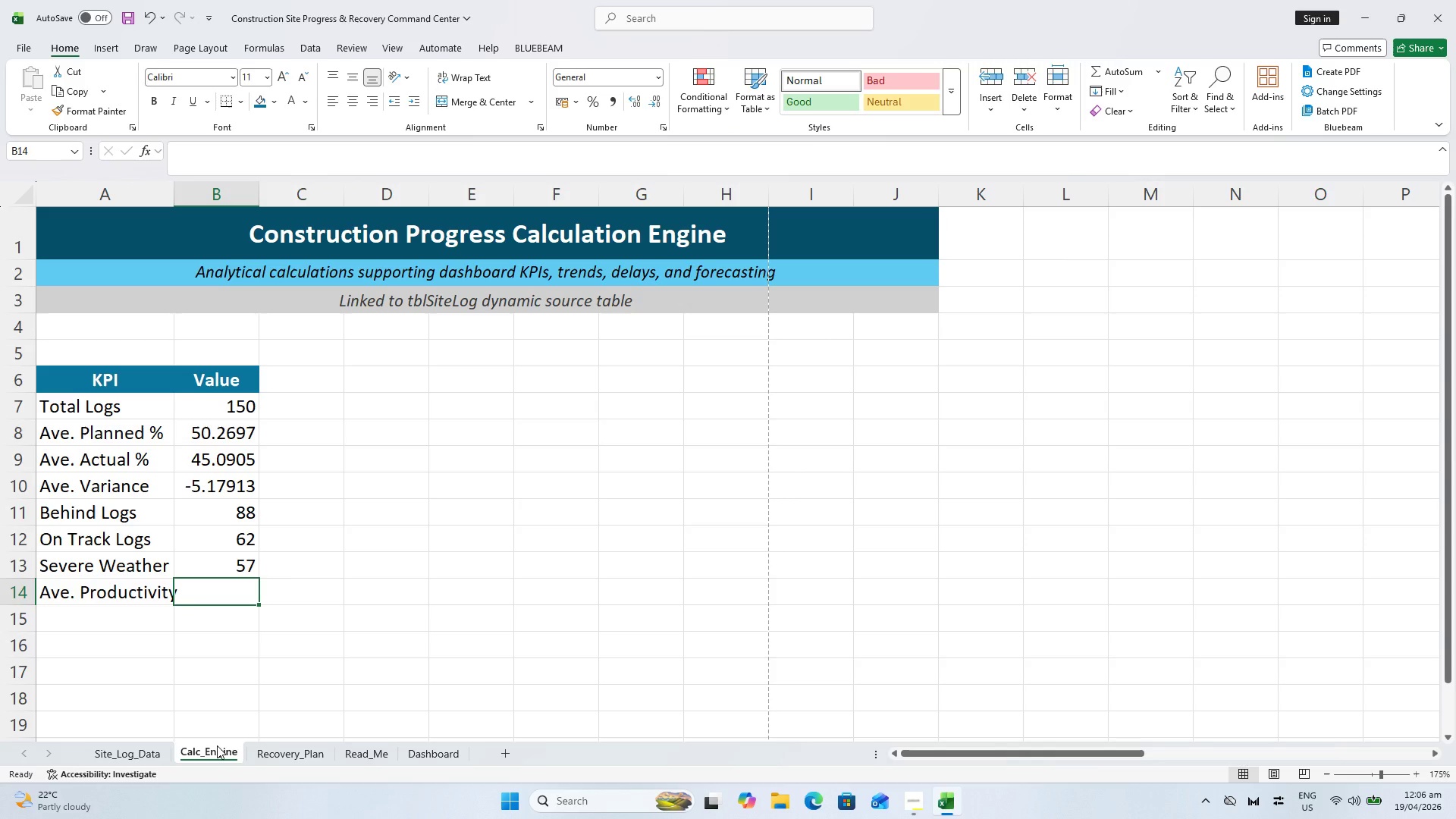 
wait(31.72)
 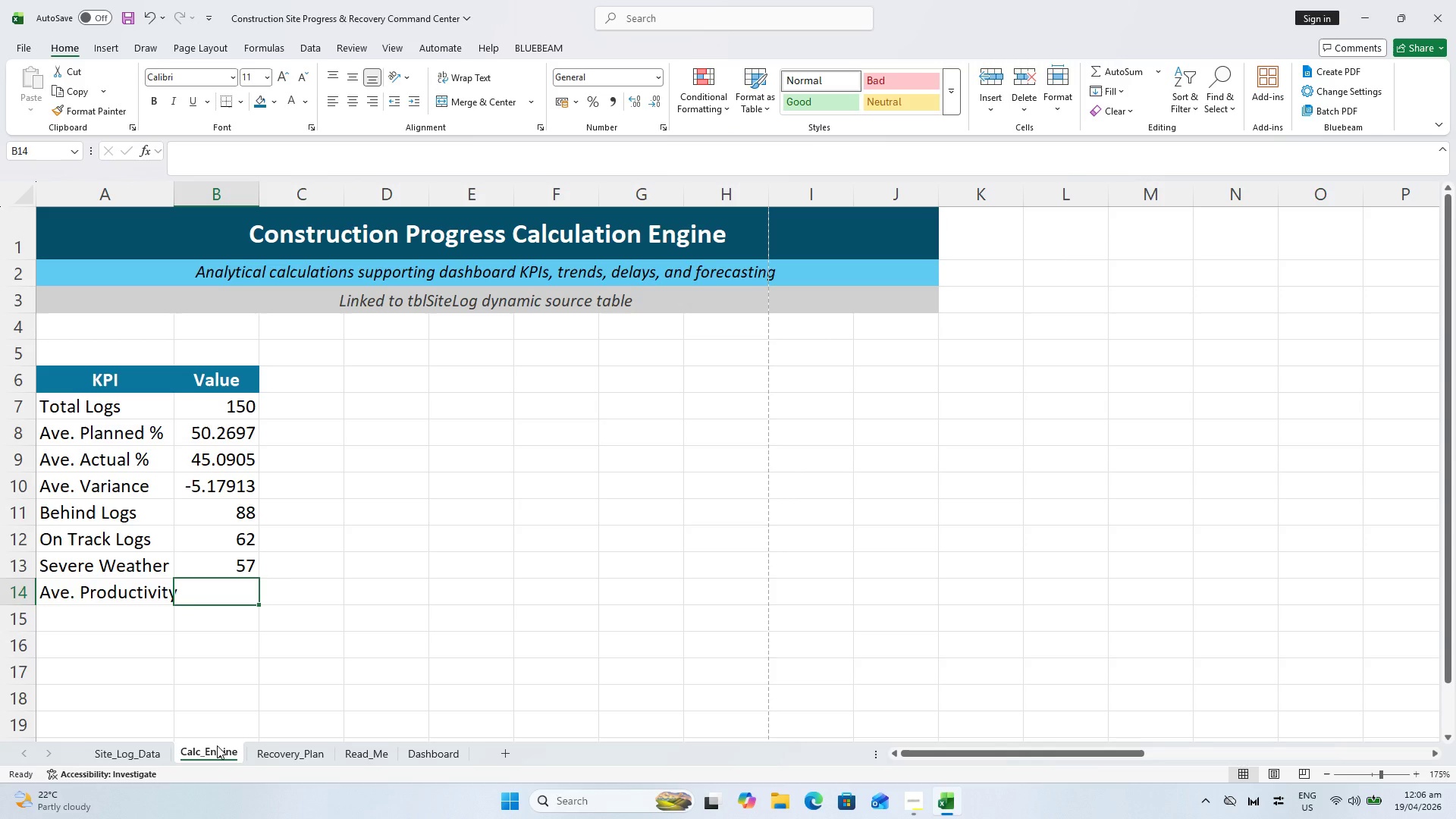 
type(=AVERAGE()
 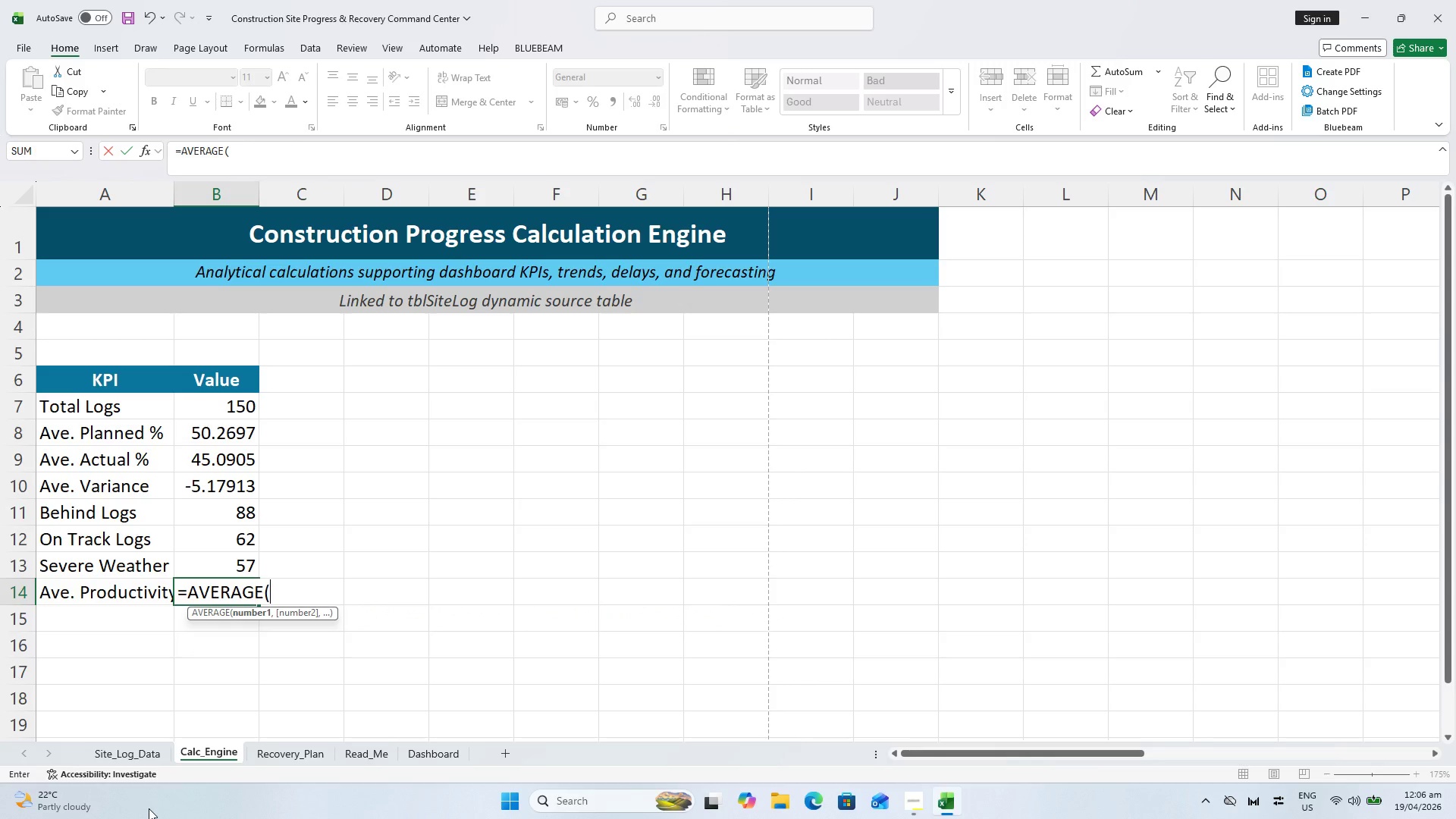 
type(tbl)
 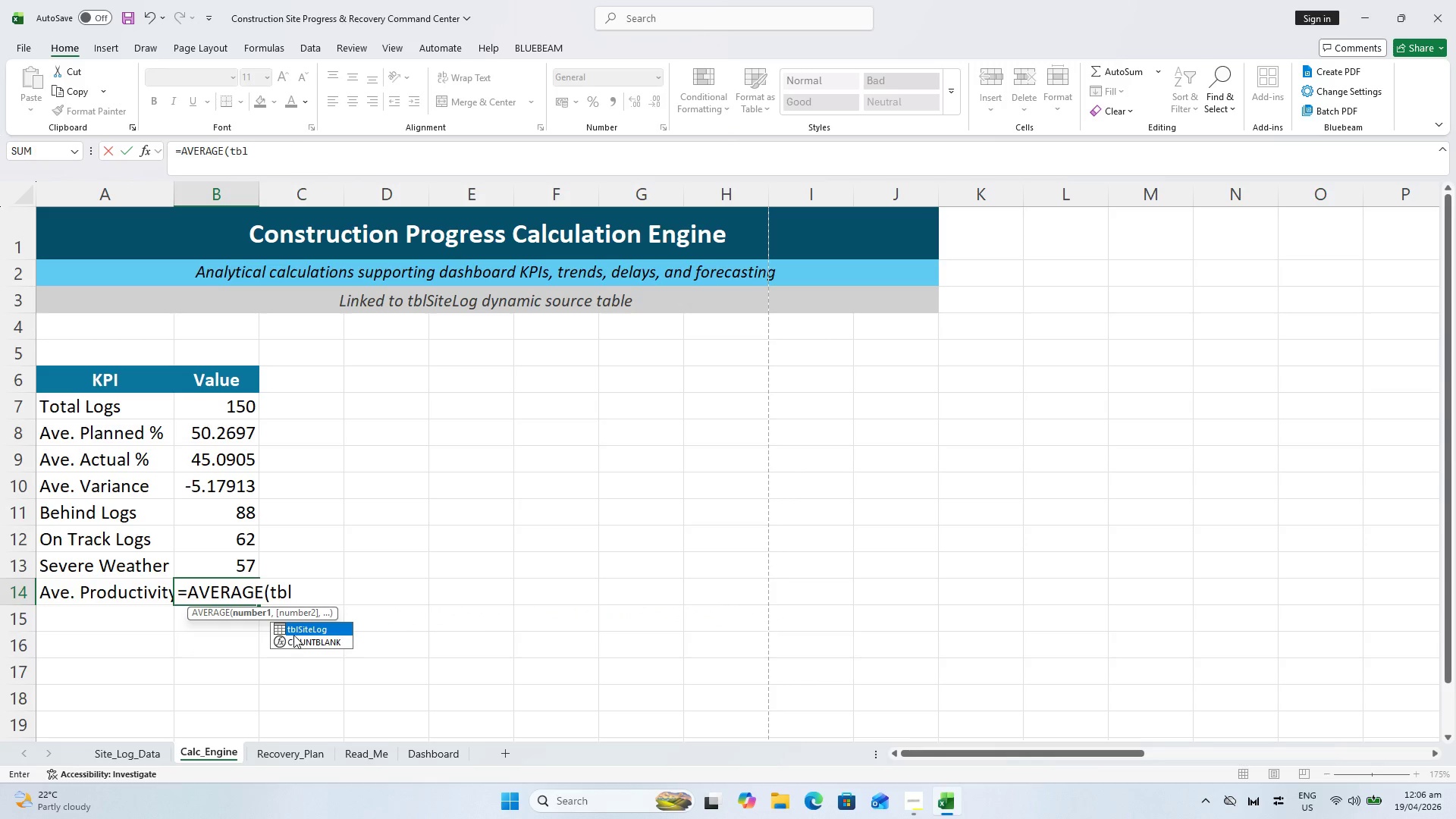 
double_click([293, 632])
 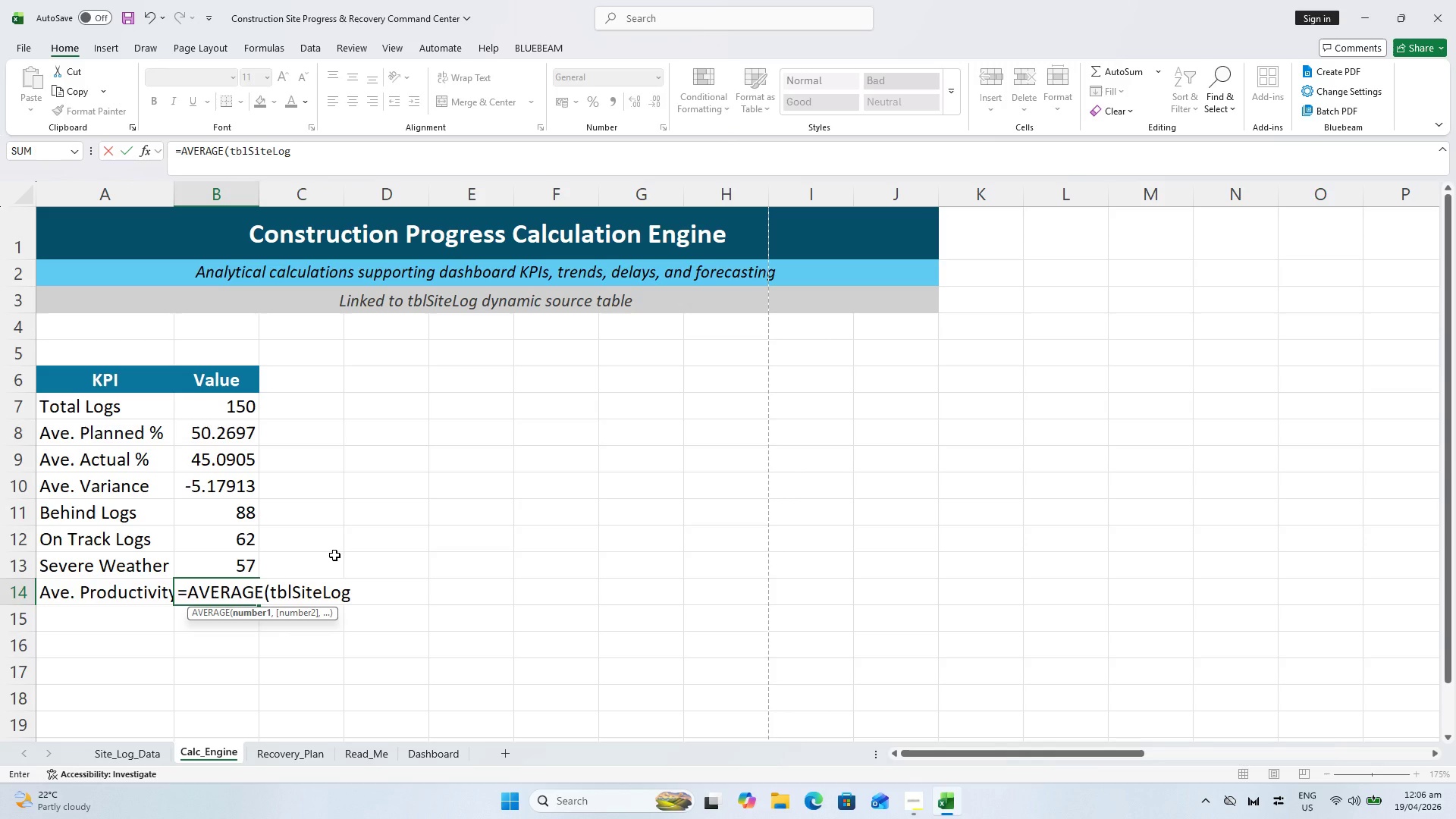 
key(BracketLeft)
 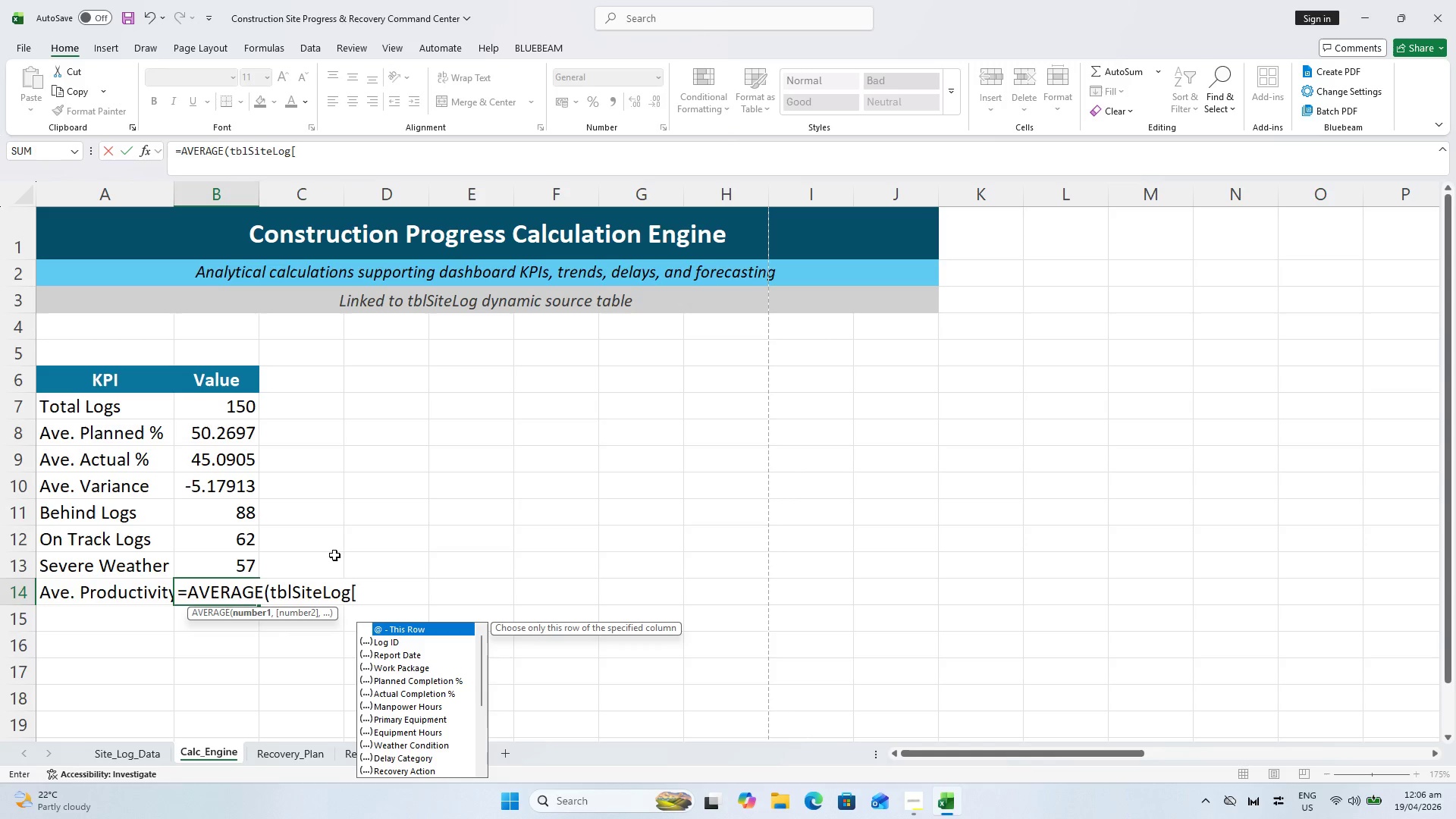 
type(Pro)
 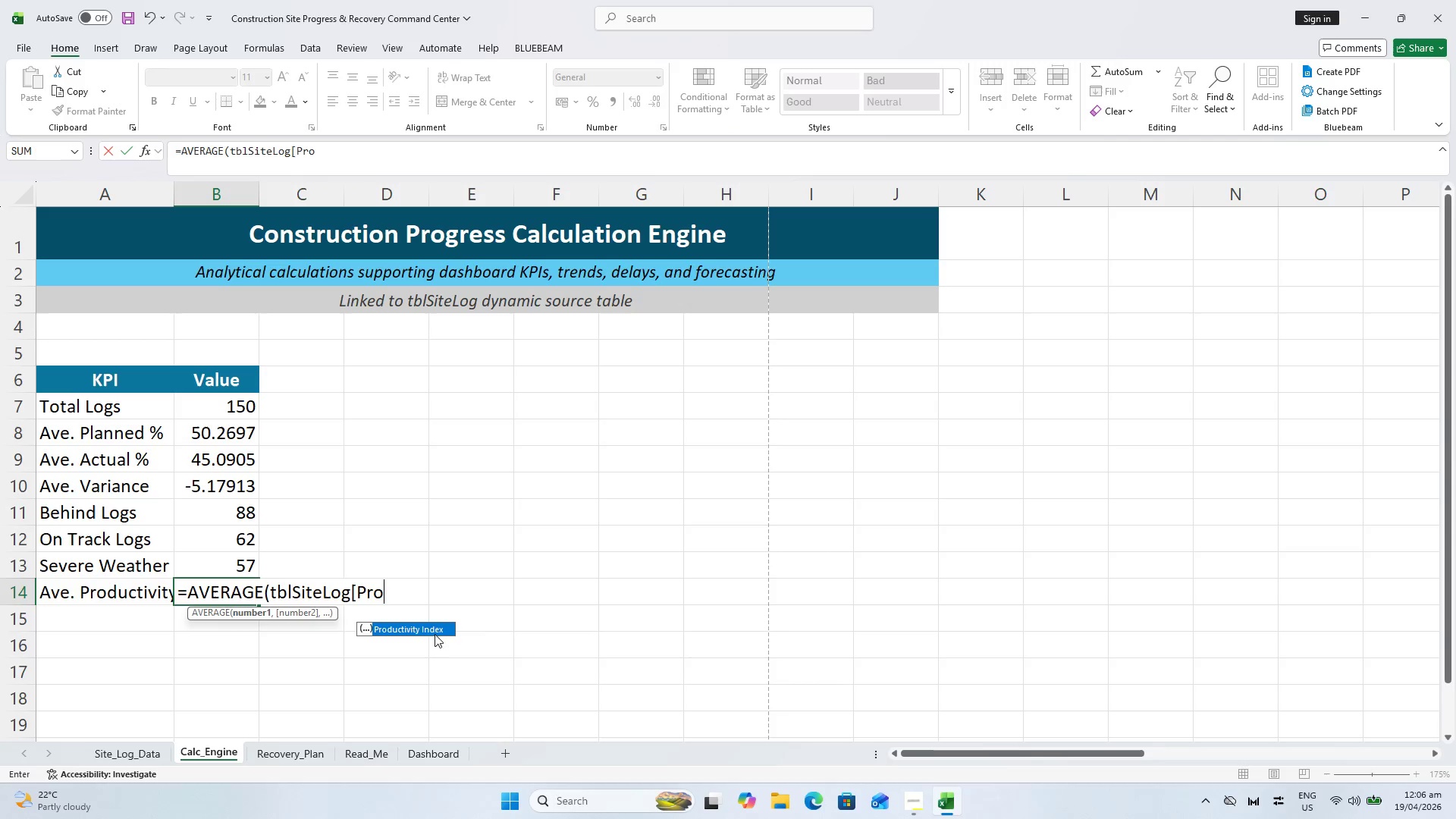 
double_click([435, 632])
 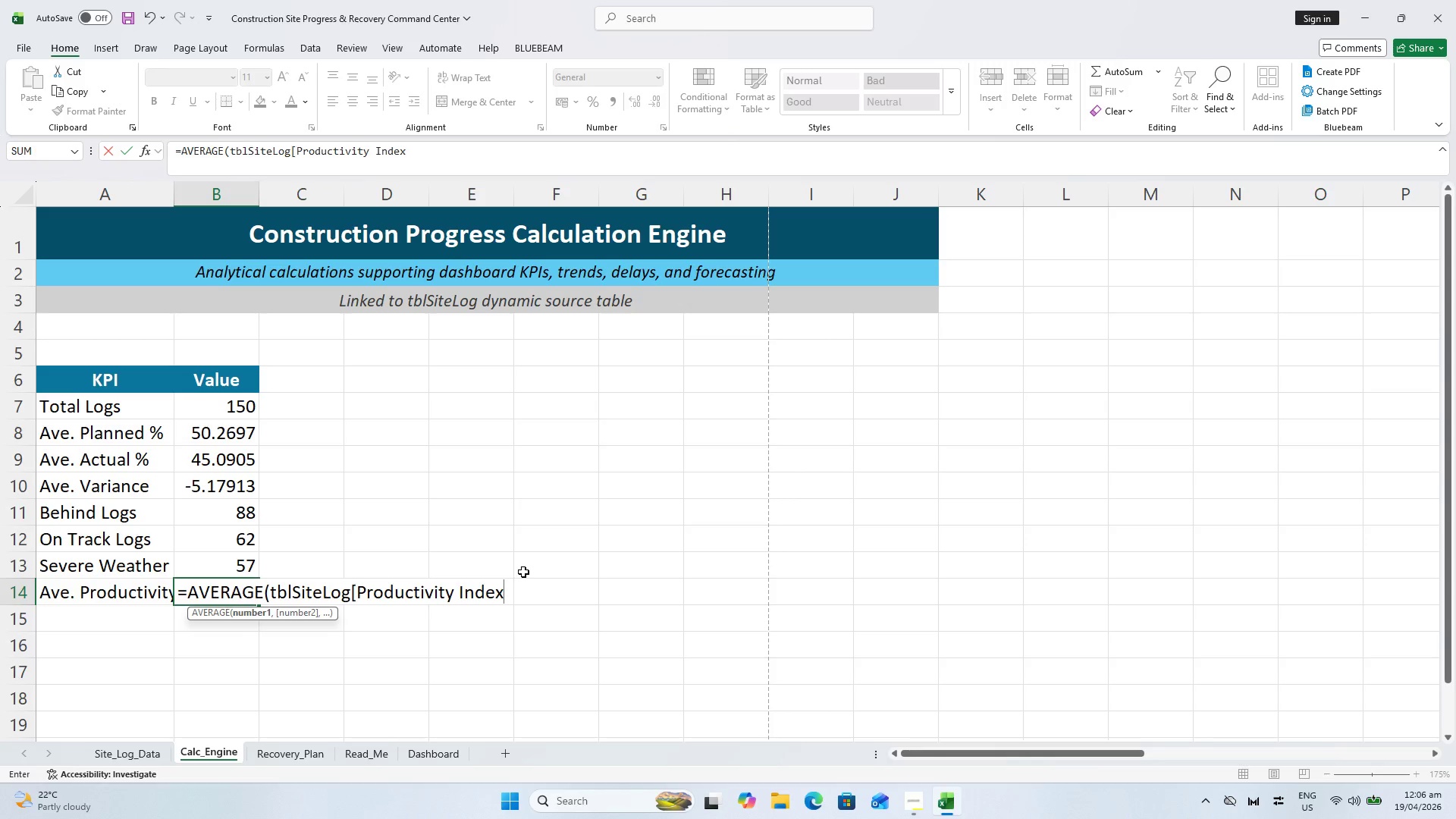 
key(BracketRight)
 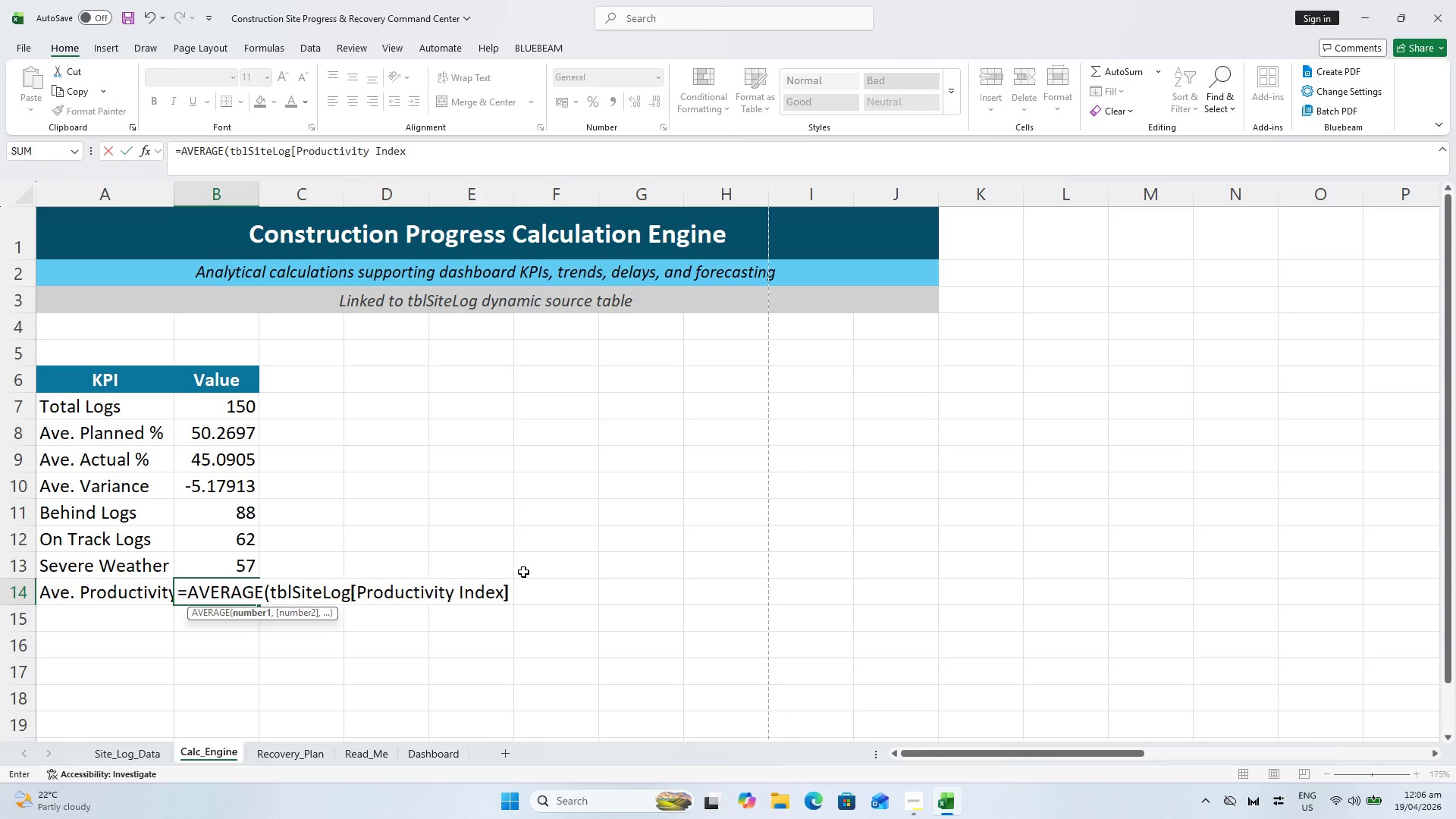 
key(Shift+ShiftLeft)
 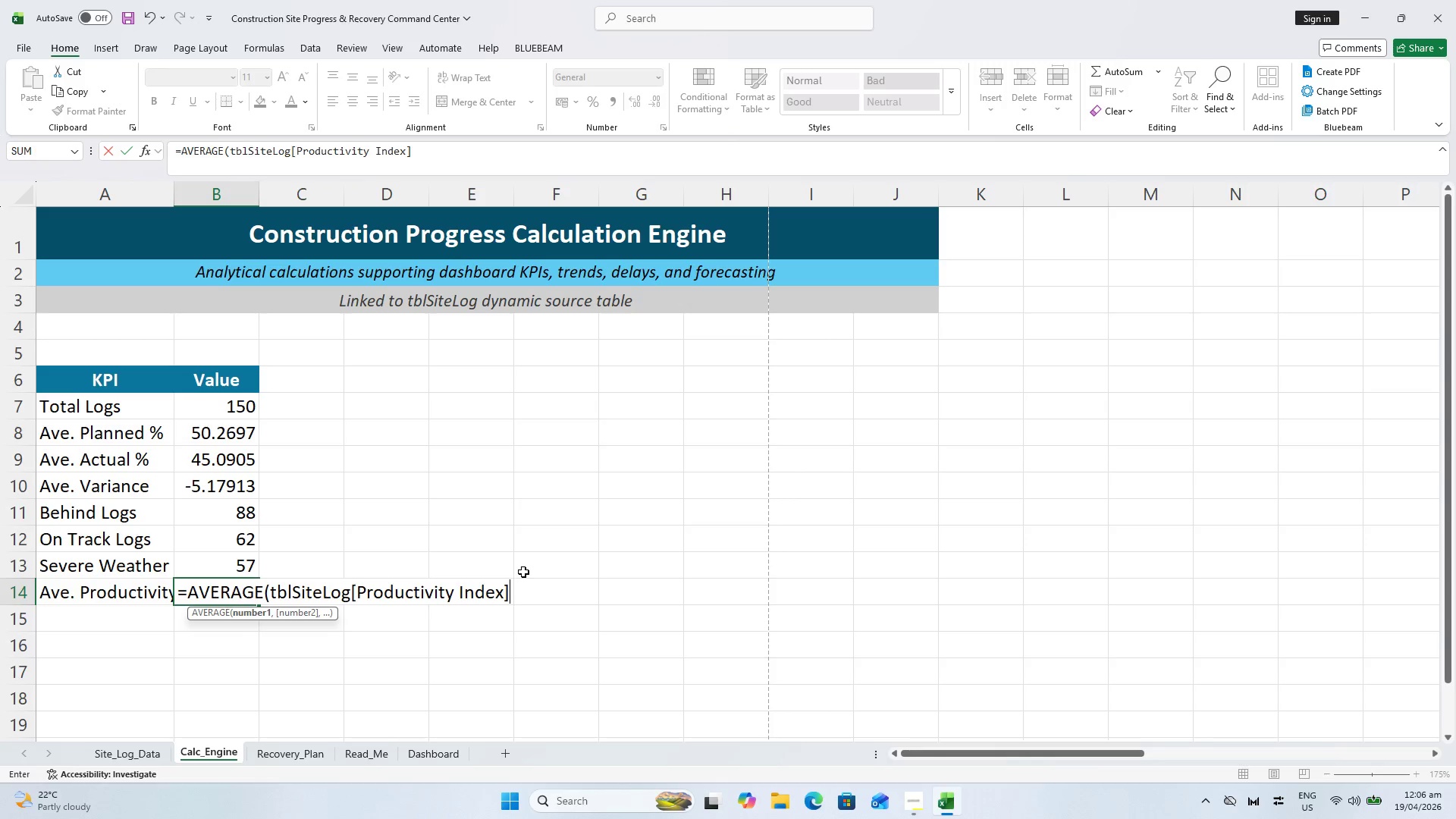 
key(Shift+0)
 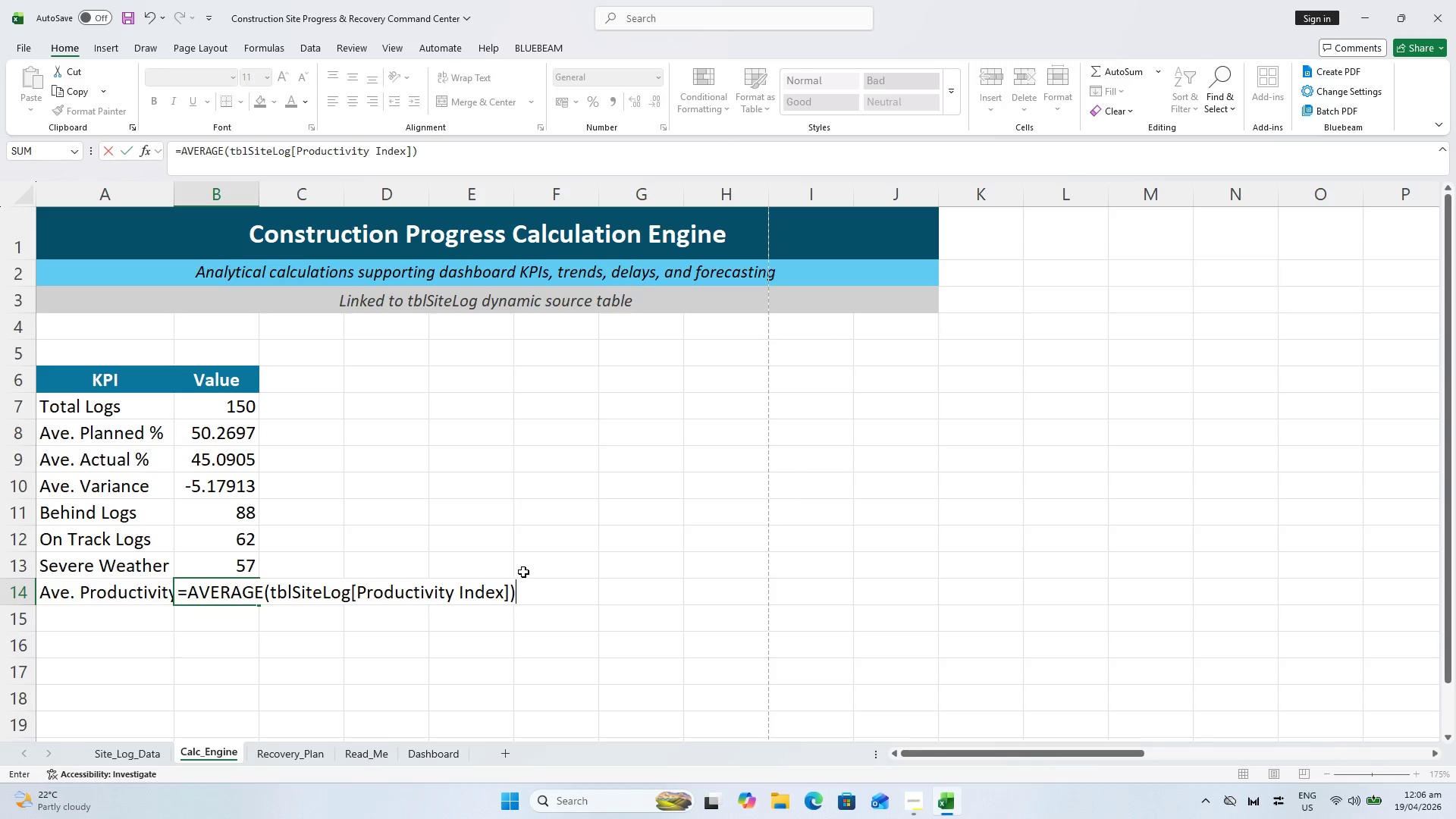 
key(Enter)
 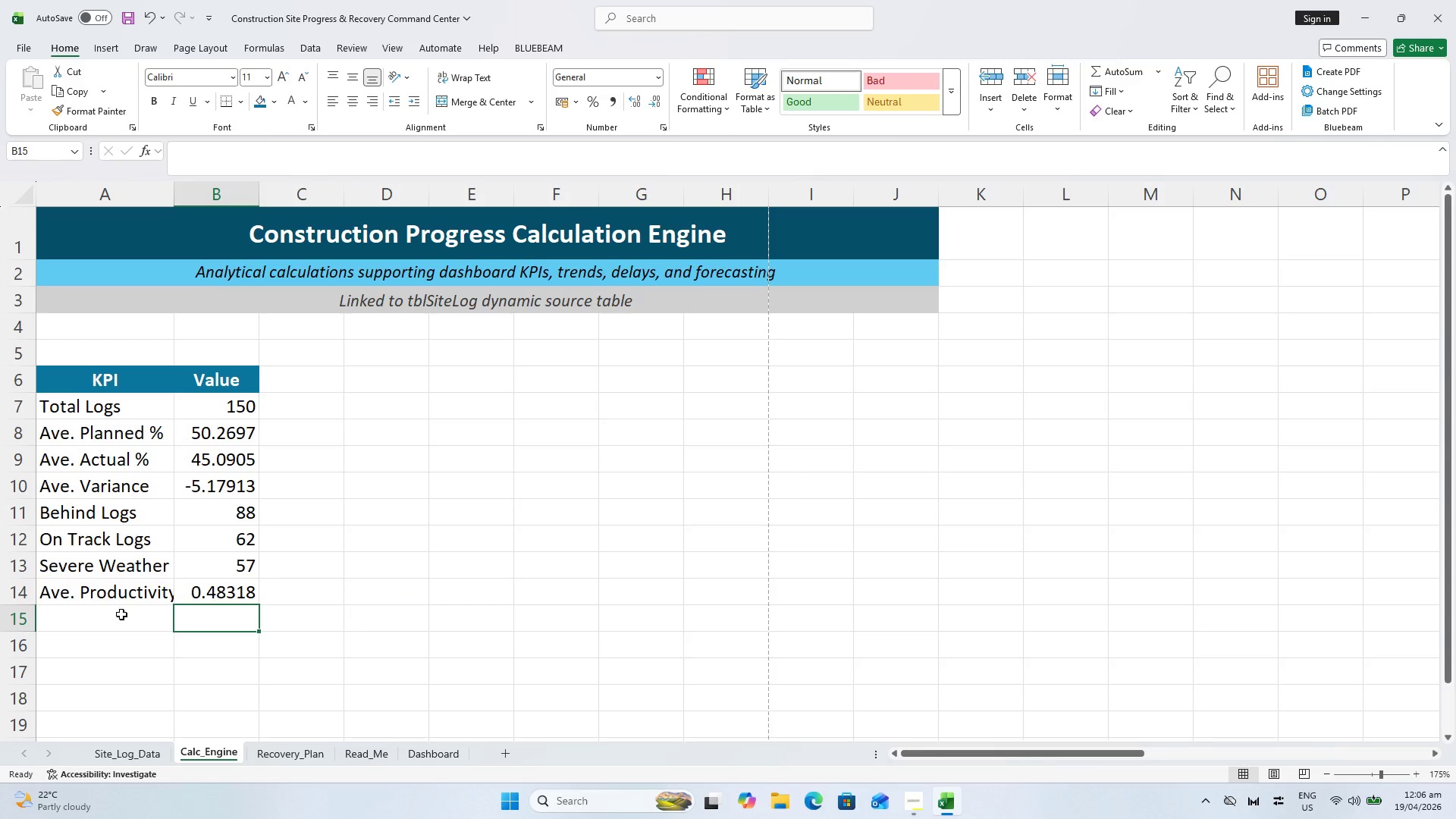 
left_click([123, 613])
 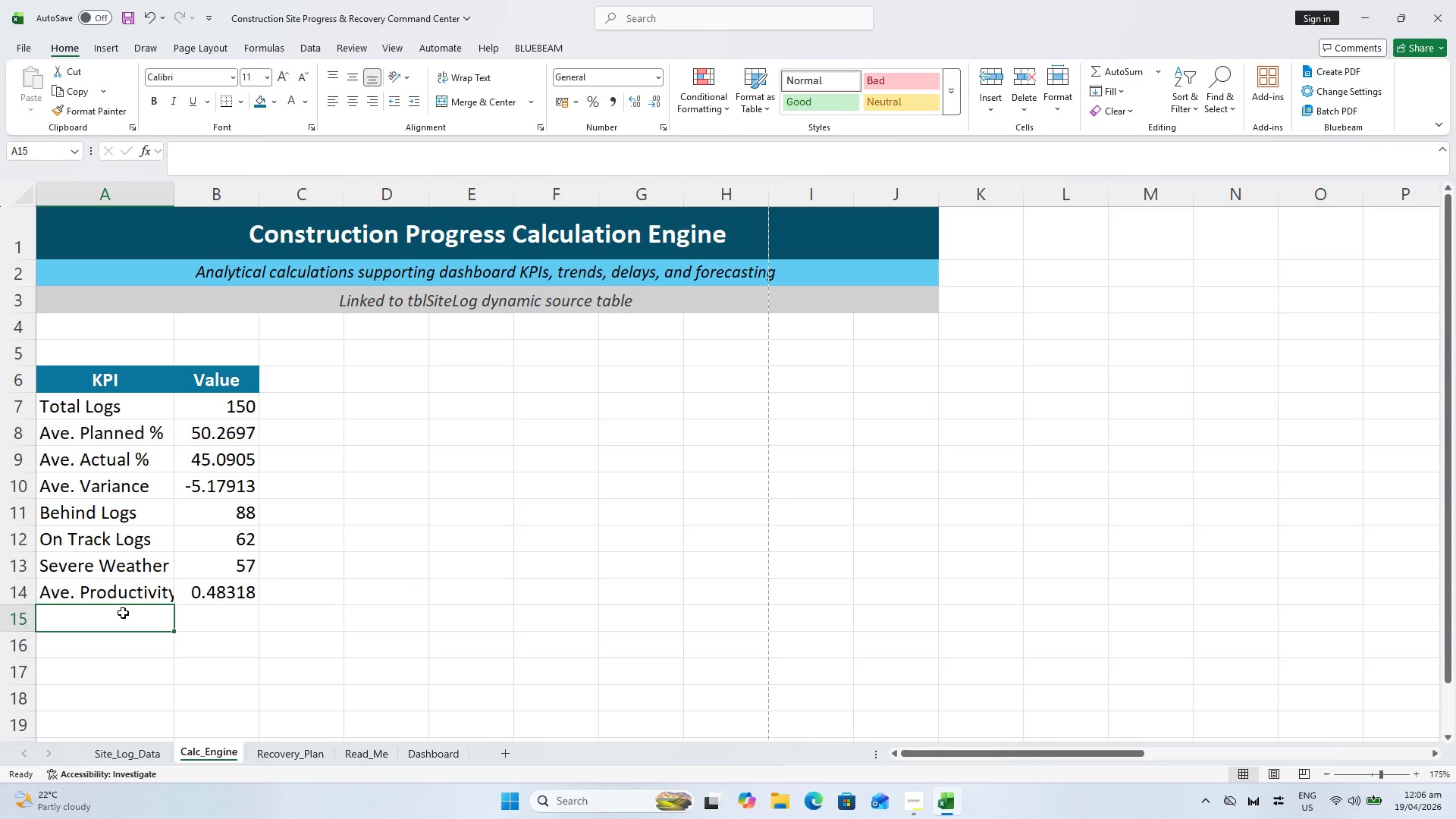 
wait(5.91)
 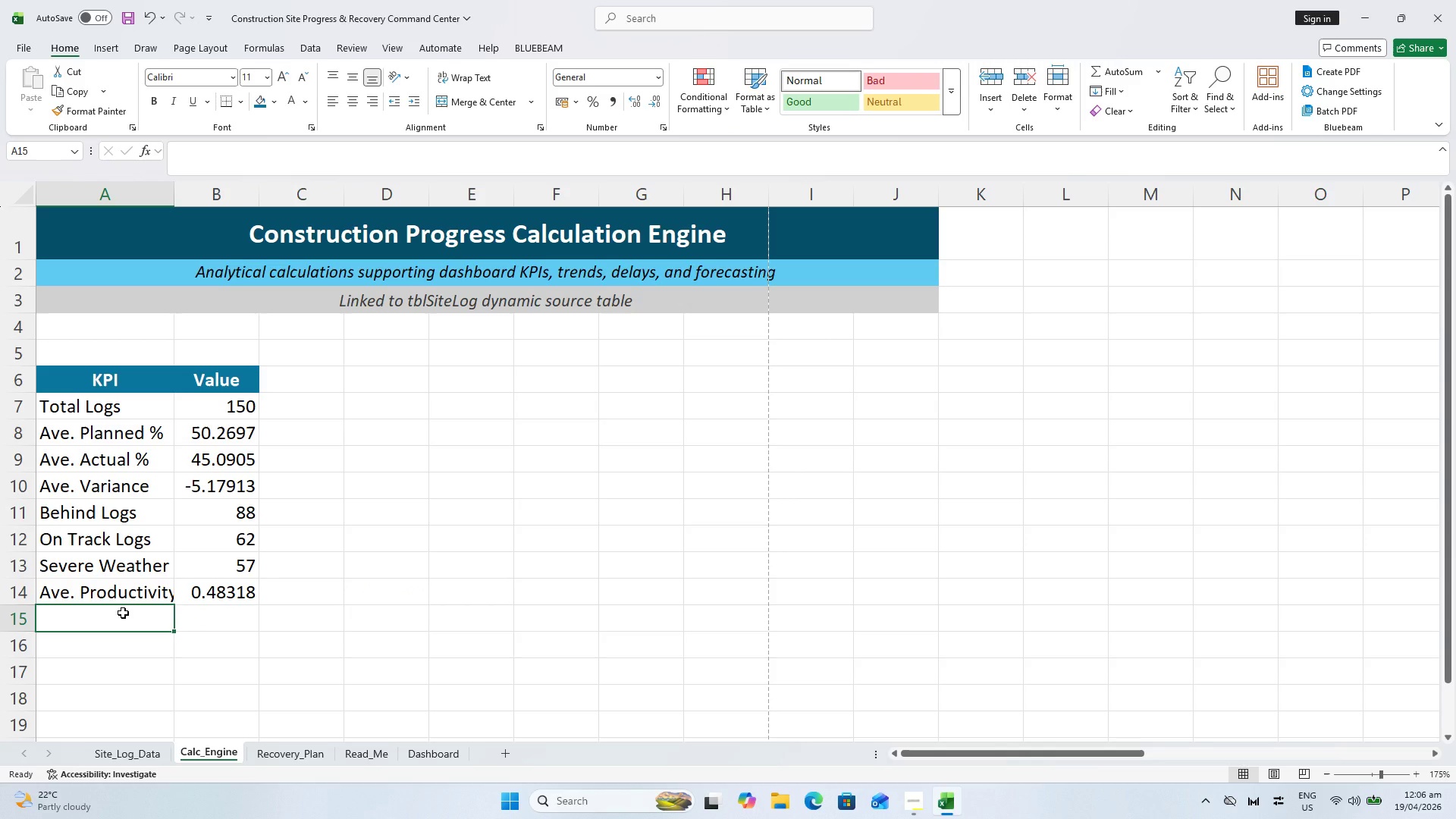 
key(Control+ControlLeft)
 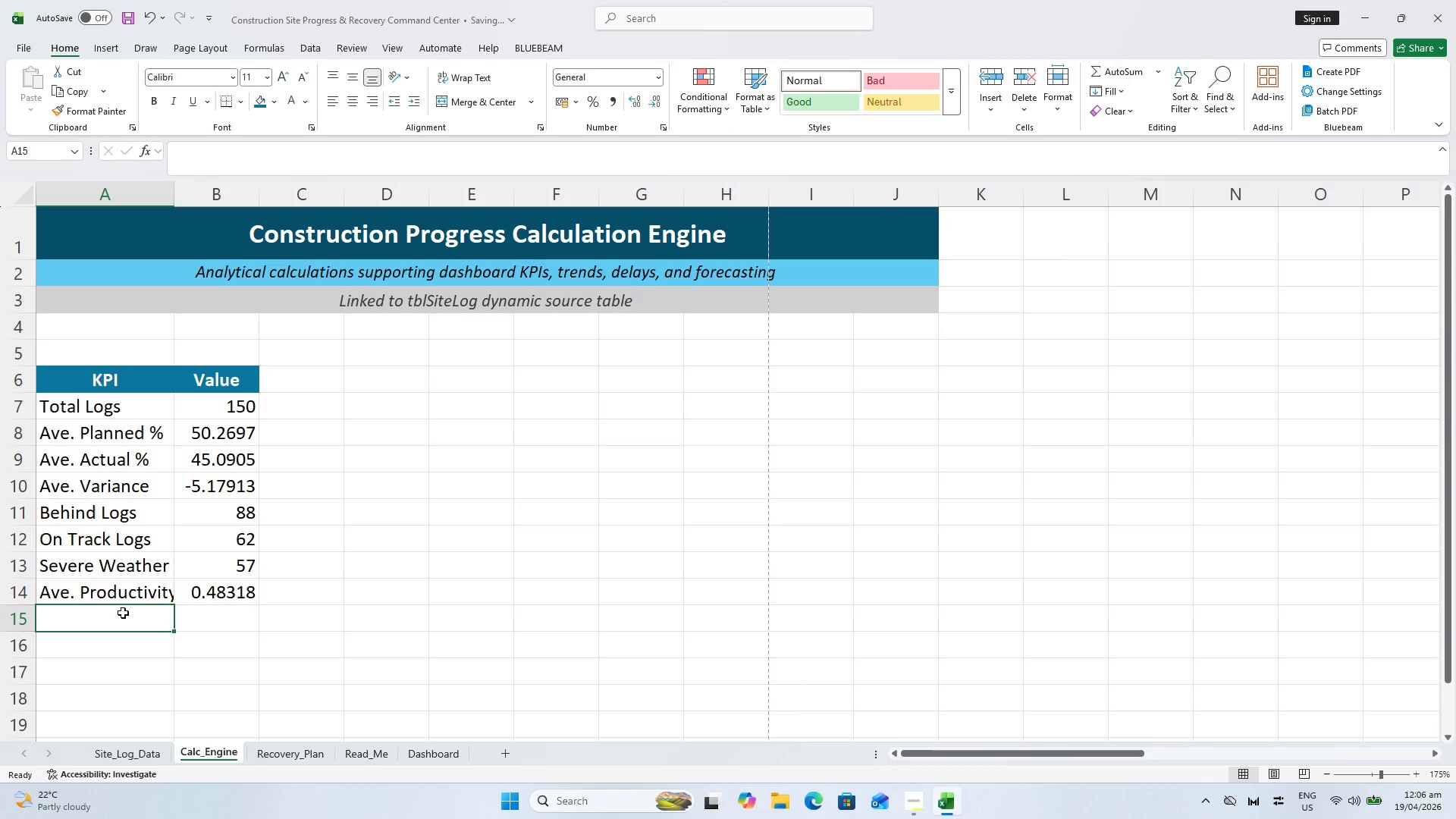 
key(Control+S)
 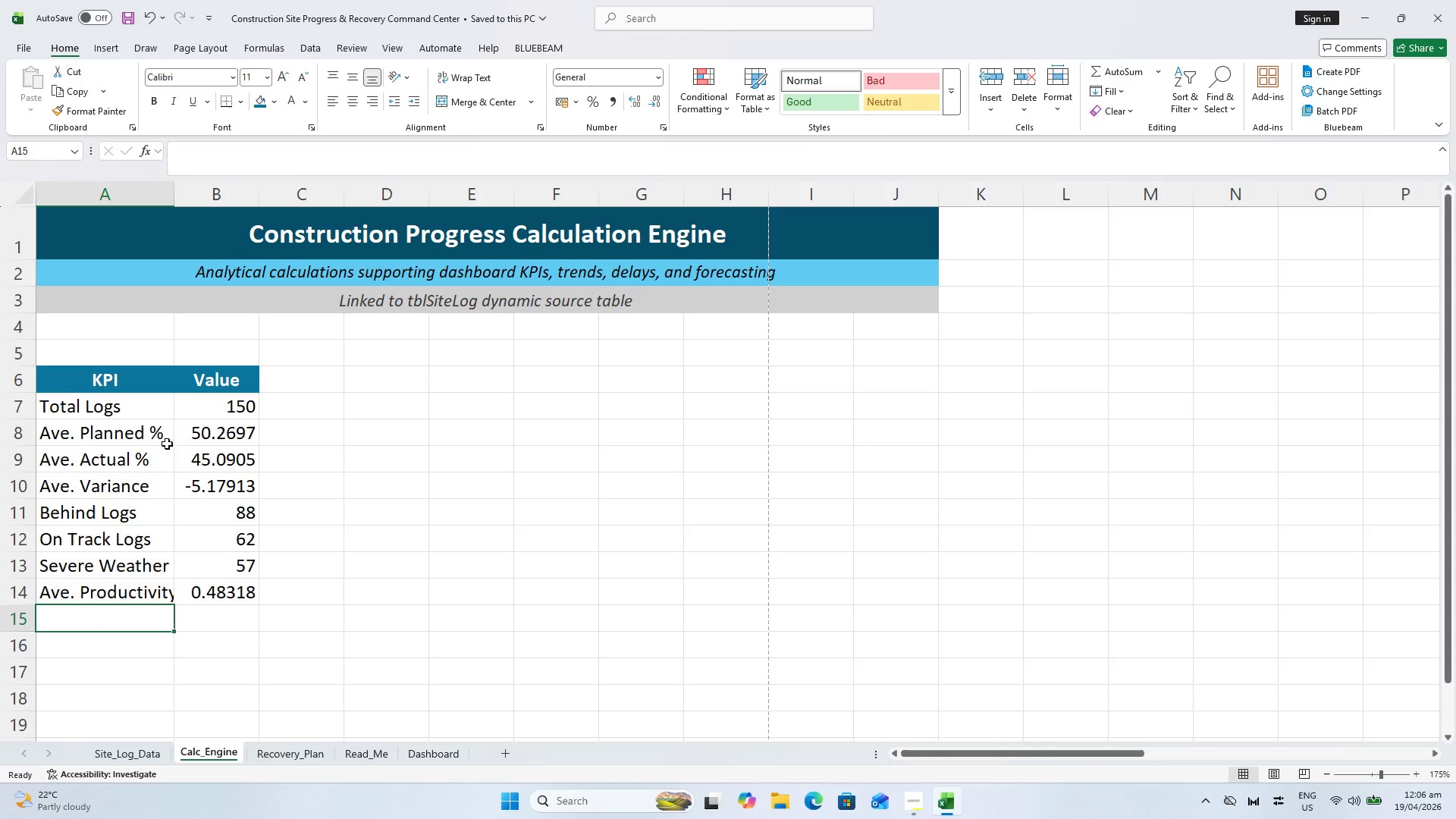 
left_click([187, 409])
 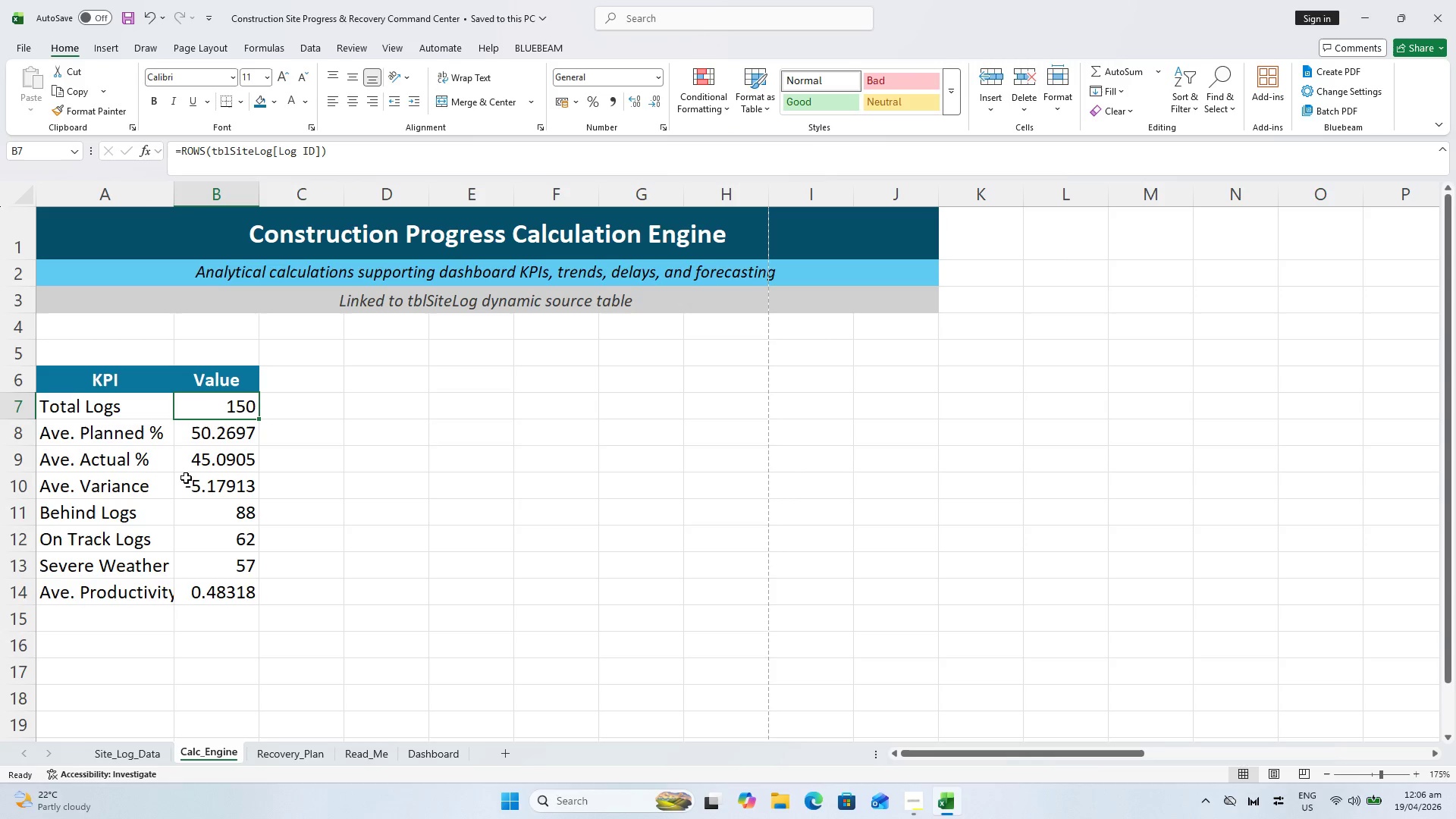 
hold_key(key=ShiftLeft, duration=0.78)
 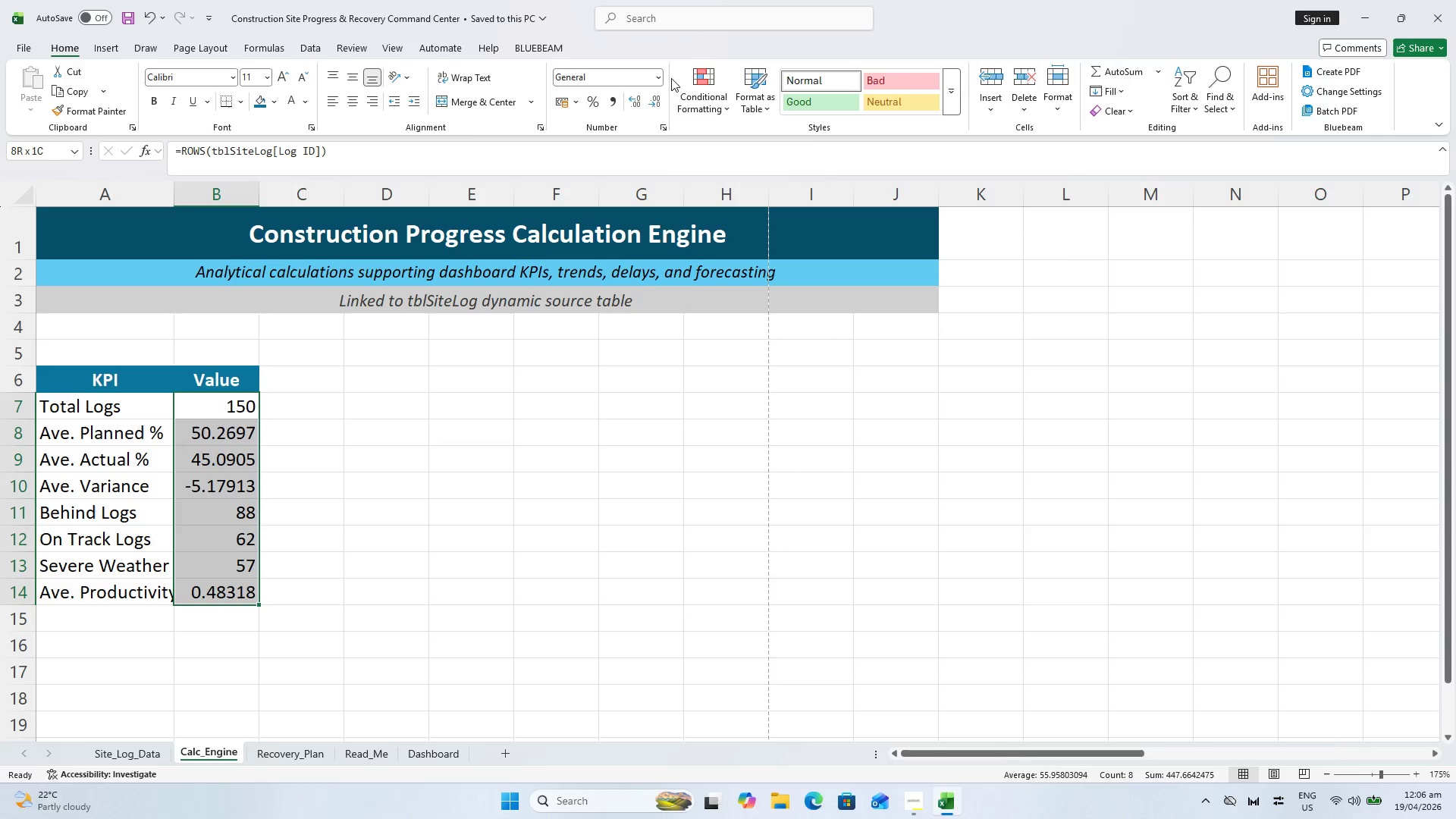 
left_click([656, 78])
 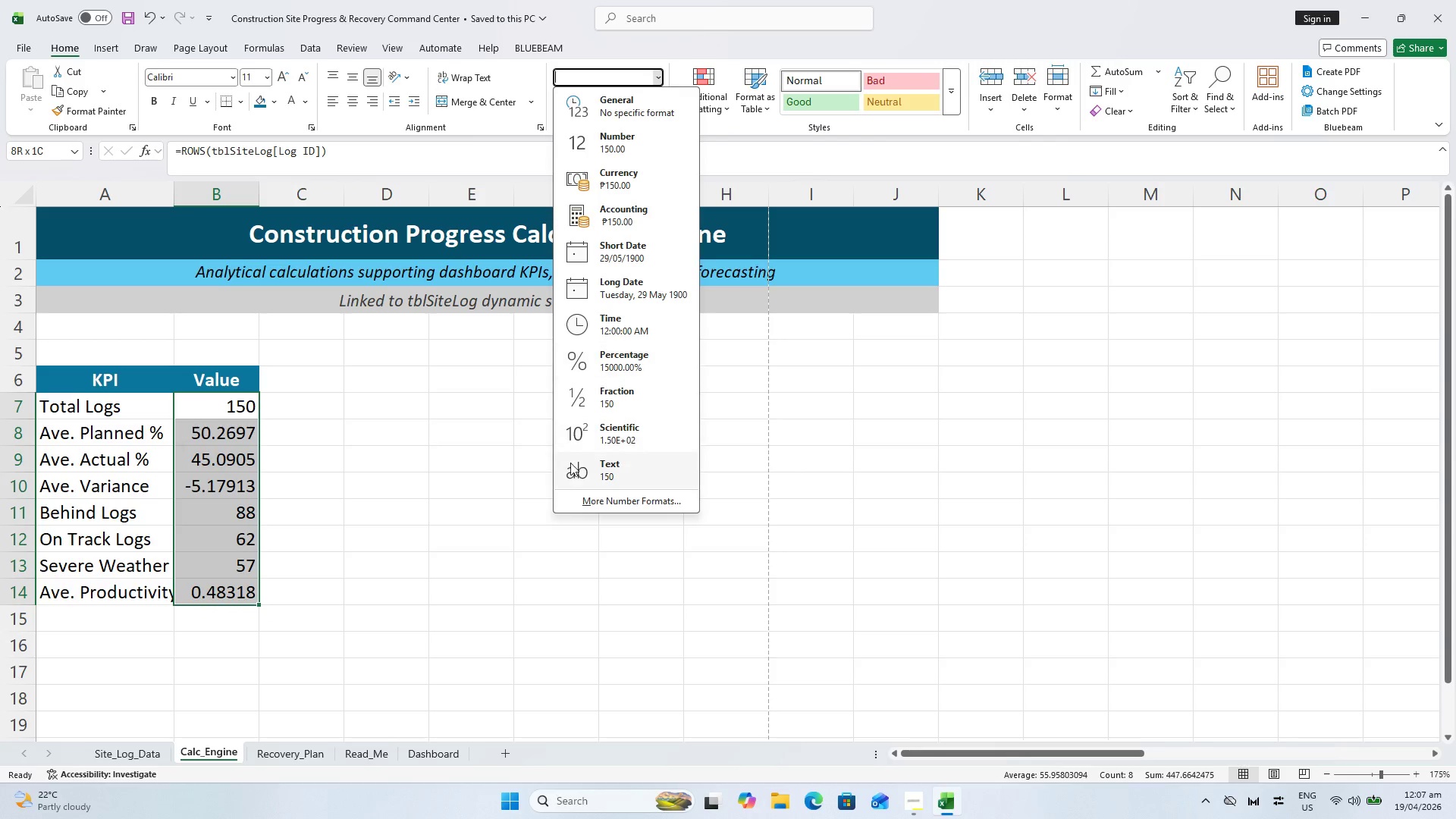 
left_click([602, 498])
 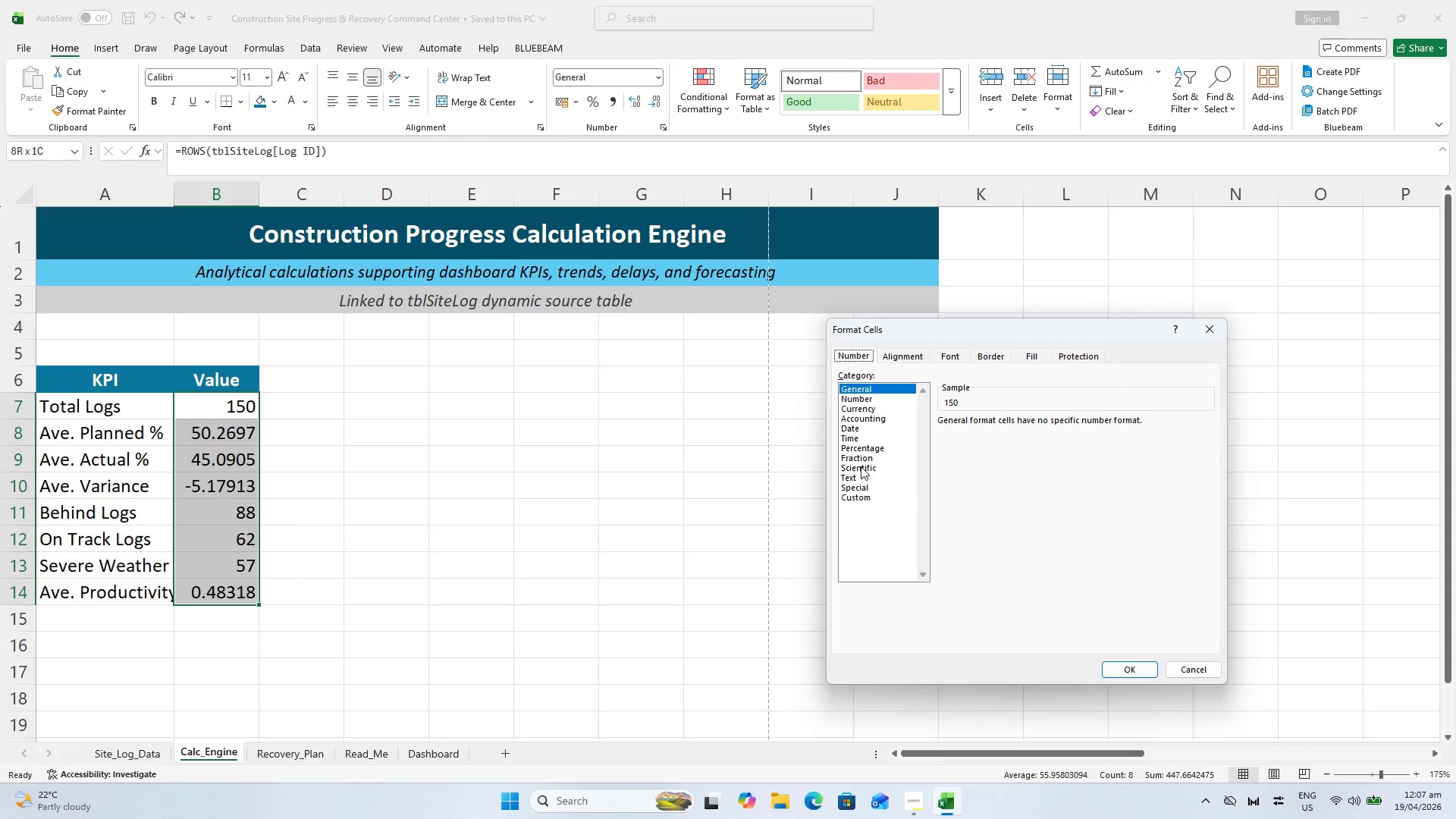 
left_click([868, 499])
 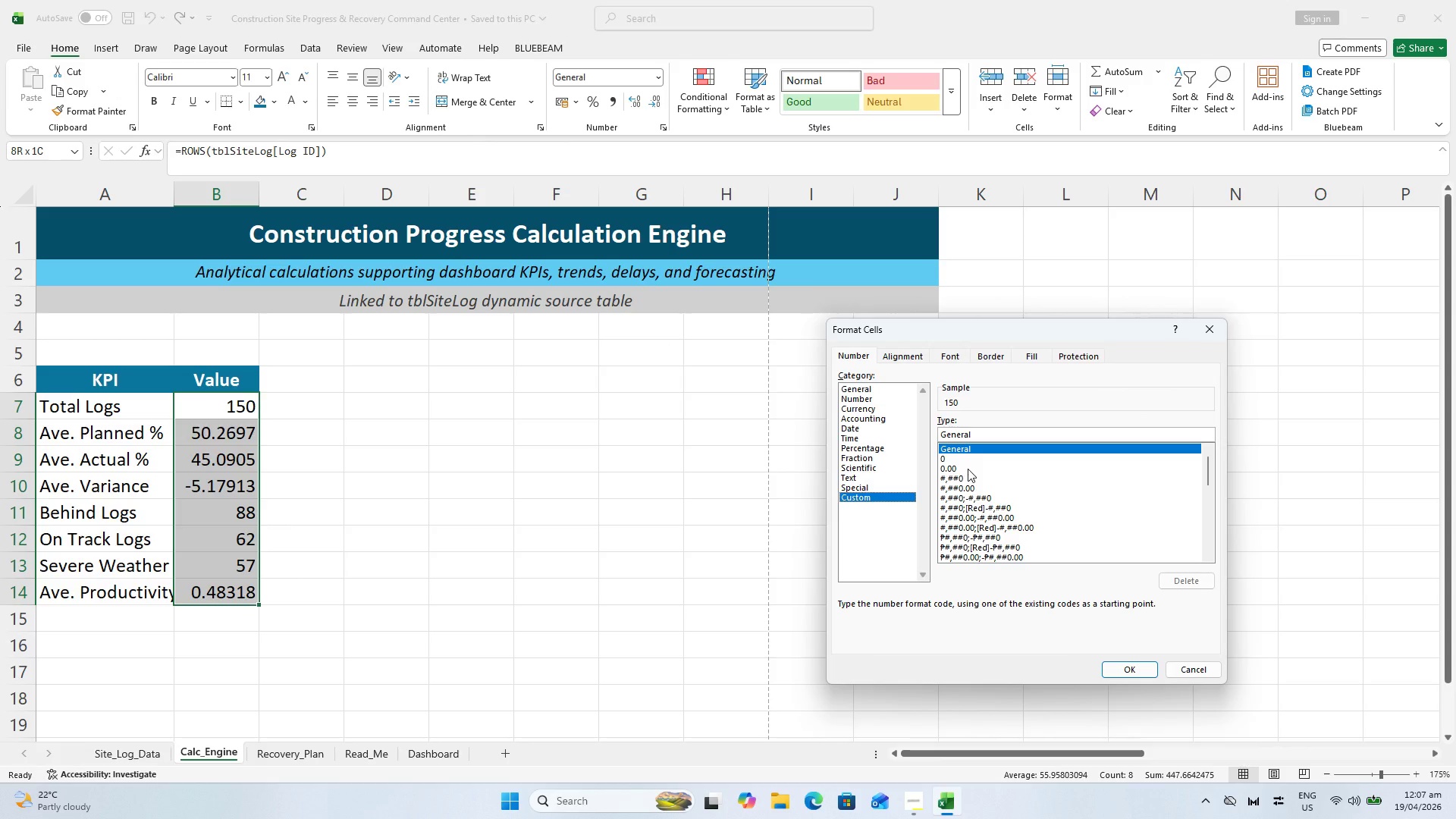 
left_click([968, 469])
 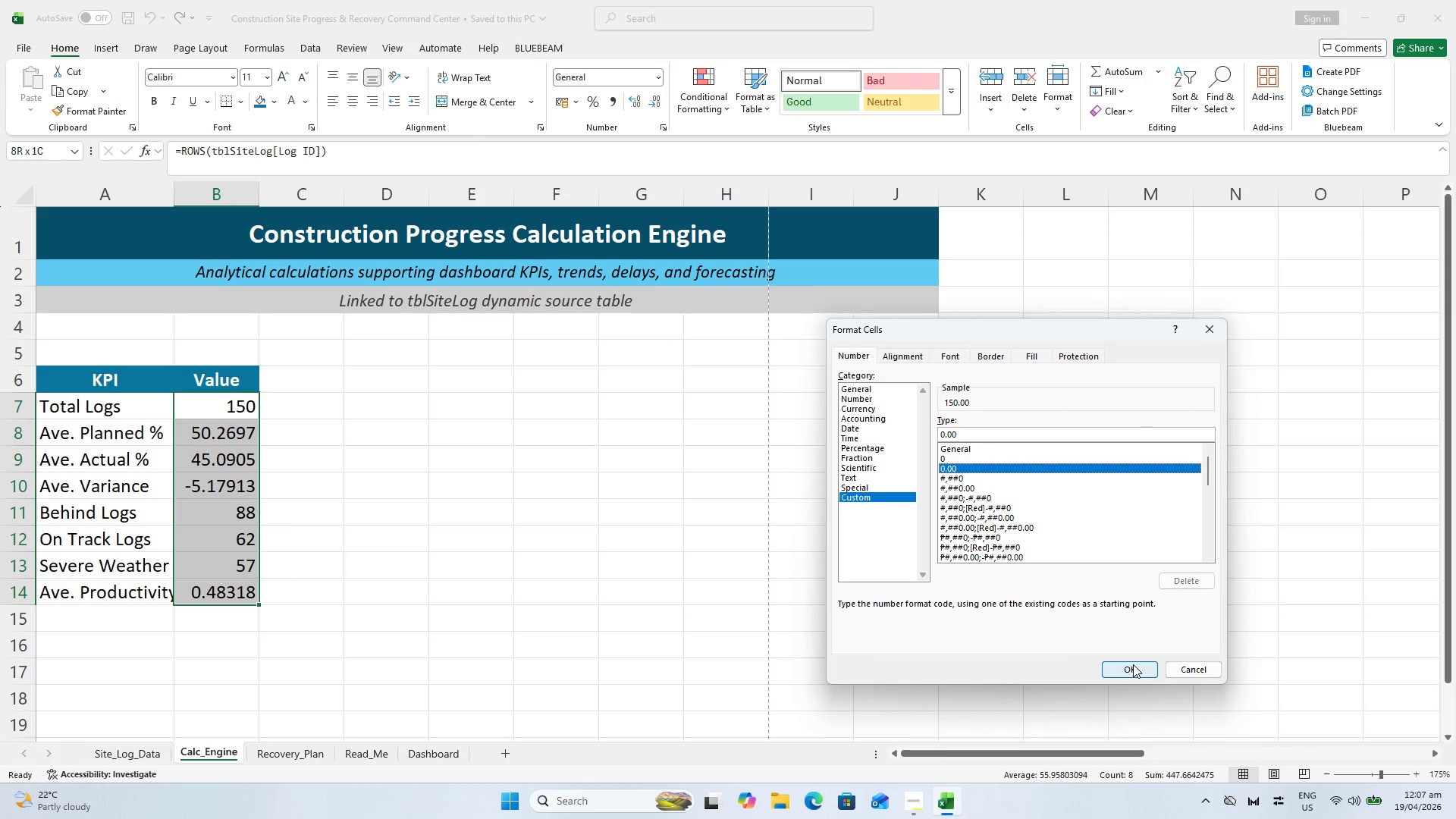 
left_click([1125, 670])
 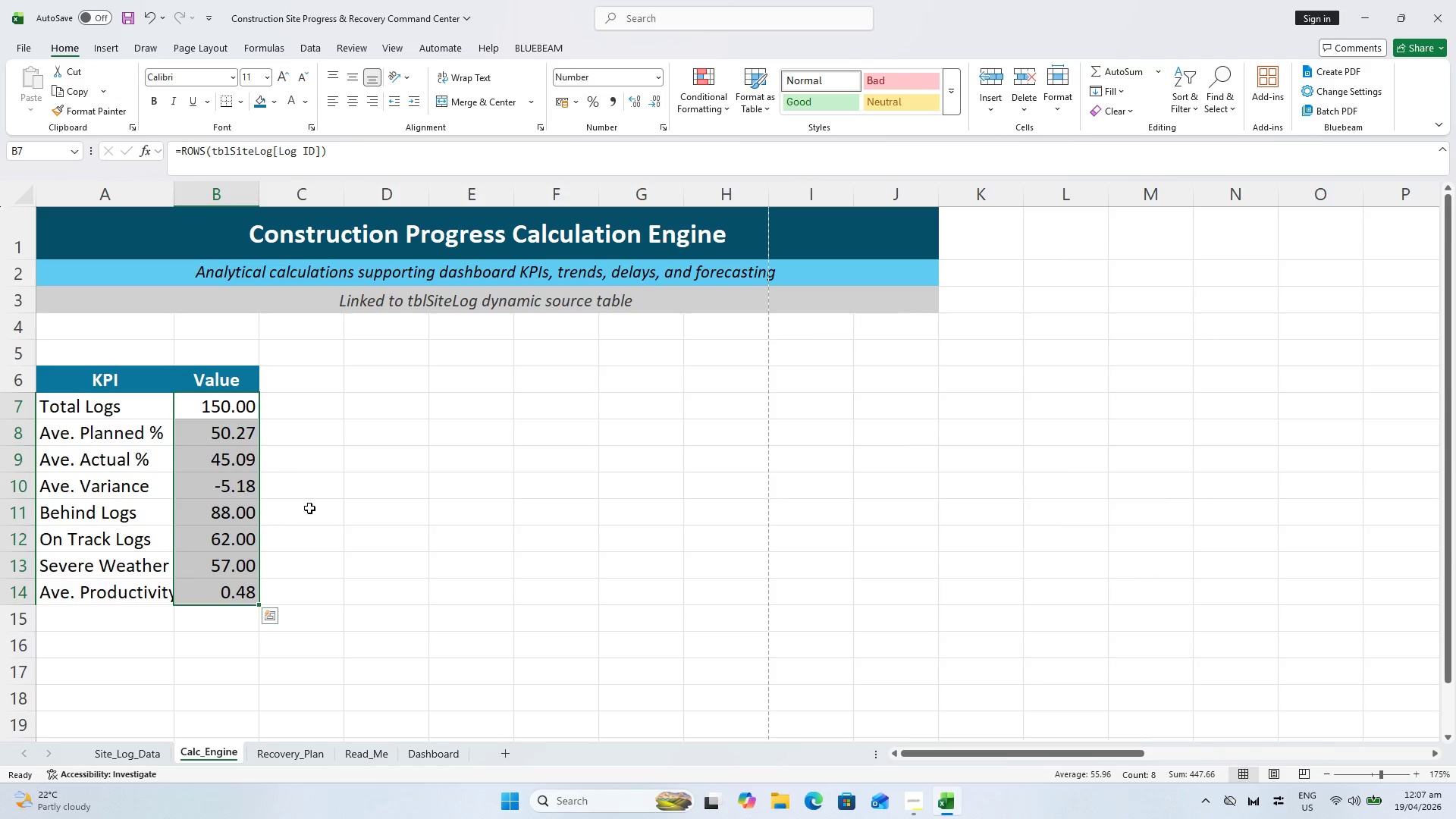 
left_click([397, 492])
 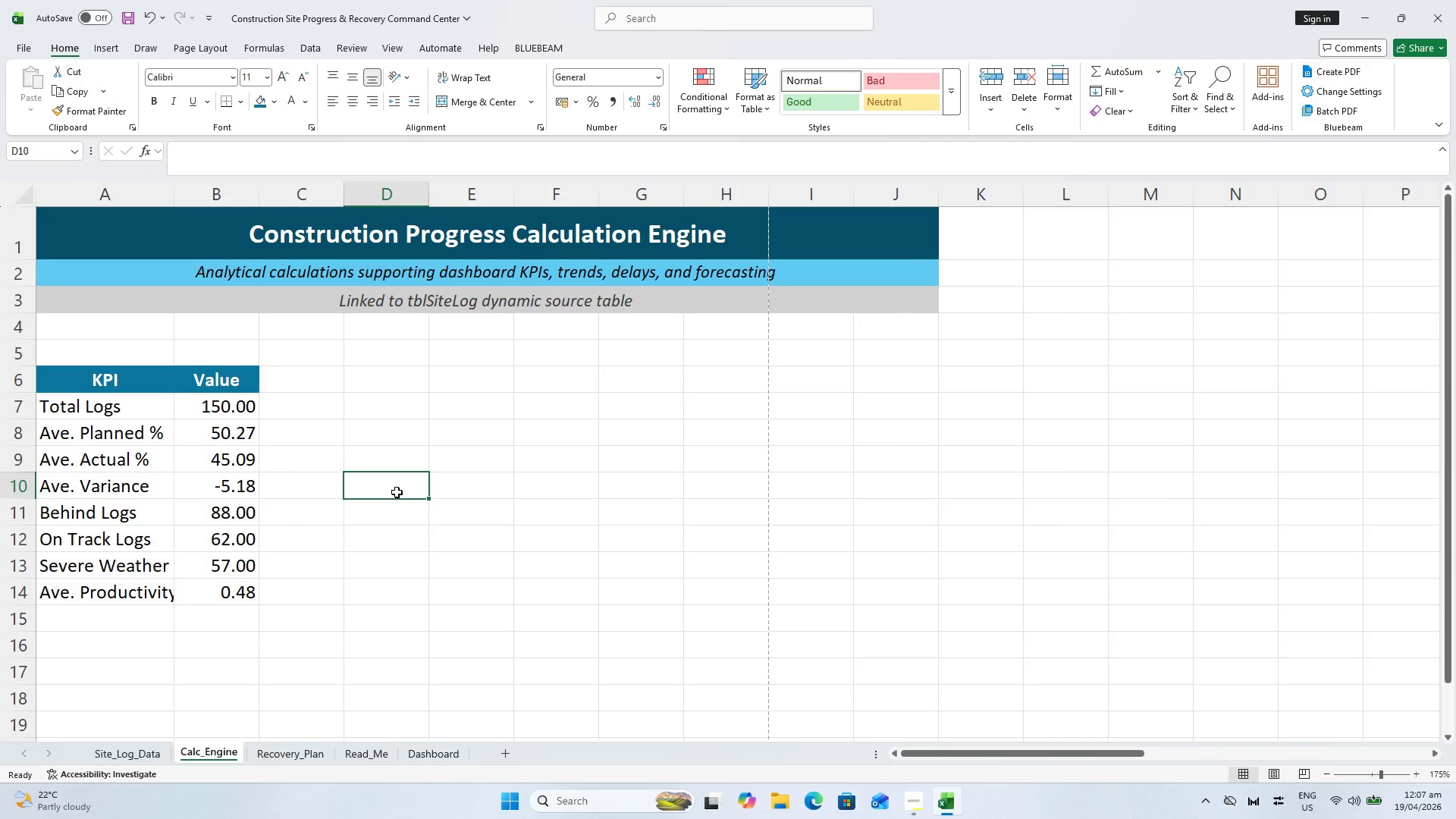 
key(Control+S)
 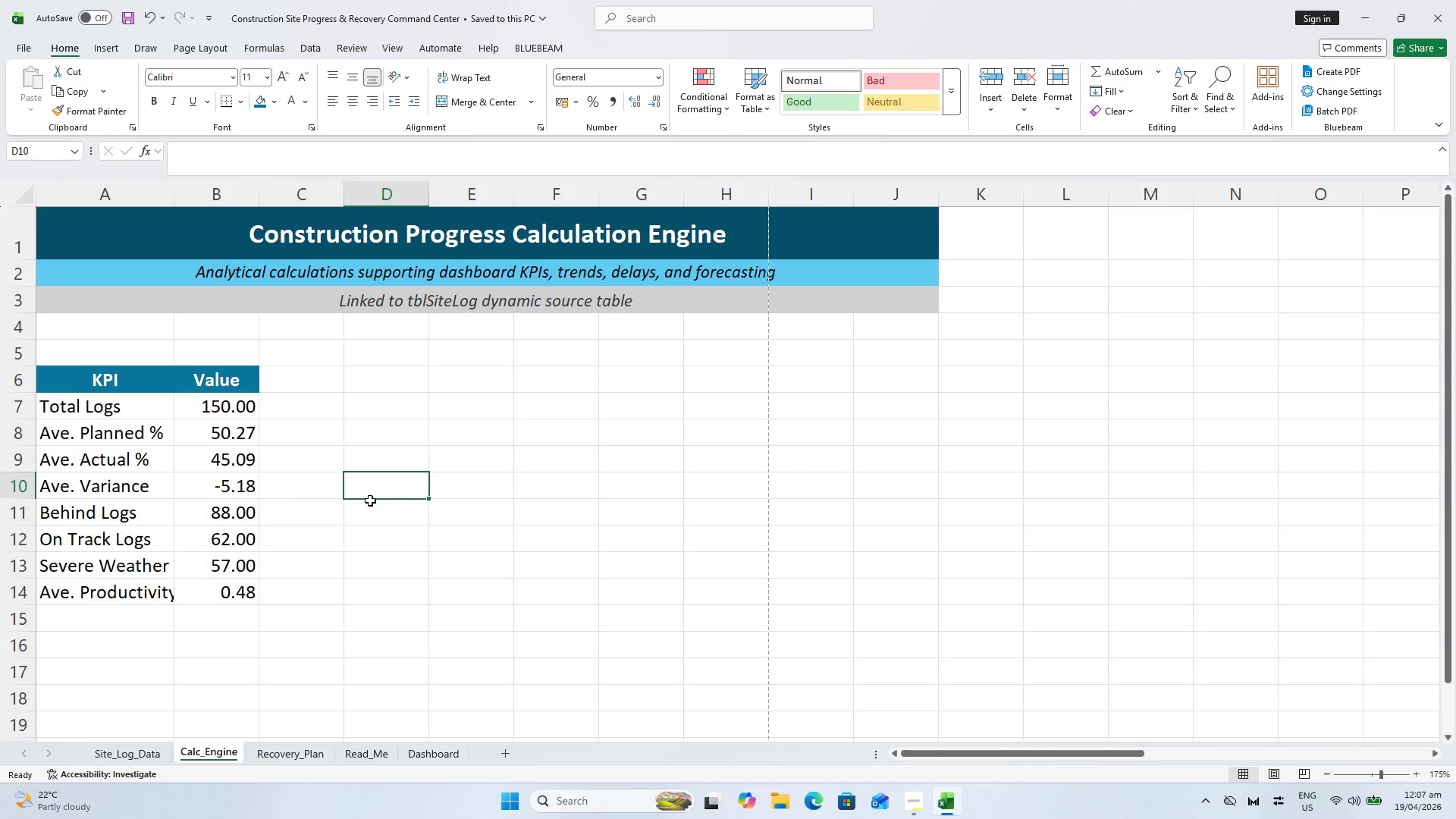 
wait(16.45)
 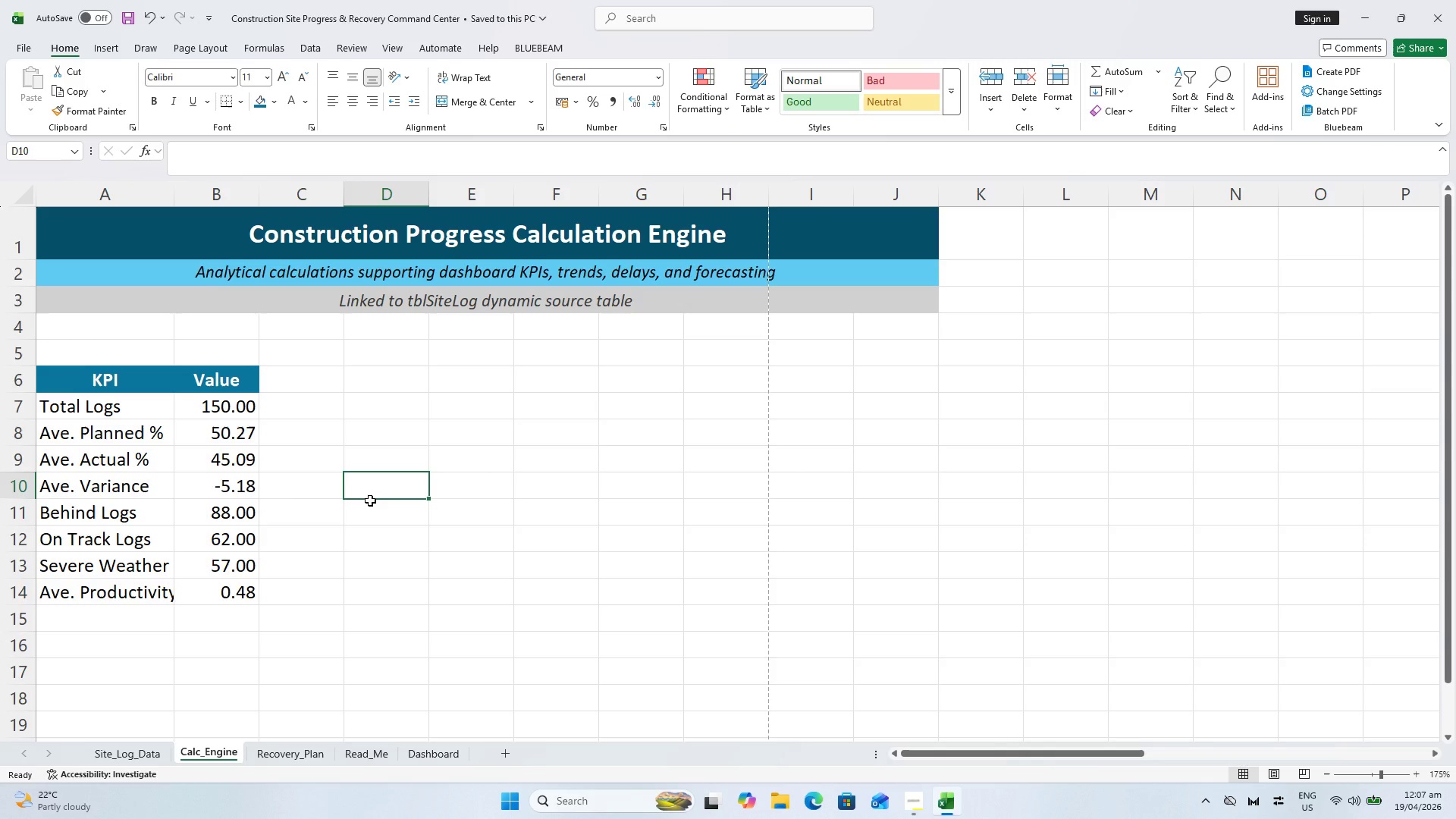 
hold_key(key=ControlLeft, duration=0.75)
 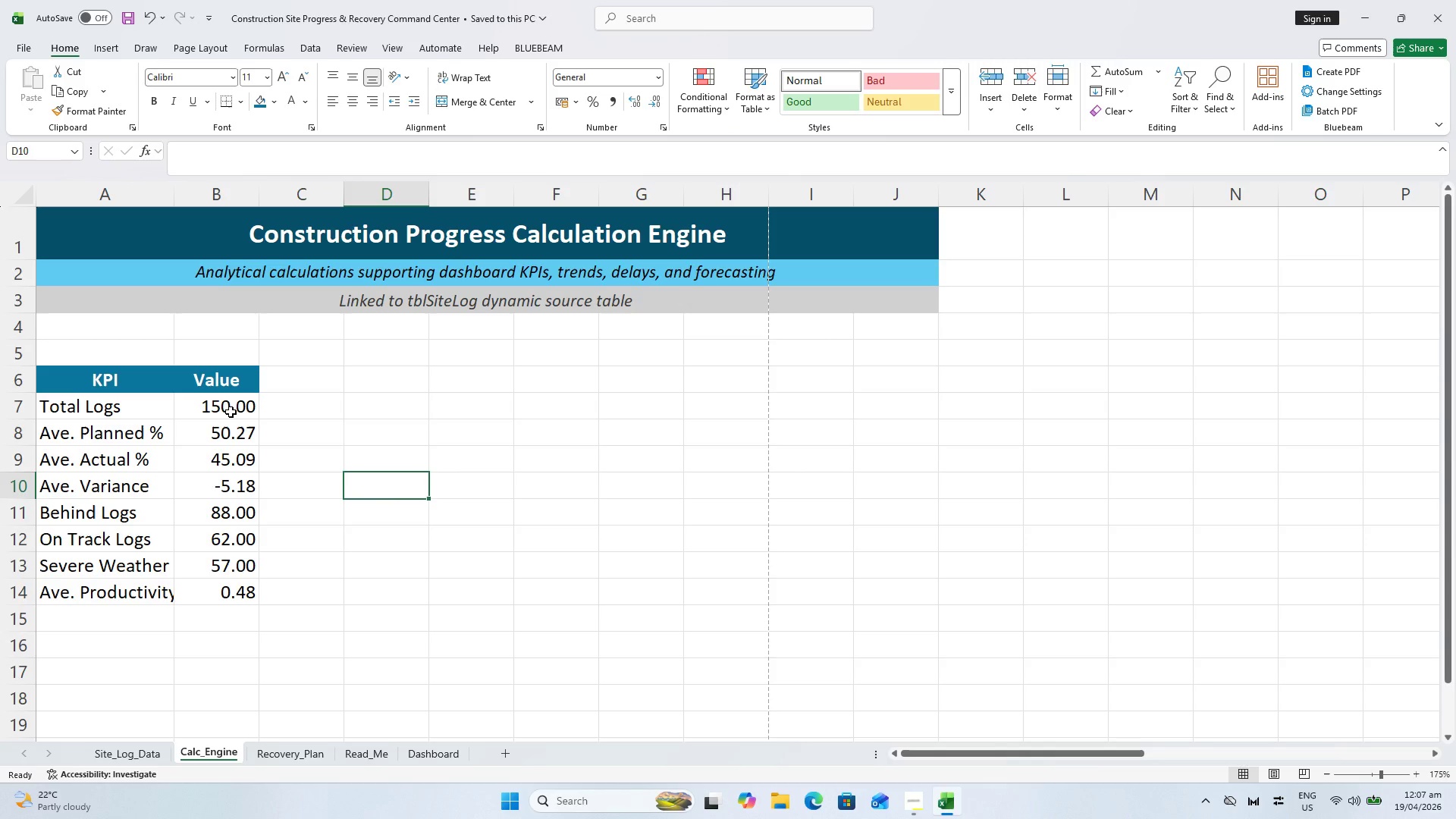 
left_click([231, 411])
 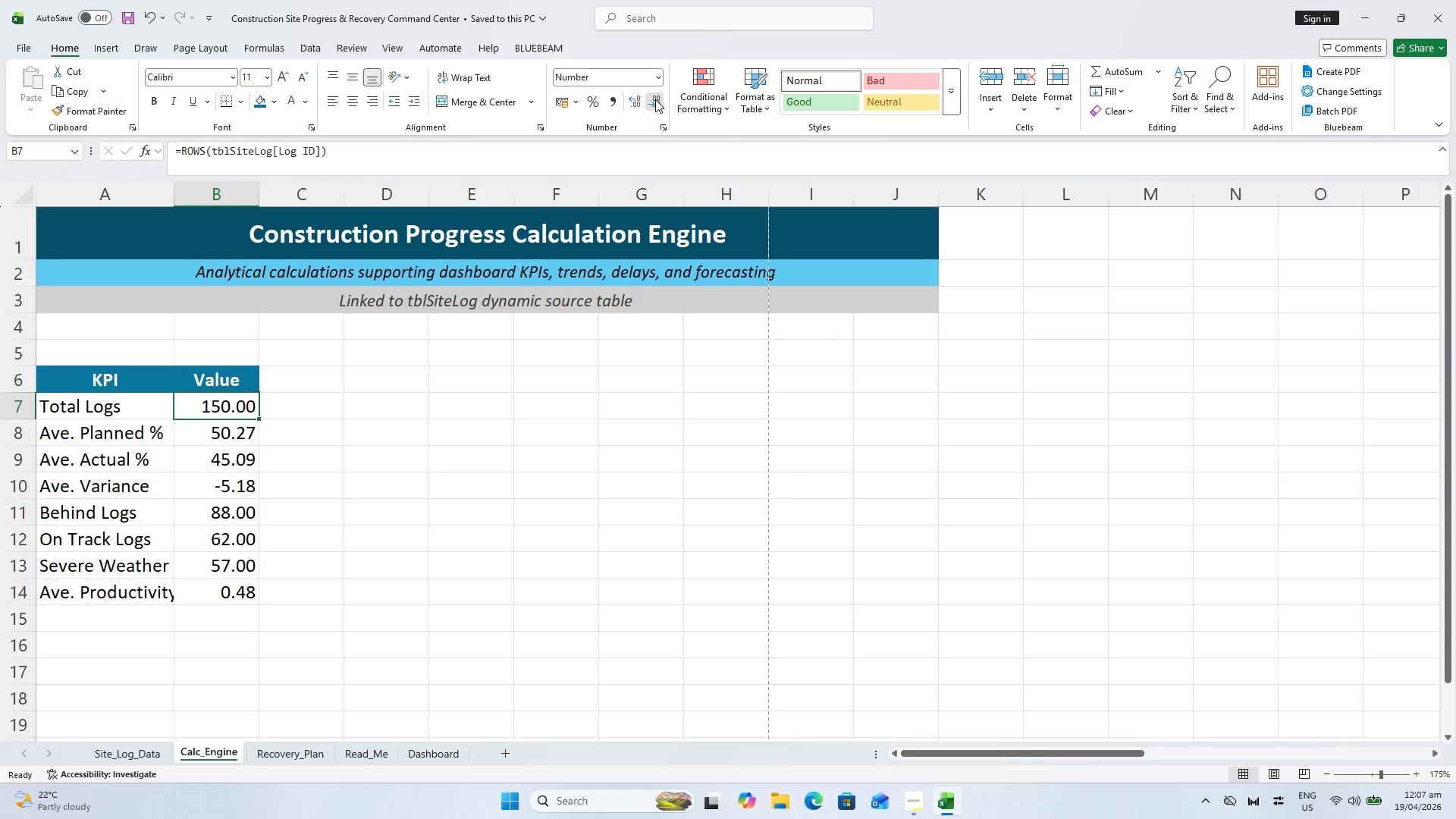 
double_click([655, 99])
 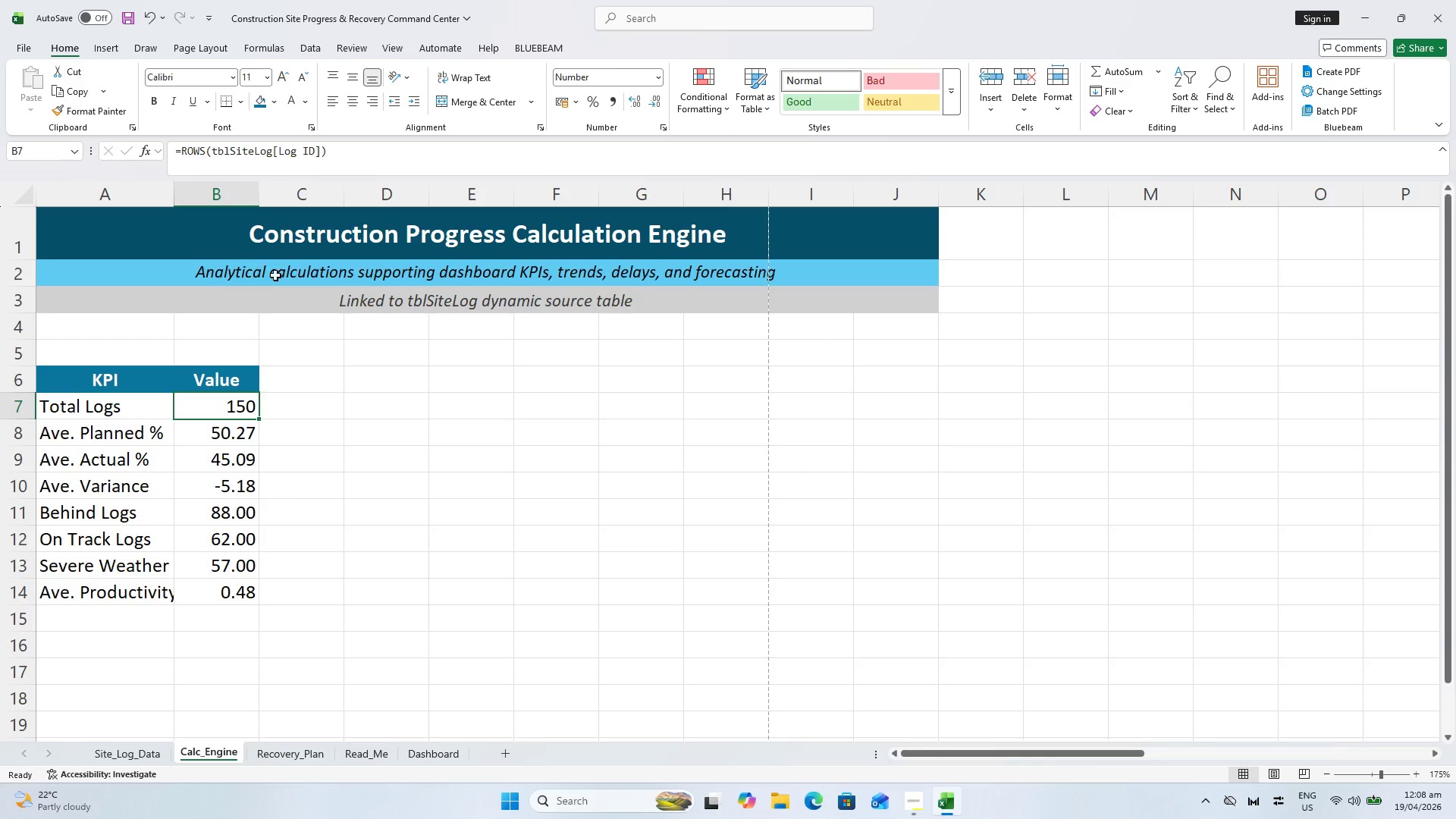 
wait(49.17)
 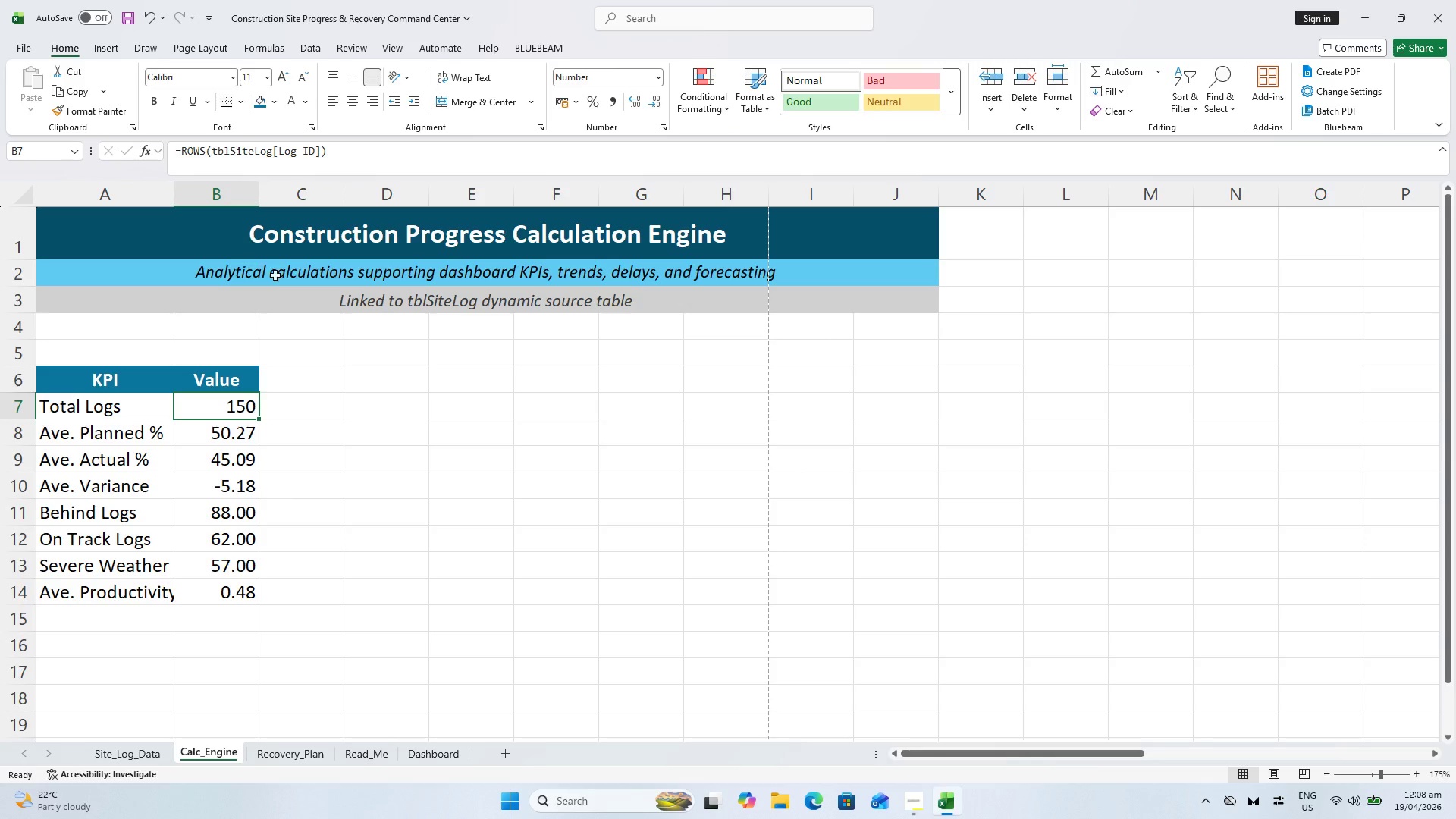 
key(Shift+ShiftLeft)
 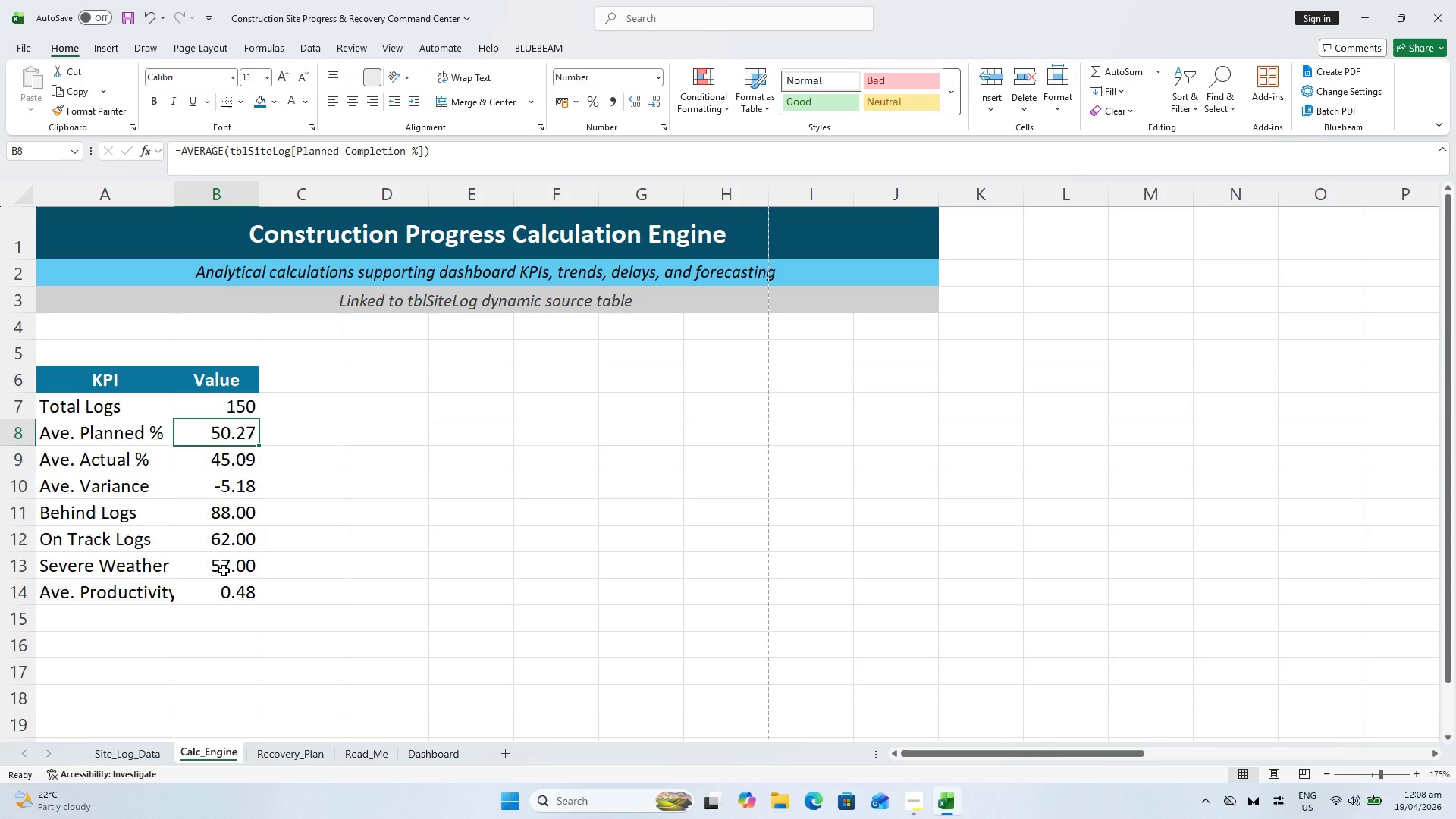 
hold_key(key=ShiftLeft, duration=0.67)
left_click([224, 570])
 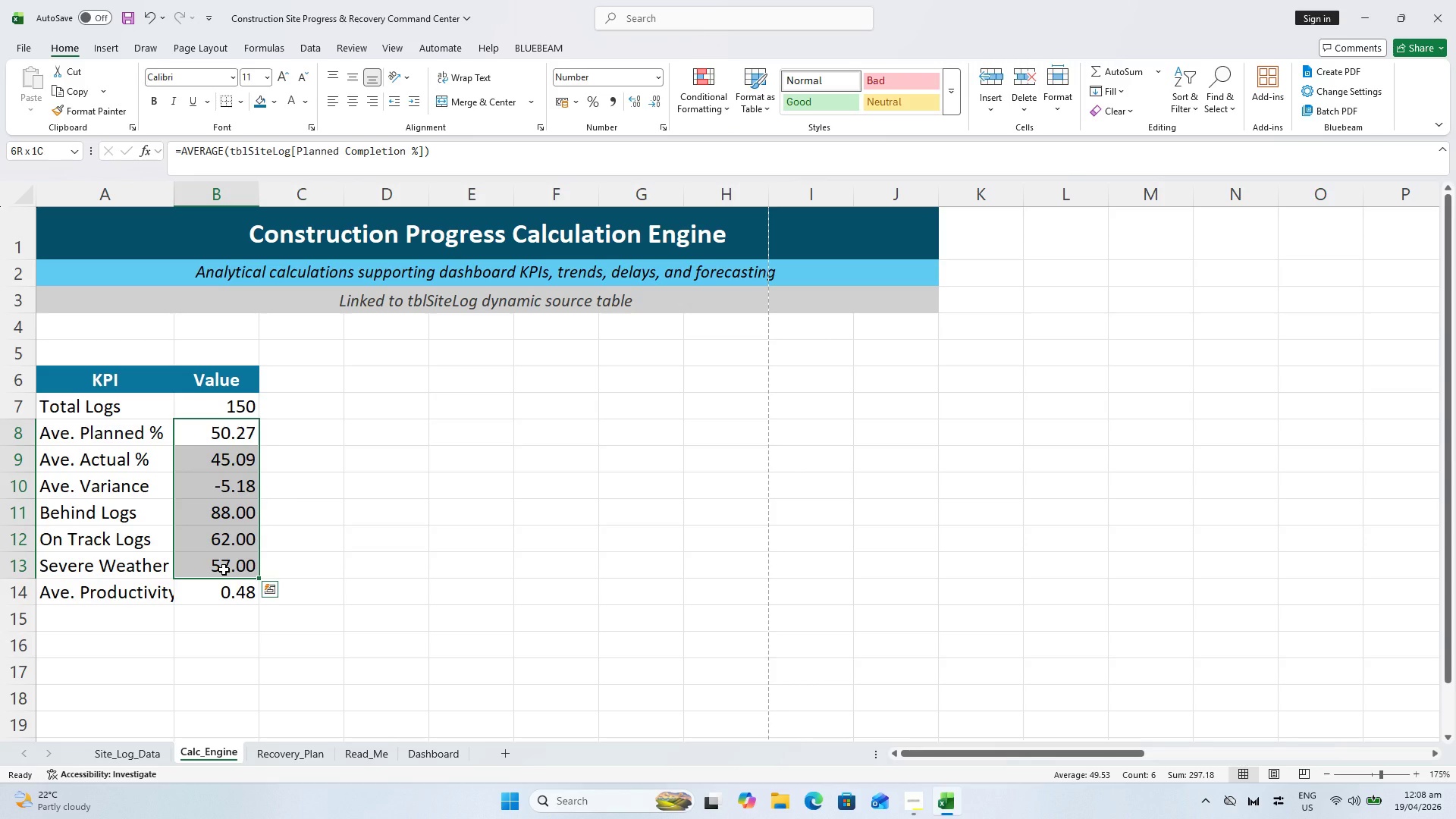 
key(Shift+ShiftLeft)
 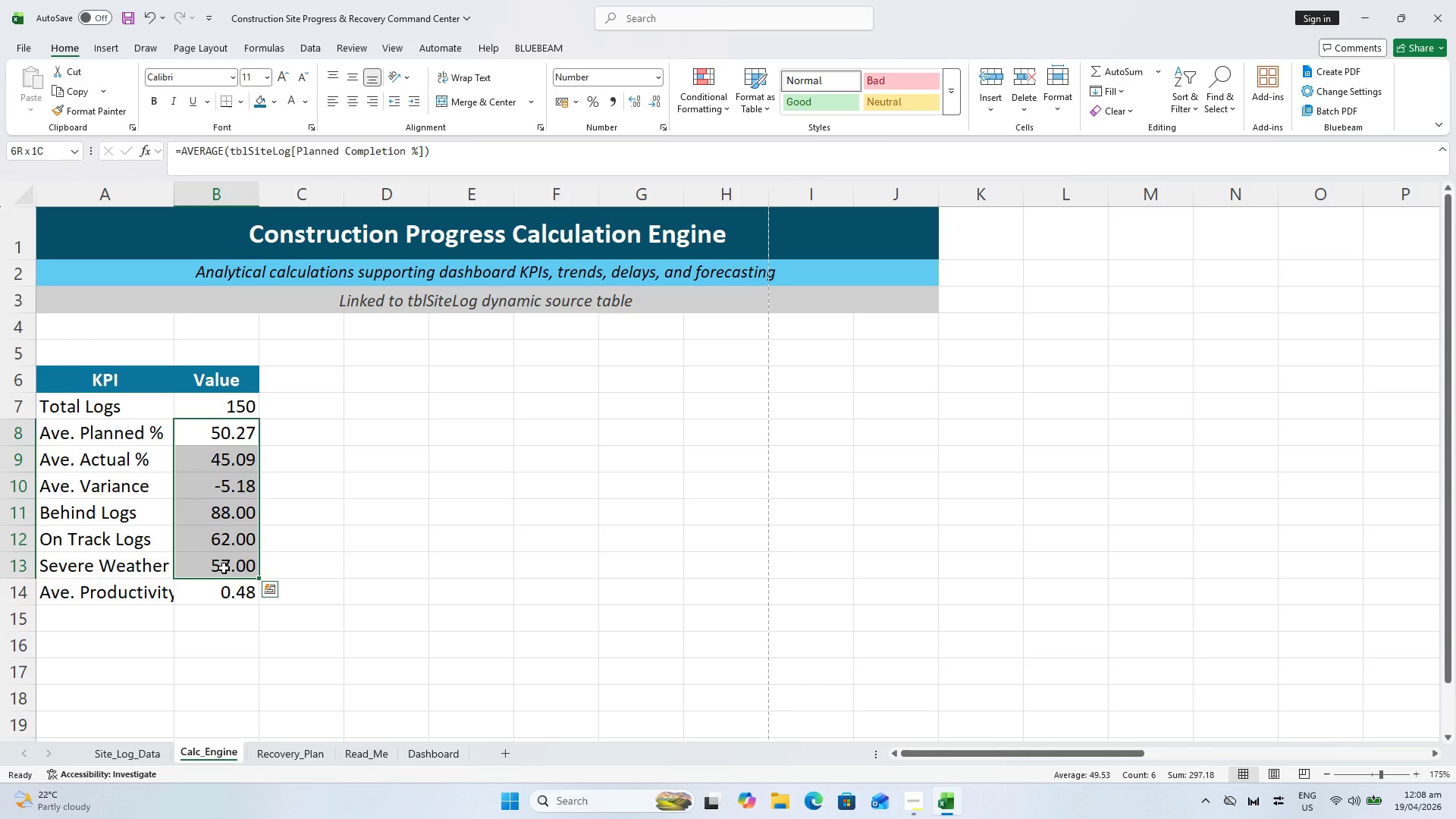 
mouse_move([248, 576])
 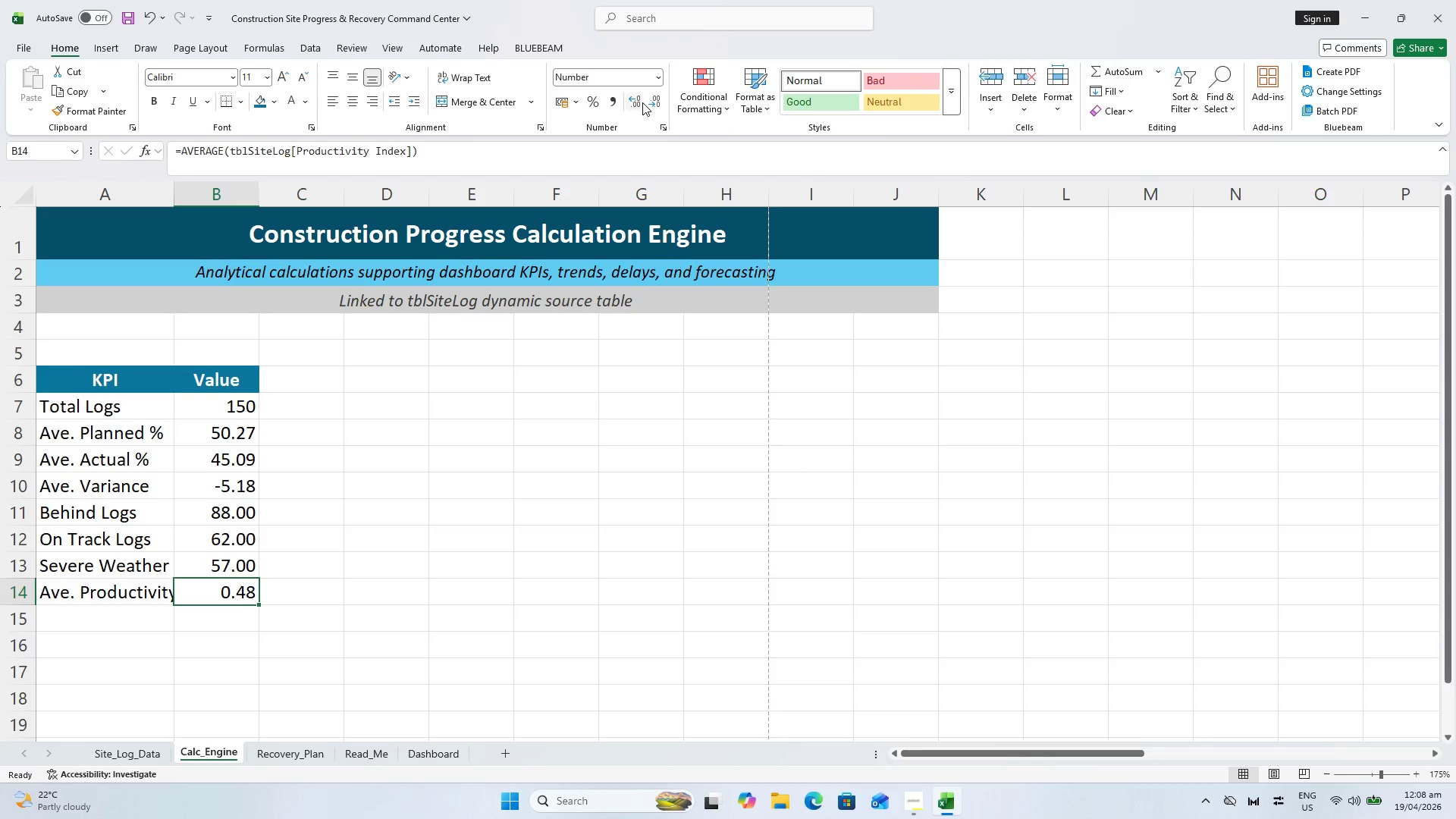 
left_click([642, 102])
 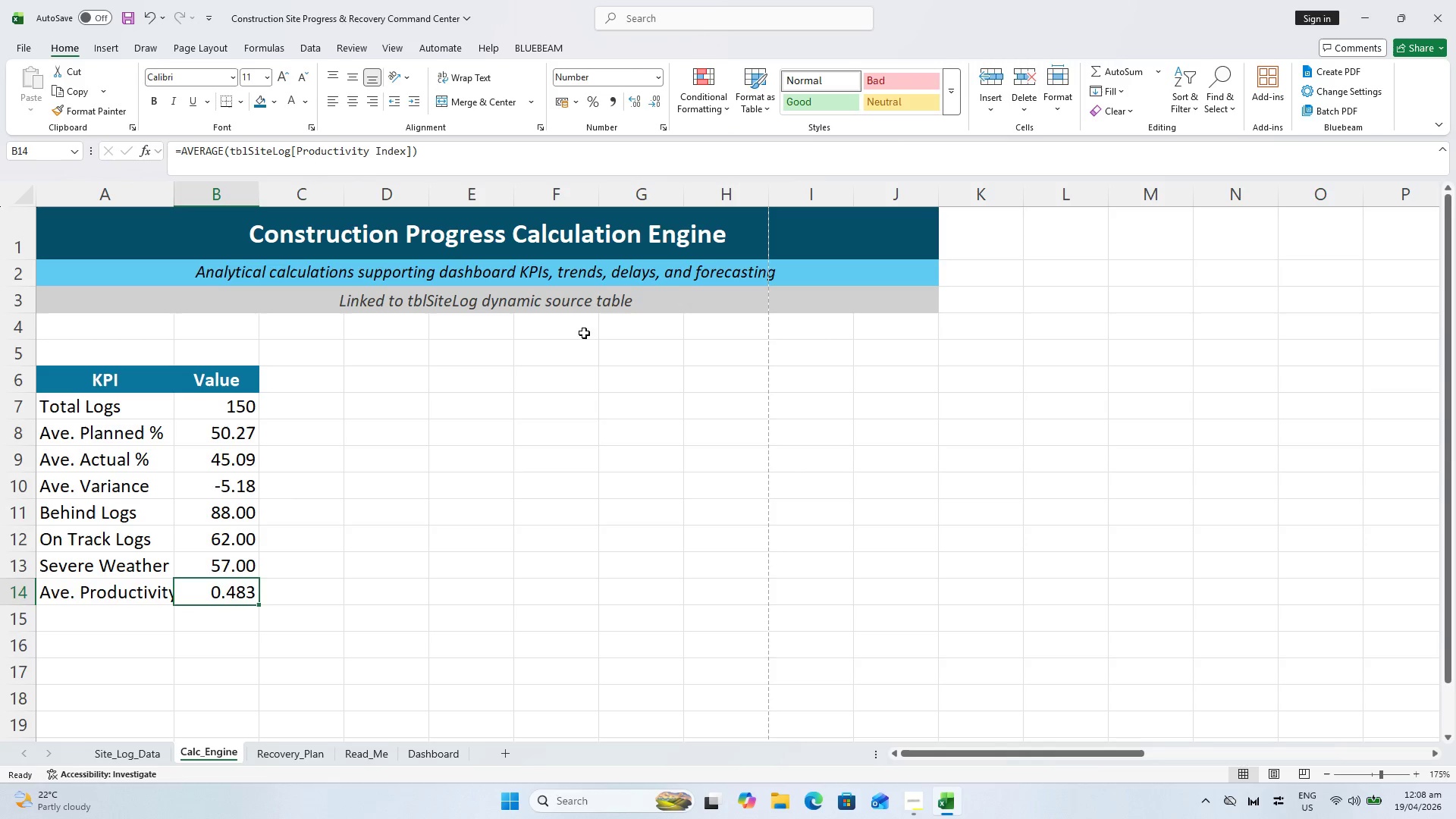 
left_click([482, 495])
 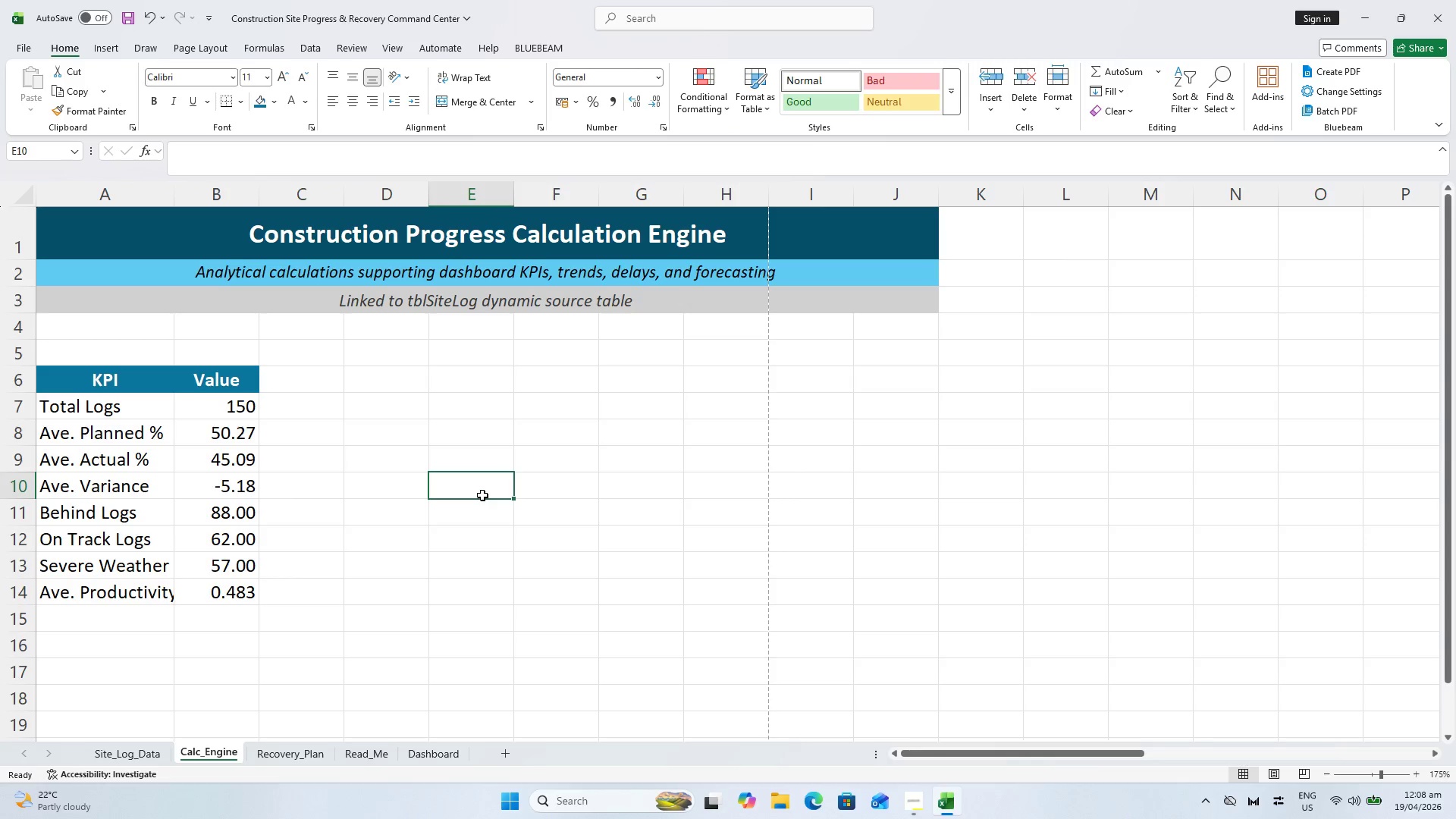 
key(Control+S)
 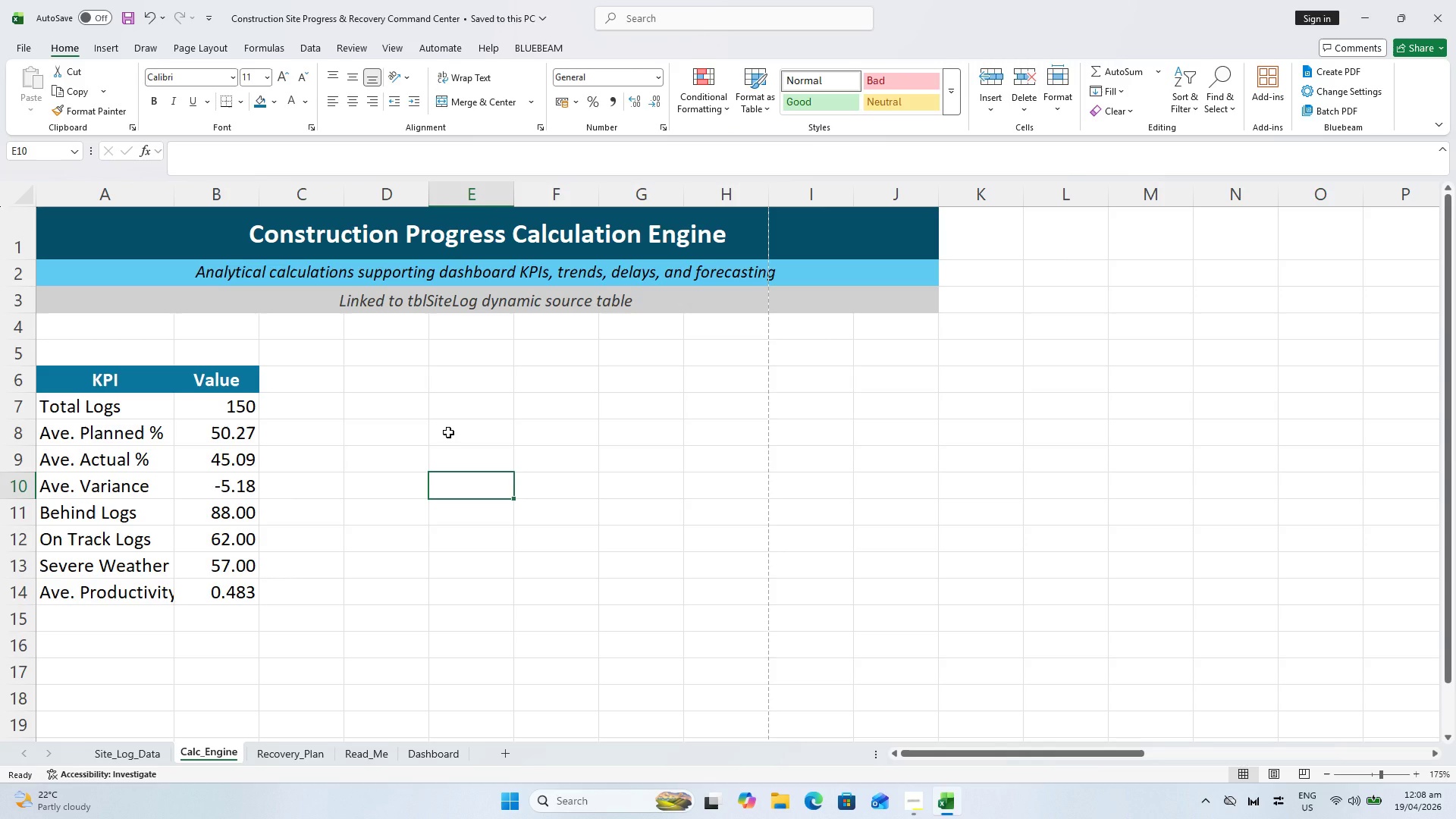 
key(Control+ControlLeft)
 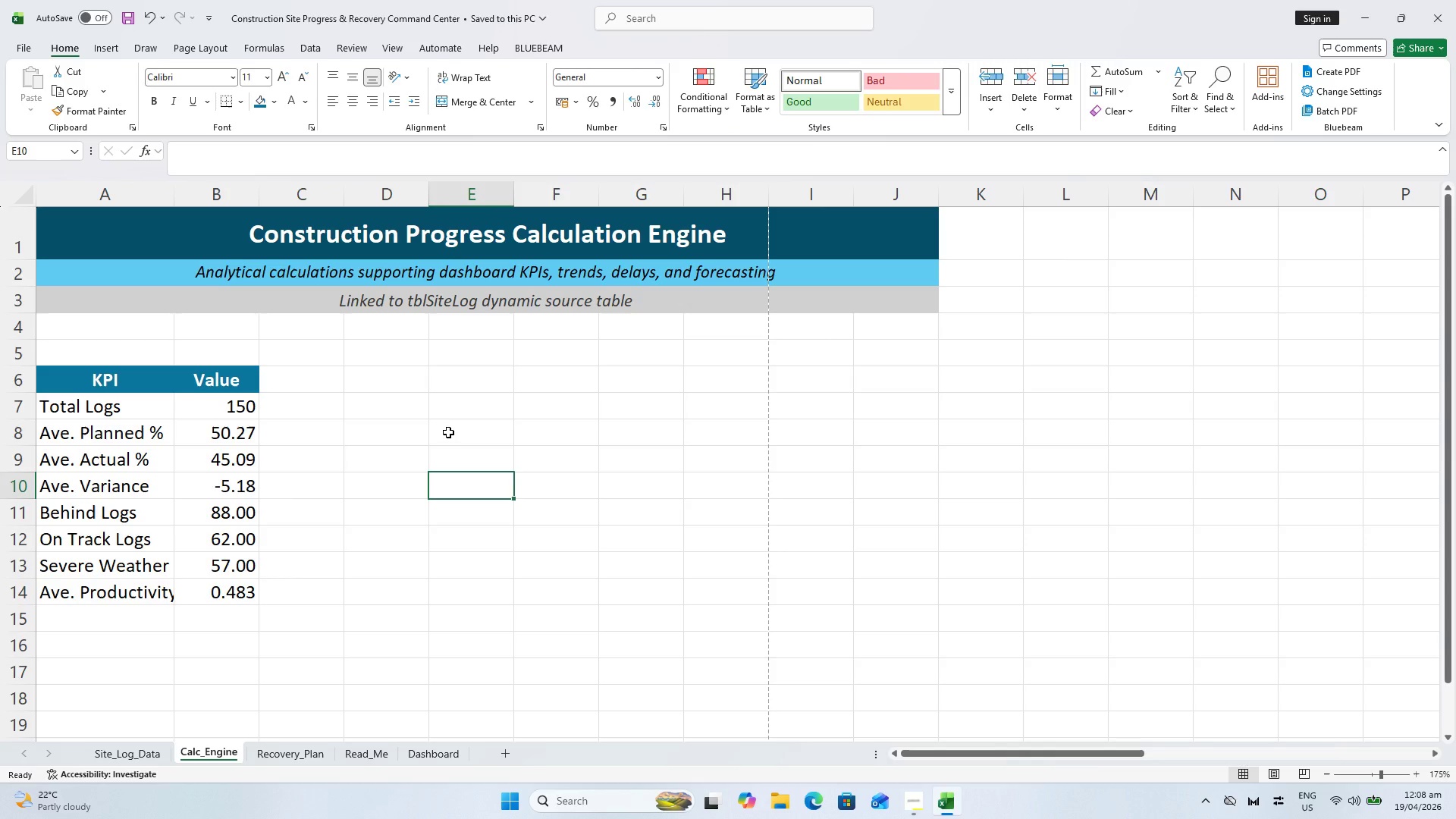 
key(Control+ControlLeft)
 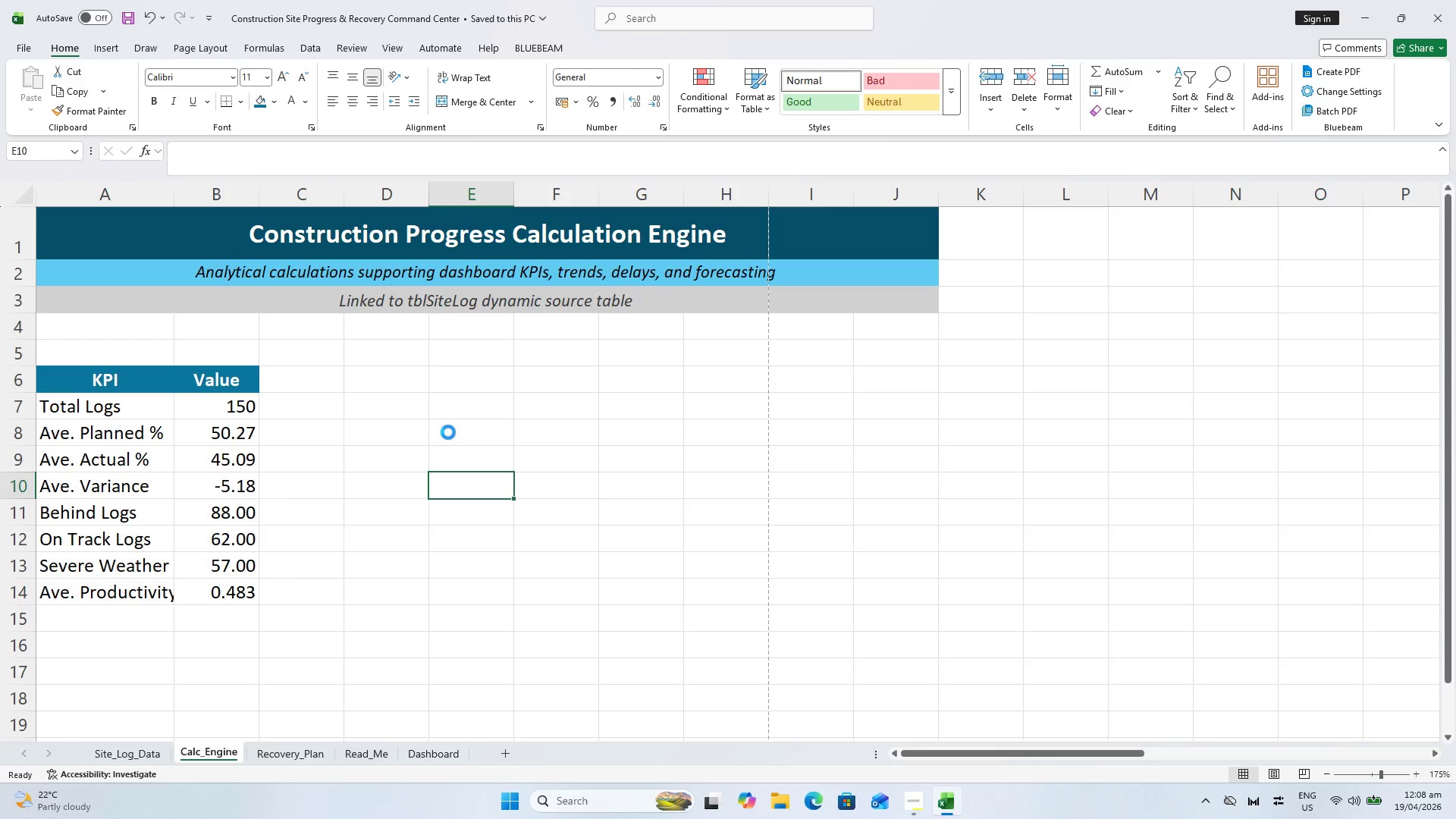 
key(Control+S)
 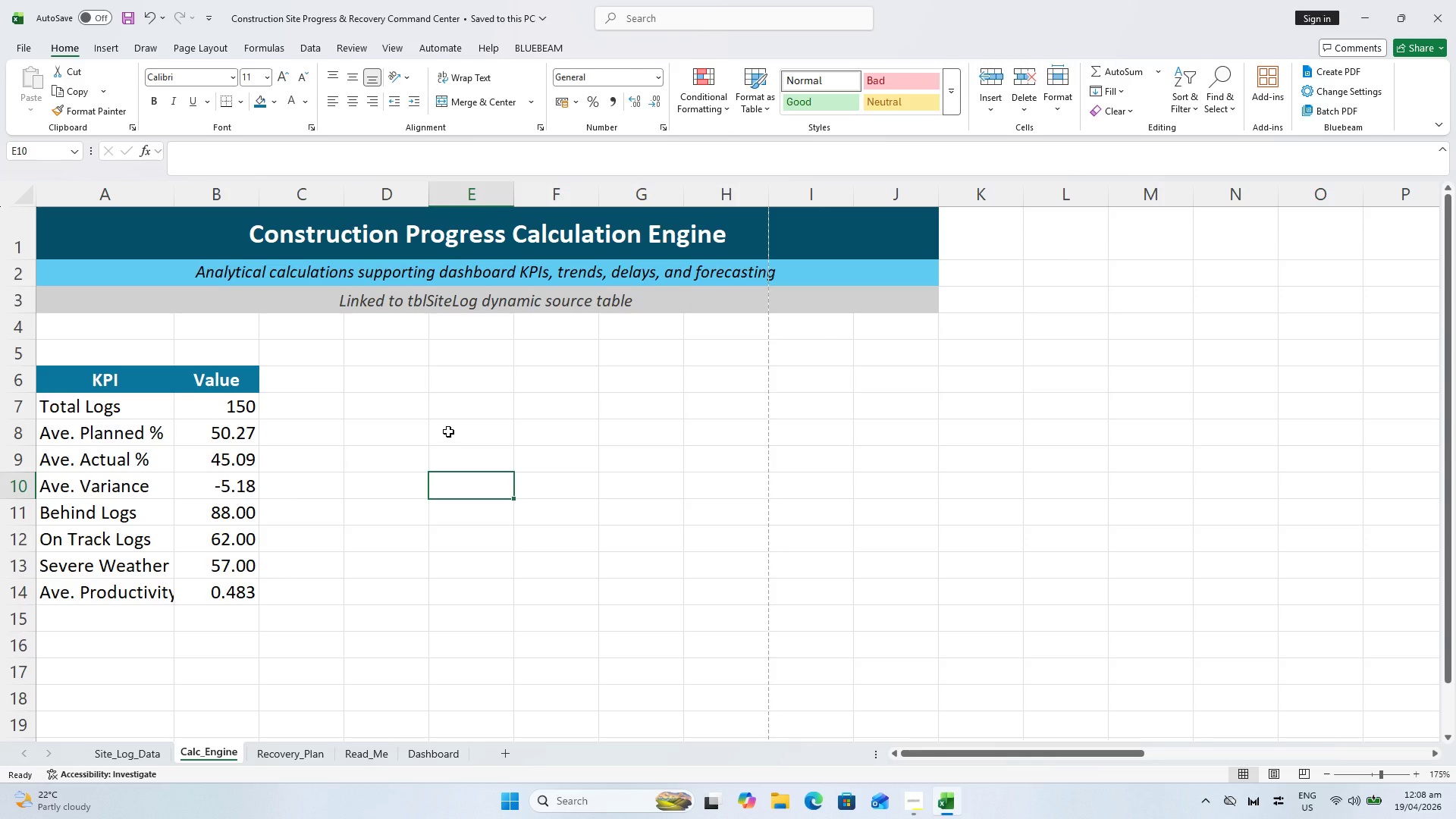 
key(Control+ControlLeft)
 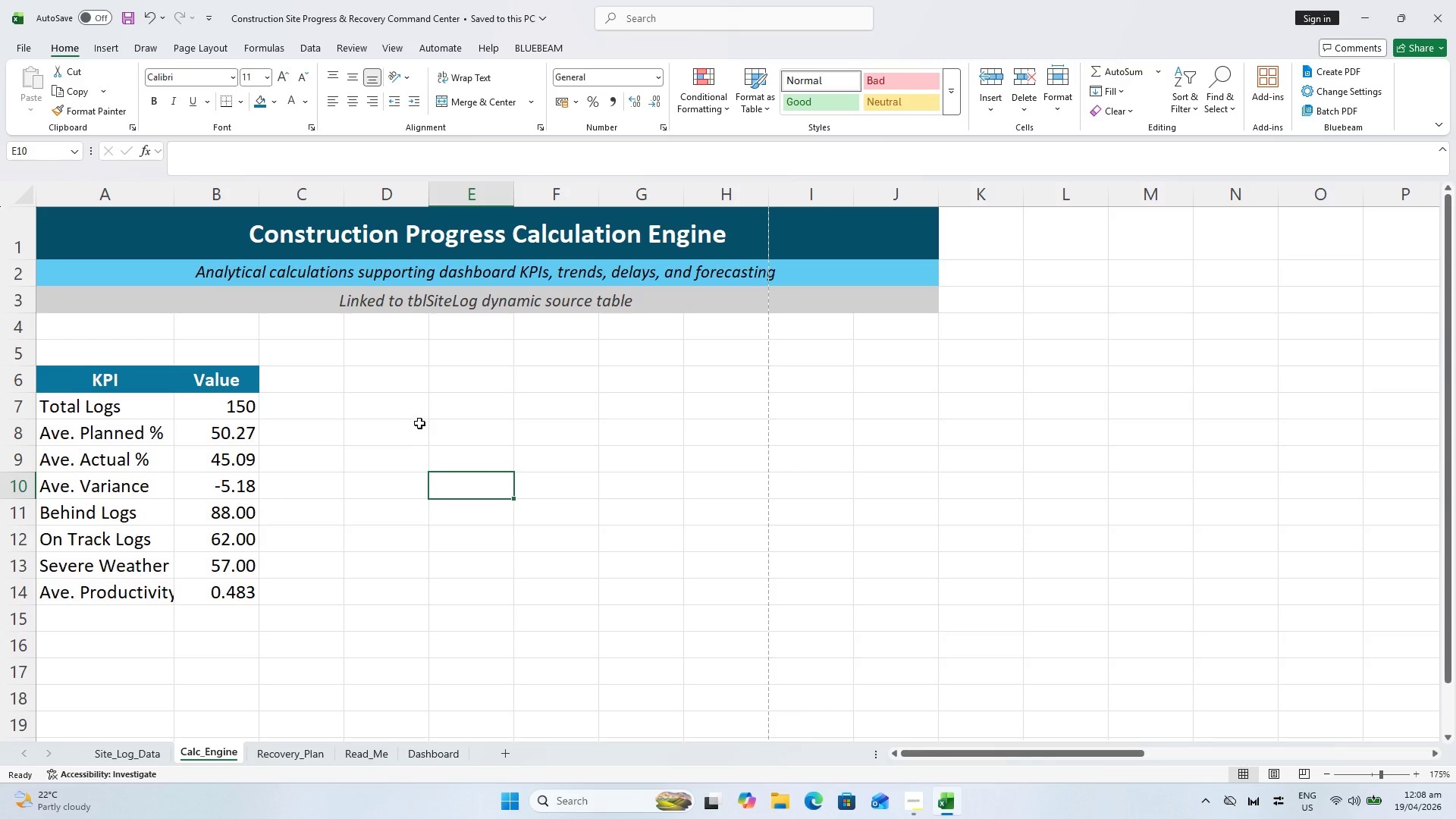 
key(Control+ControlLeft)
 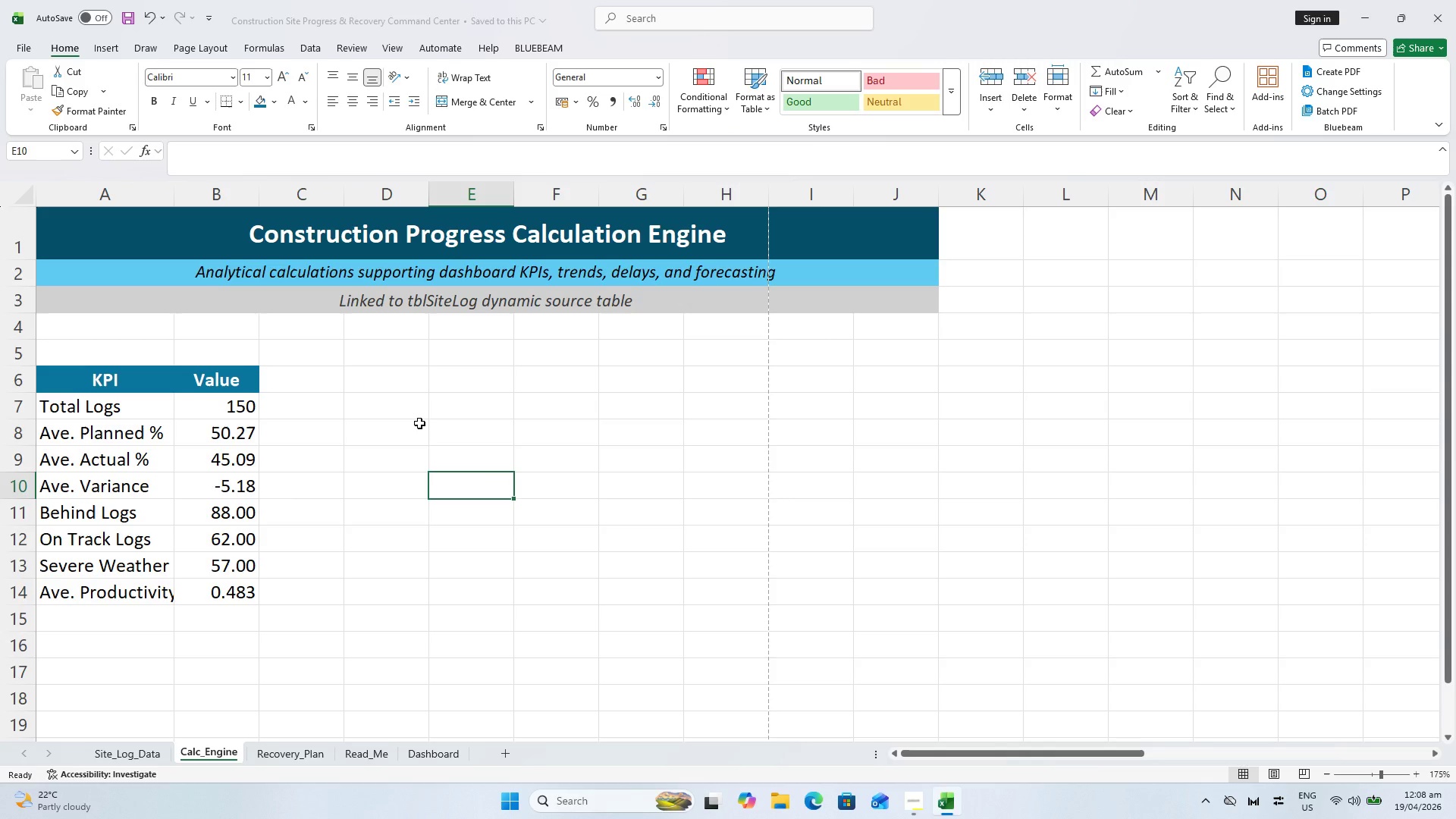 
key(Control+S)
 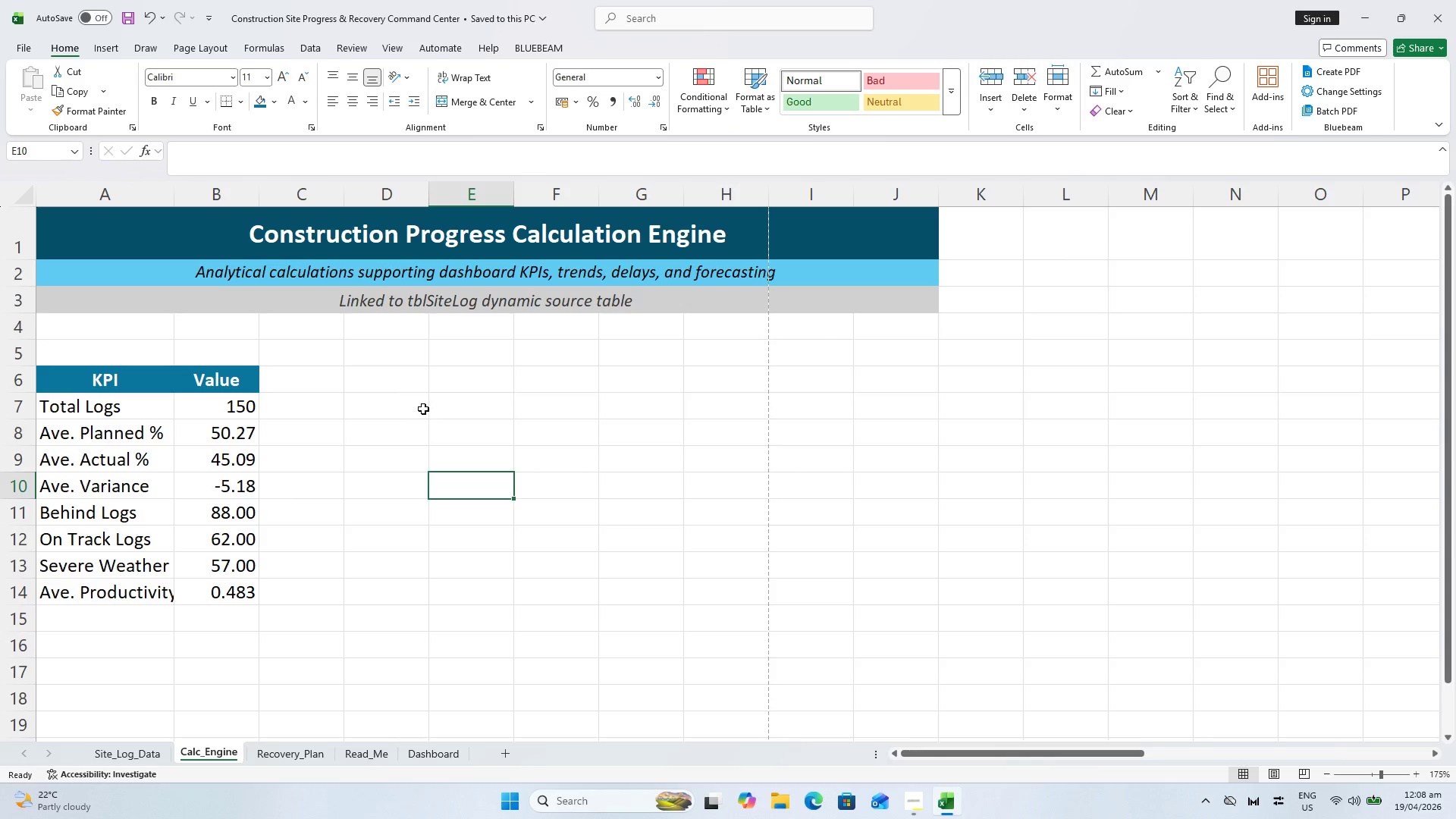 
key(Control+ControlLeft)
 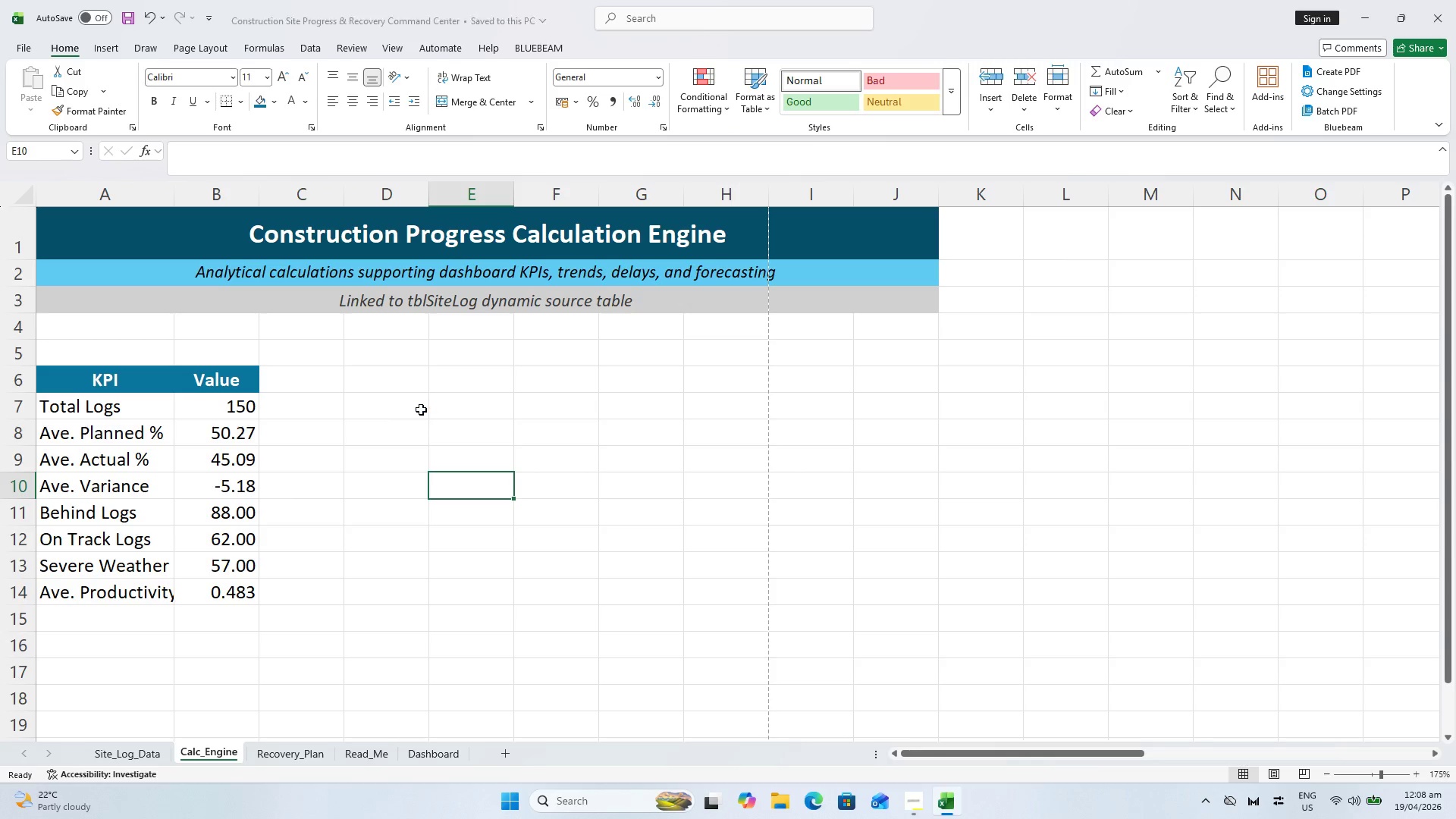 
key(Control+S)
 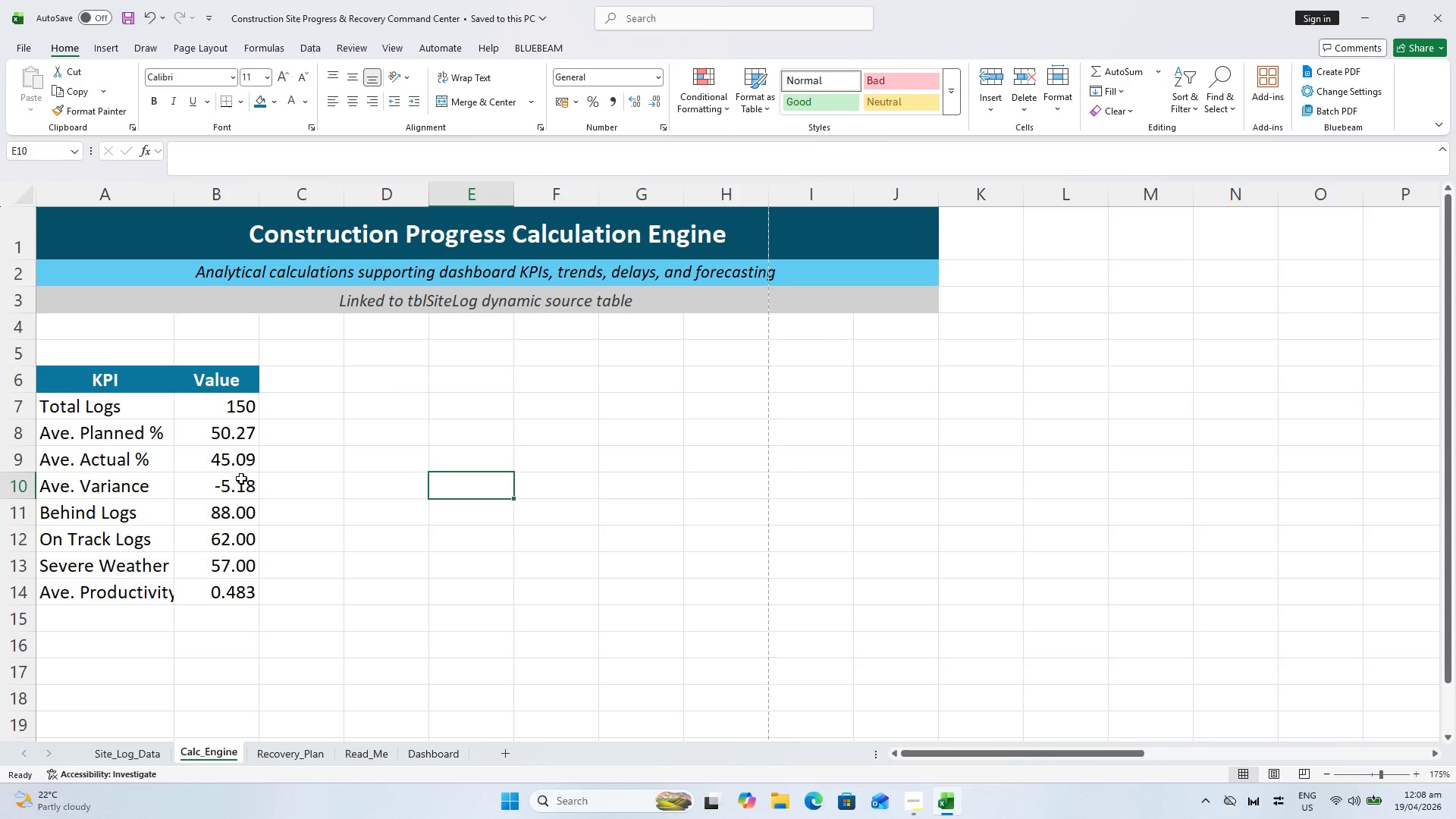 
left_click([535, 375])
 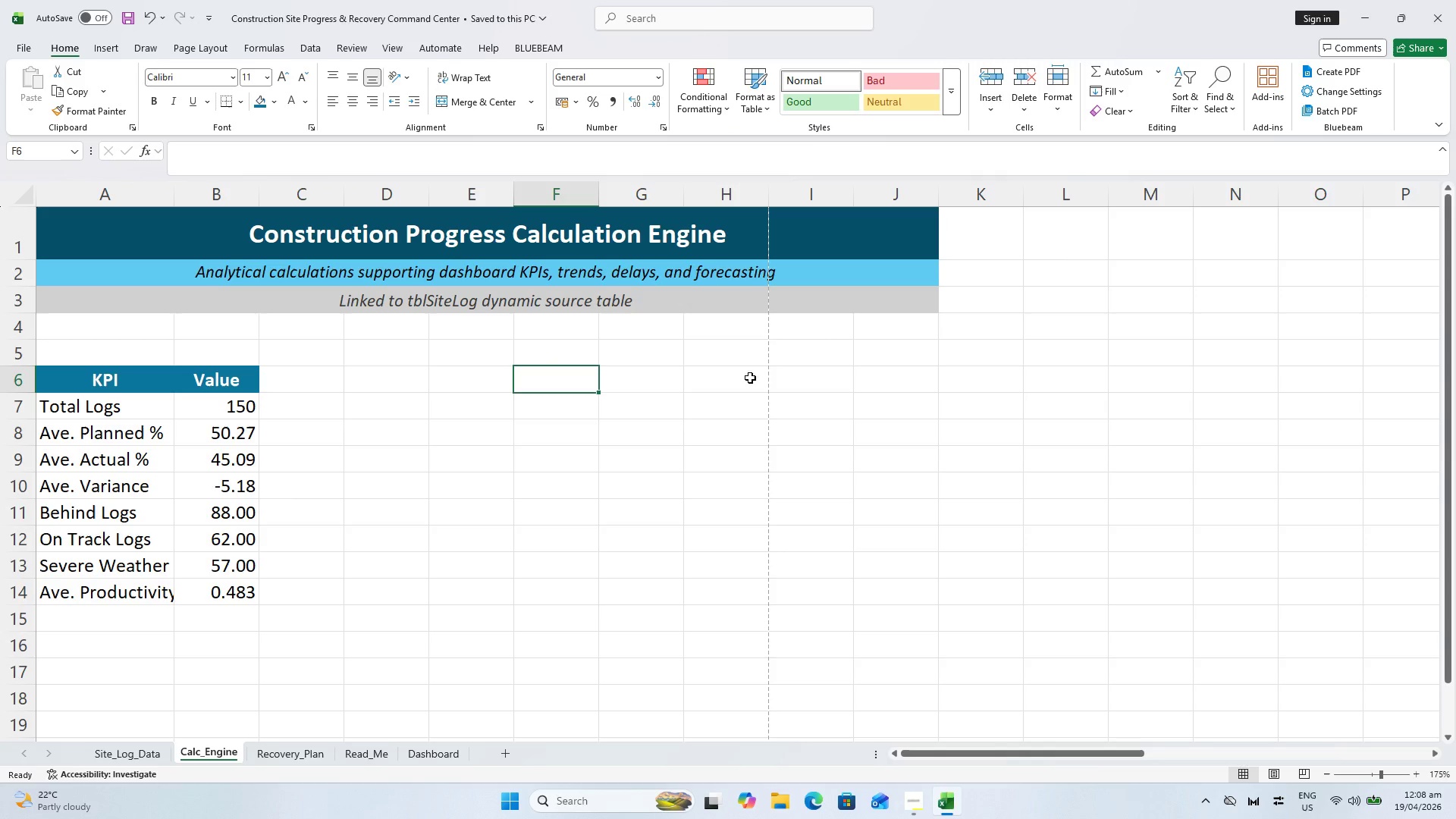 
hold_key(key=ShiftLeft, duration=1.3)
 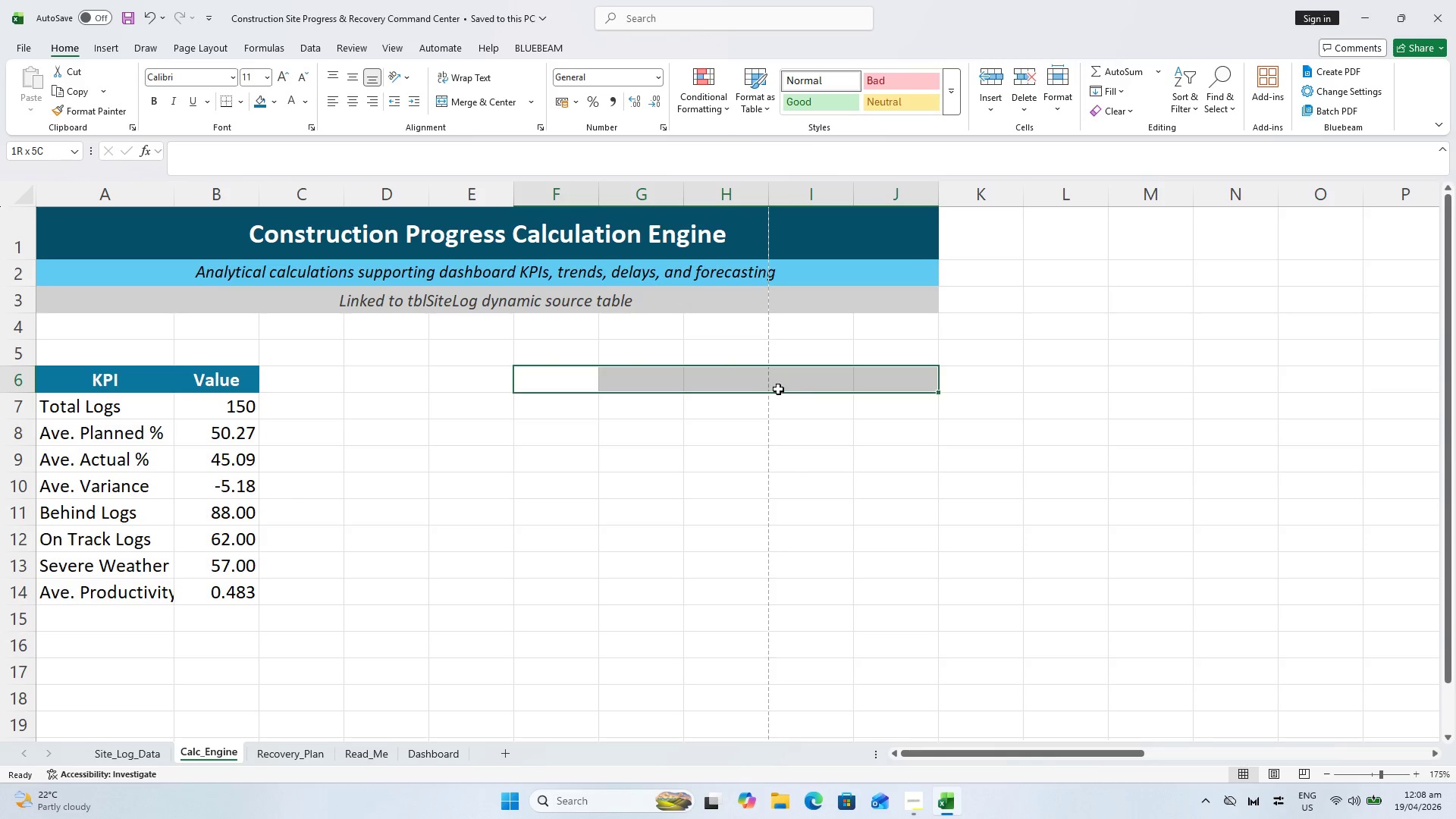 
left_click([560, 390])
 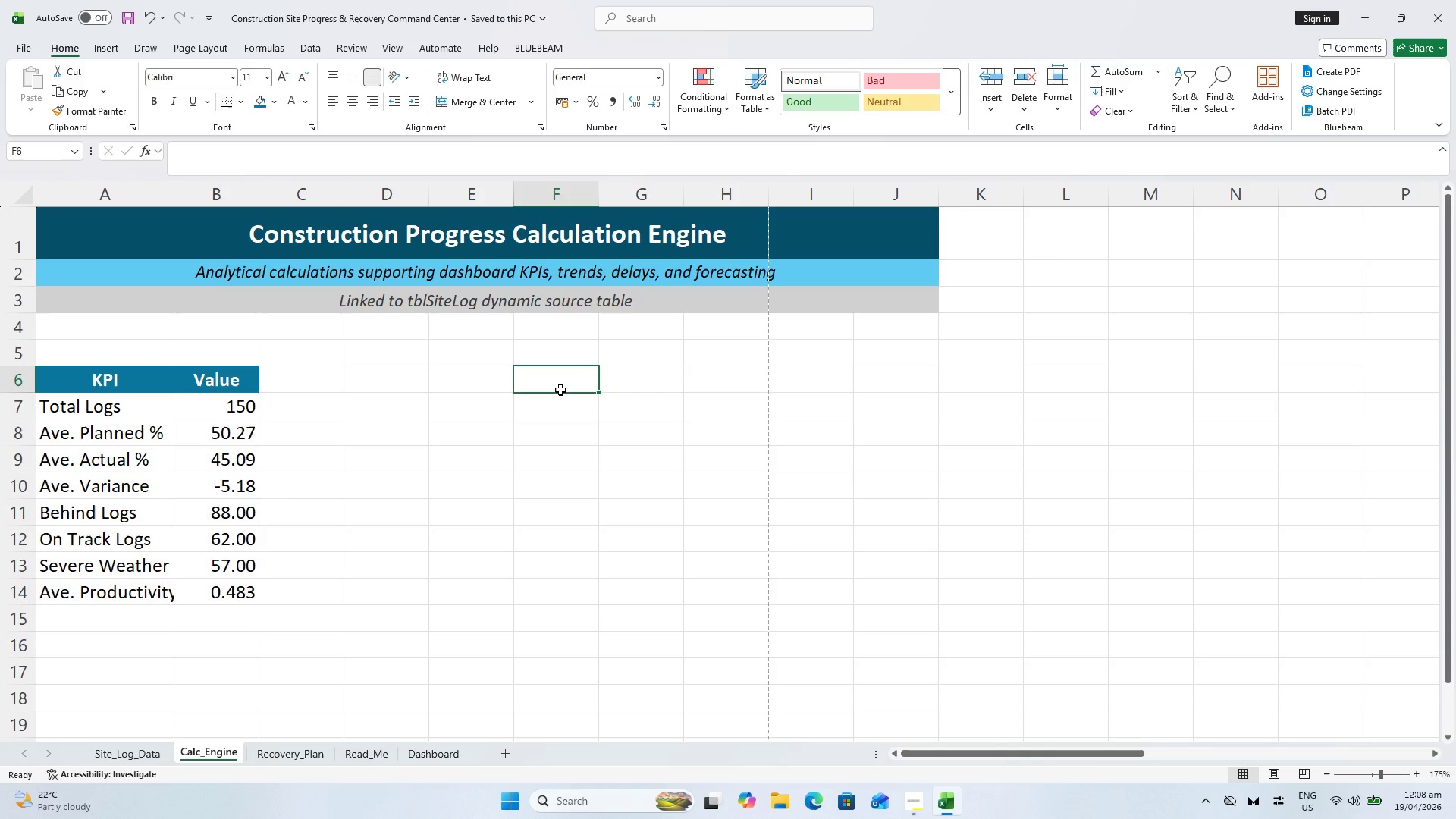 
type(Month)
 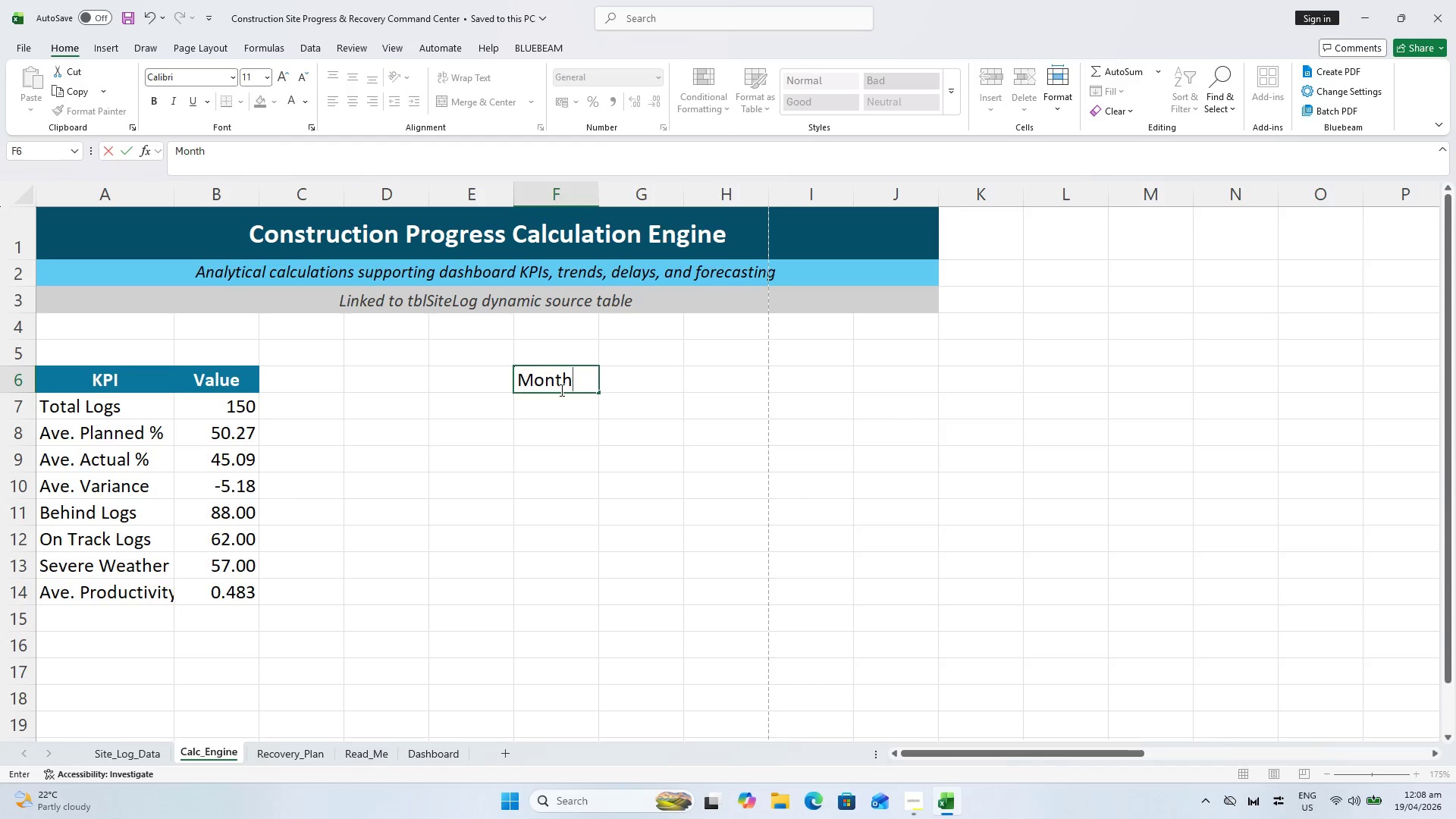 
key(ArrowRight)
 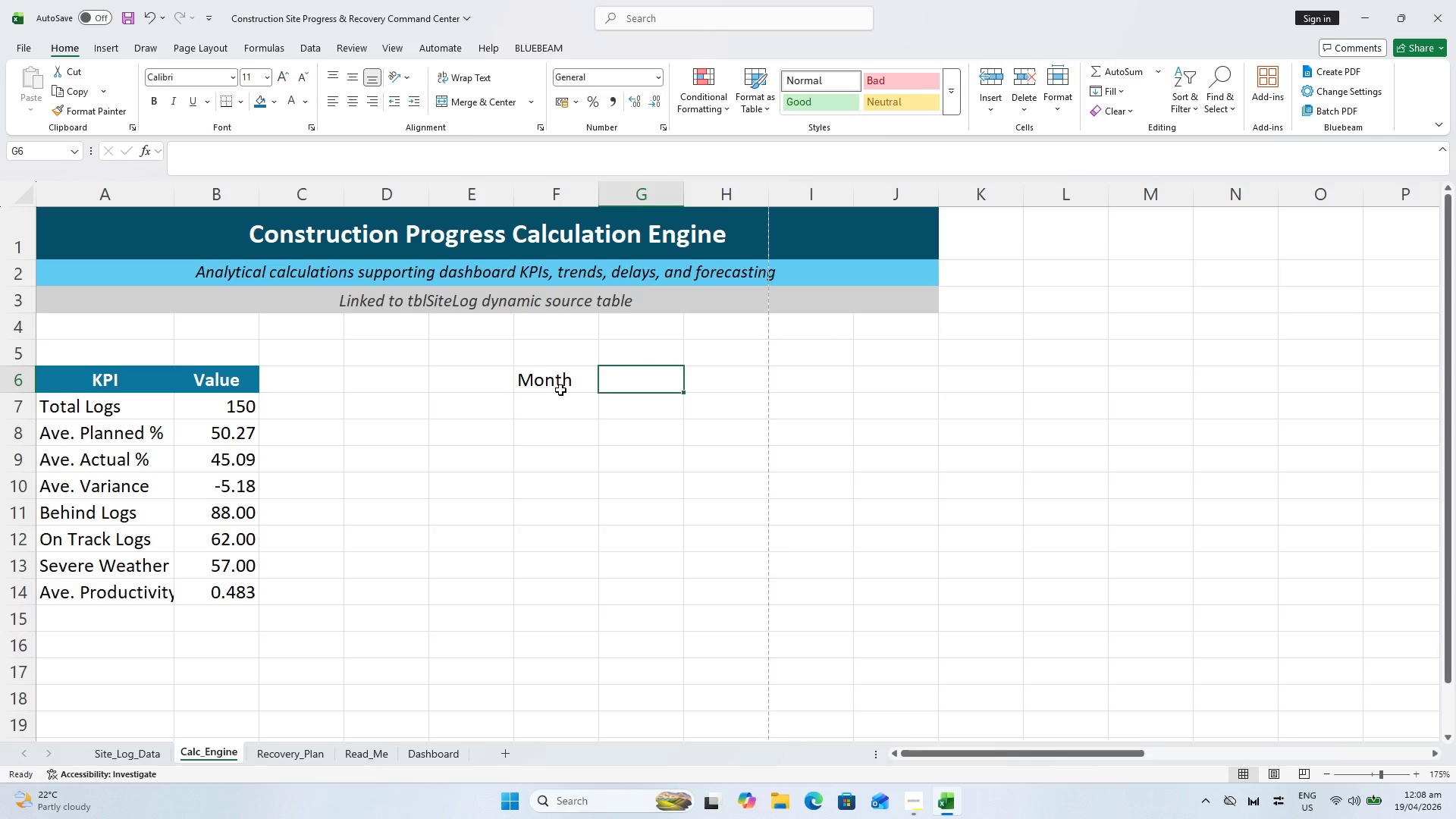 
type(Ave. Planned)
 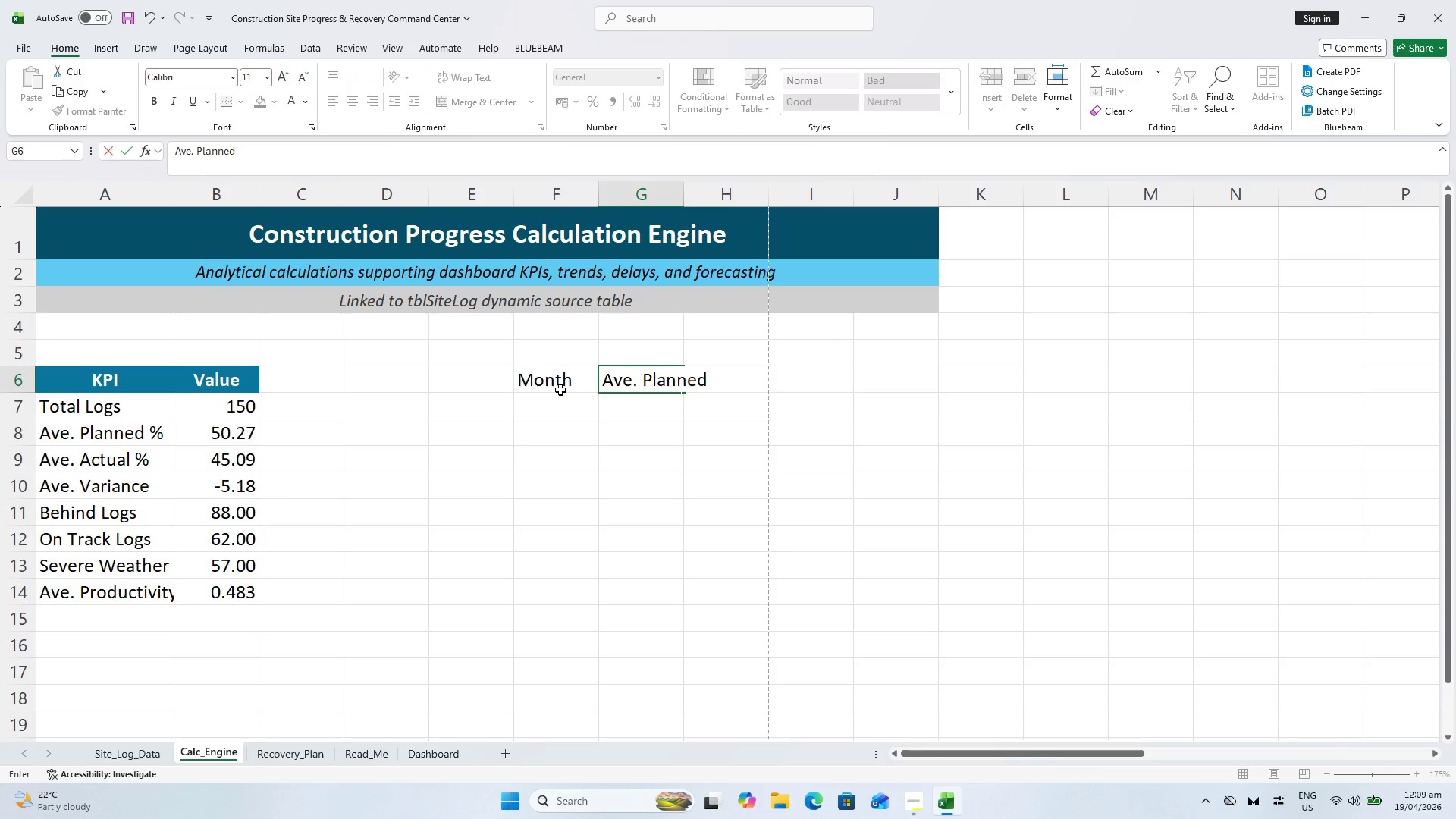 
key(ArrowRight)
 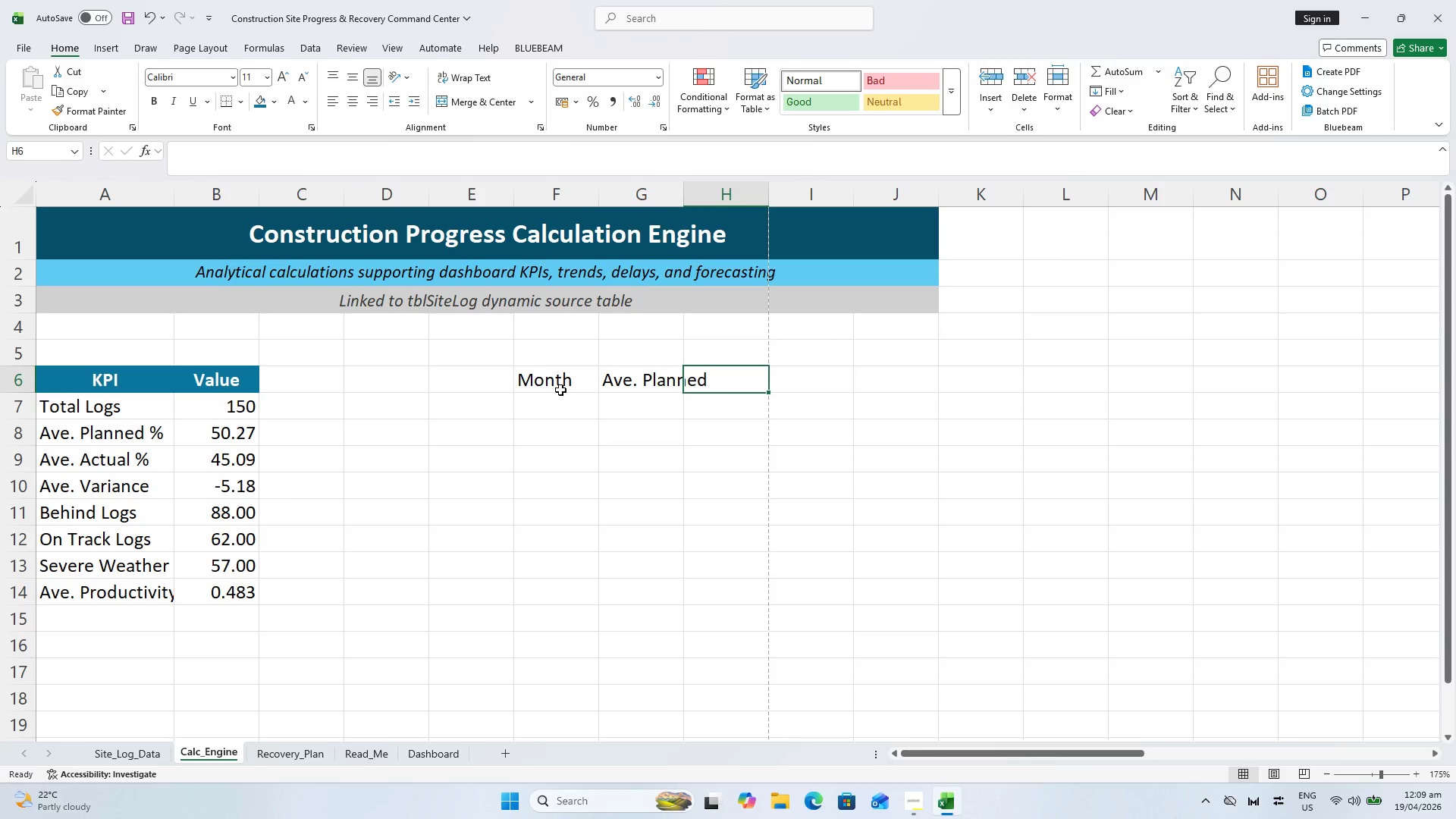 
type(Ave. Actual)
 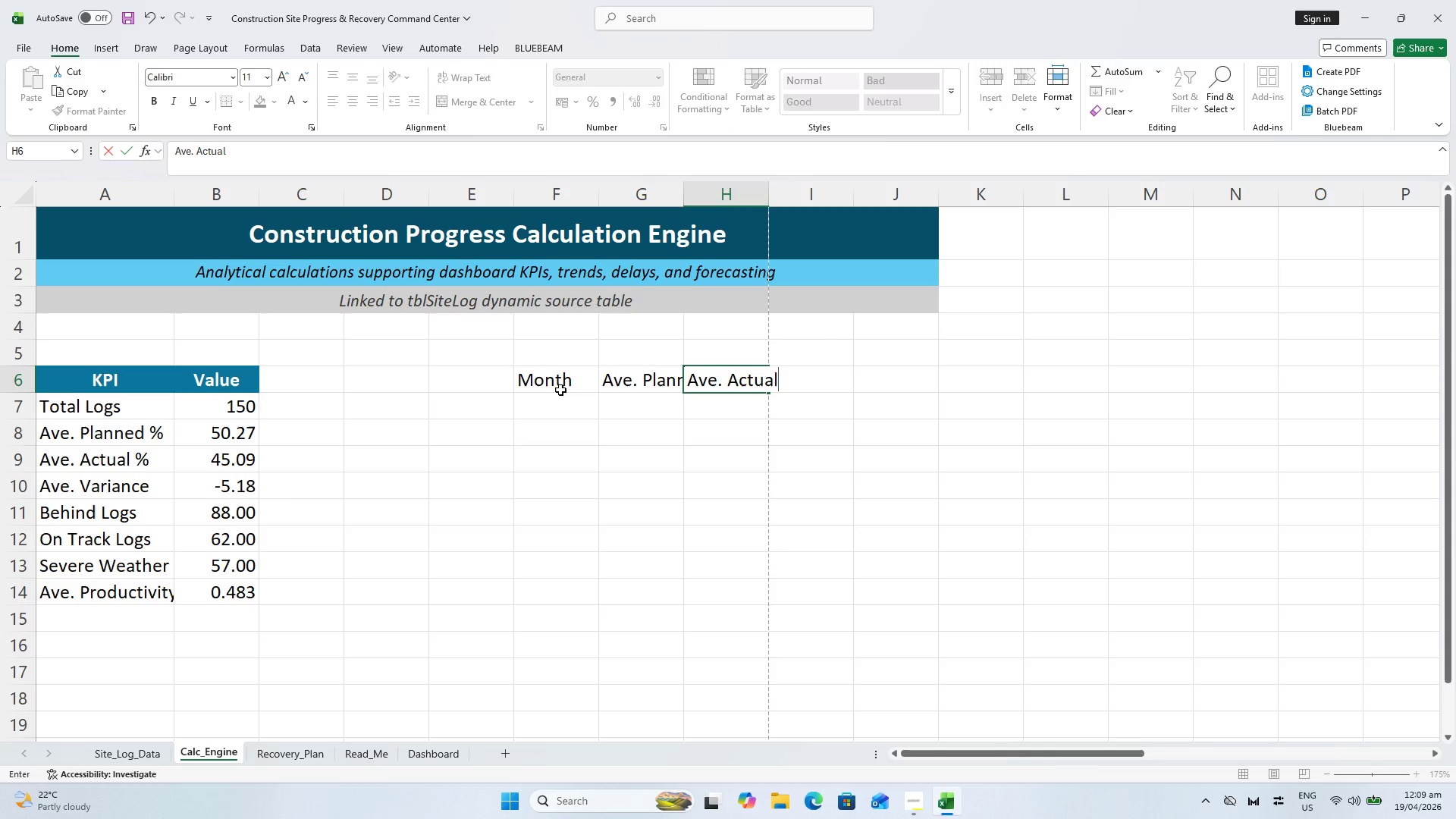 
wait(5.22)
 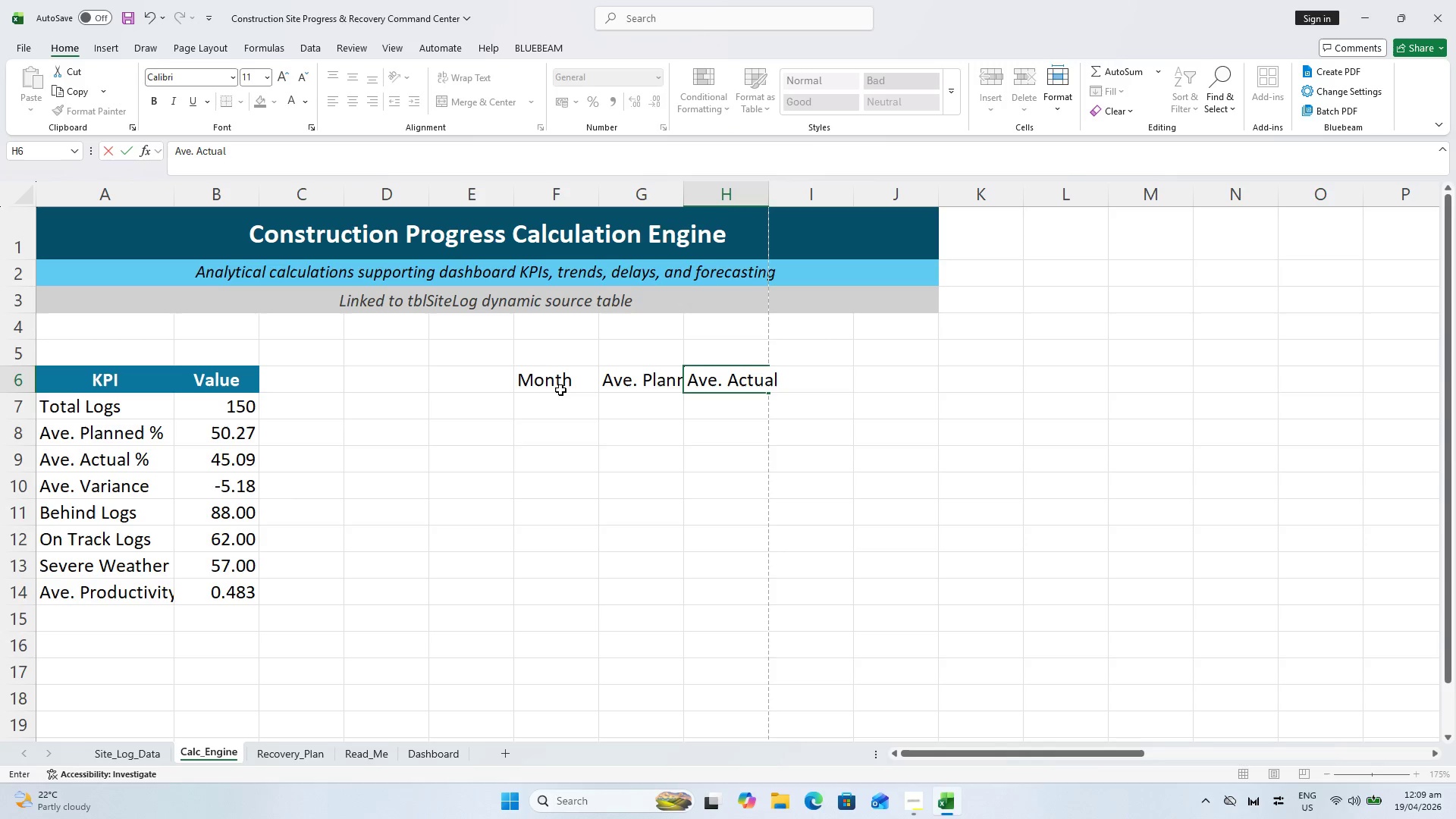 
key(ArrowRight)
 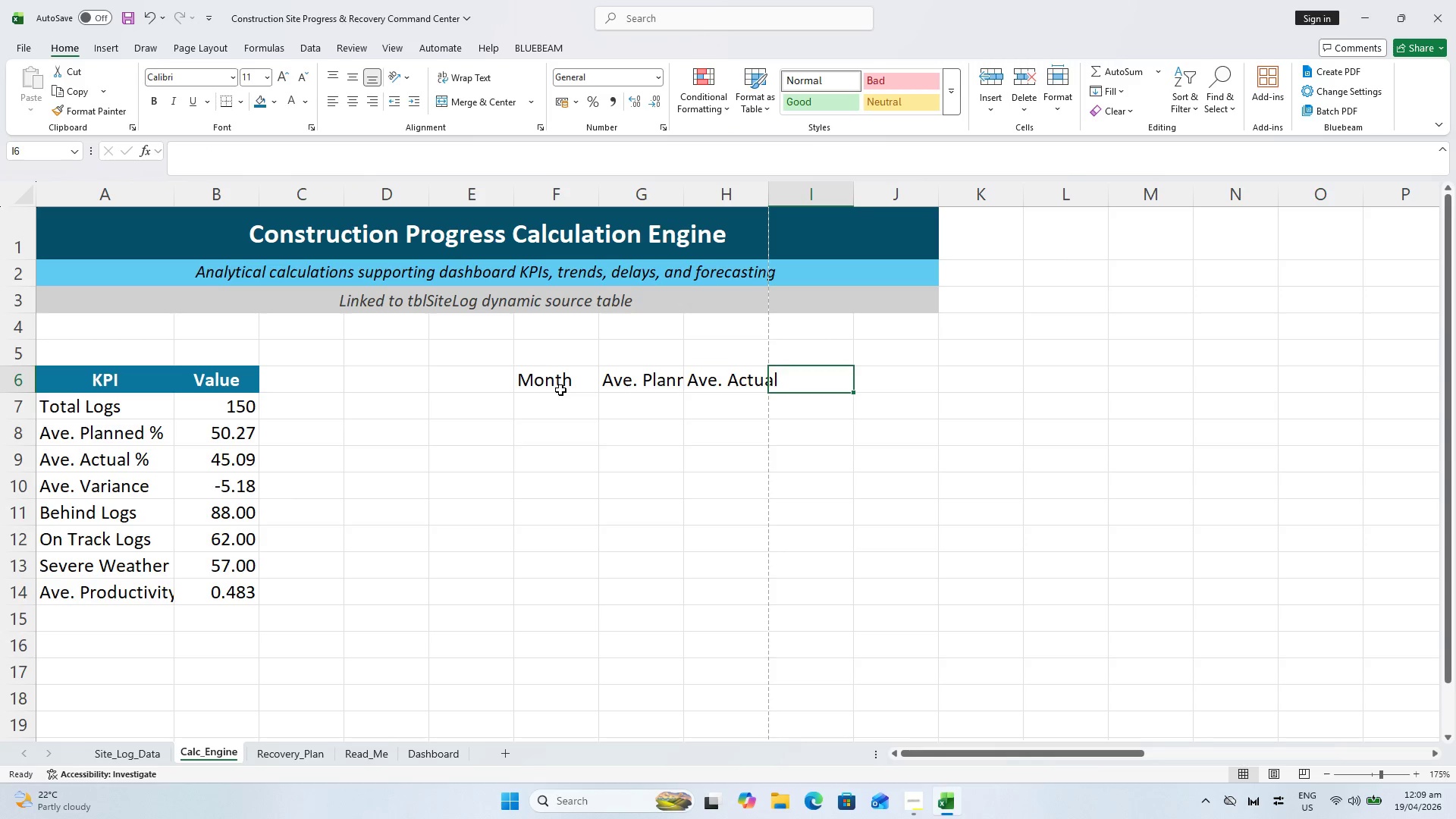 
type(Cum. Planned)
 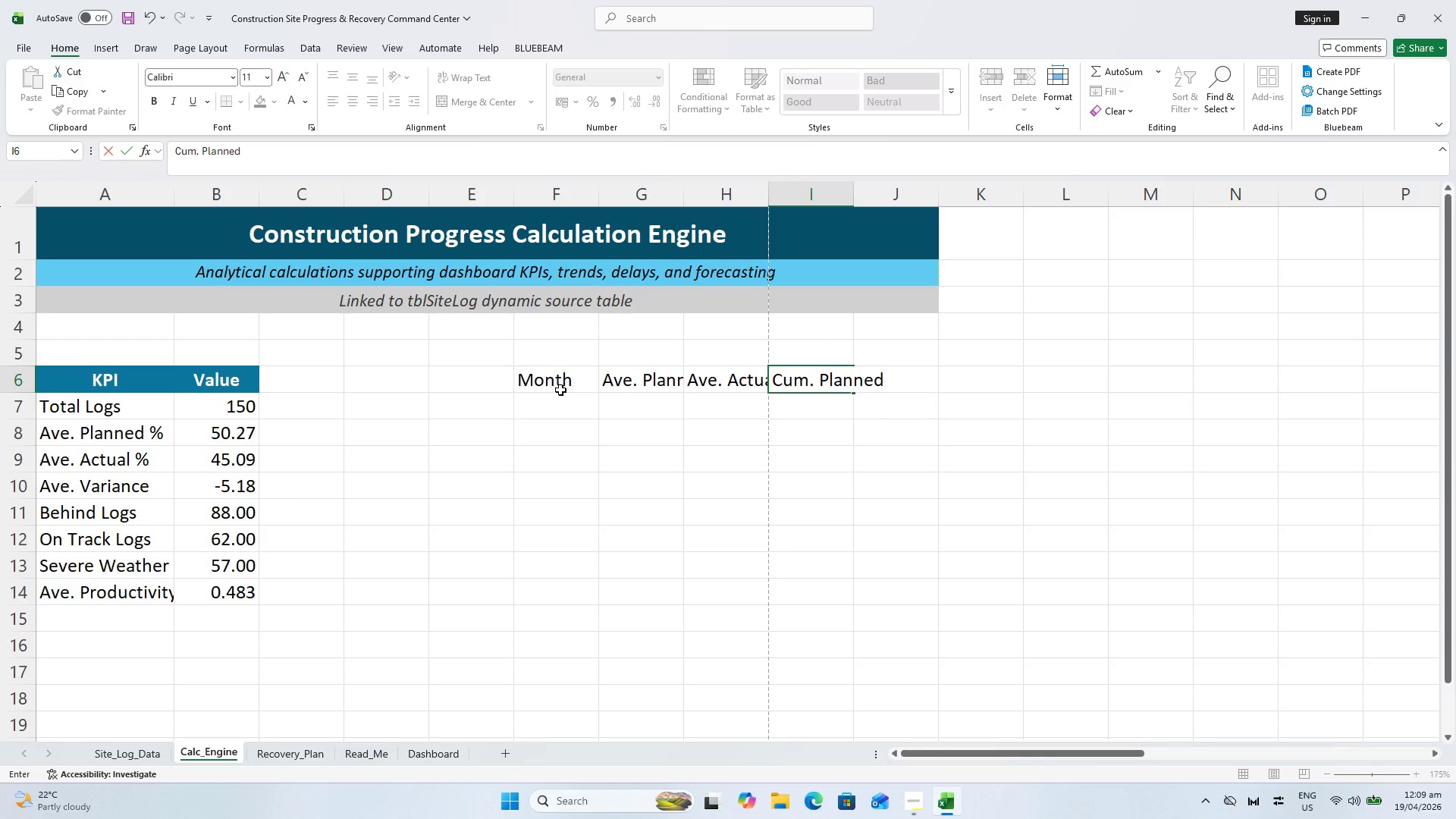 
wait(20.47)
 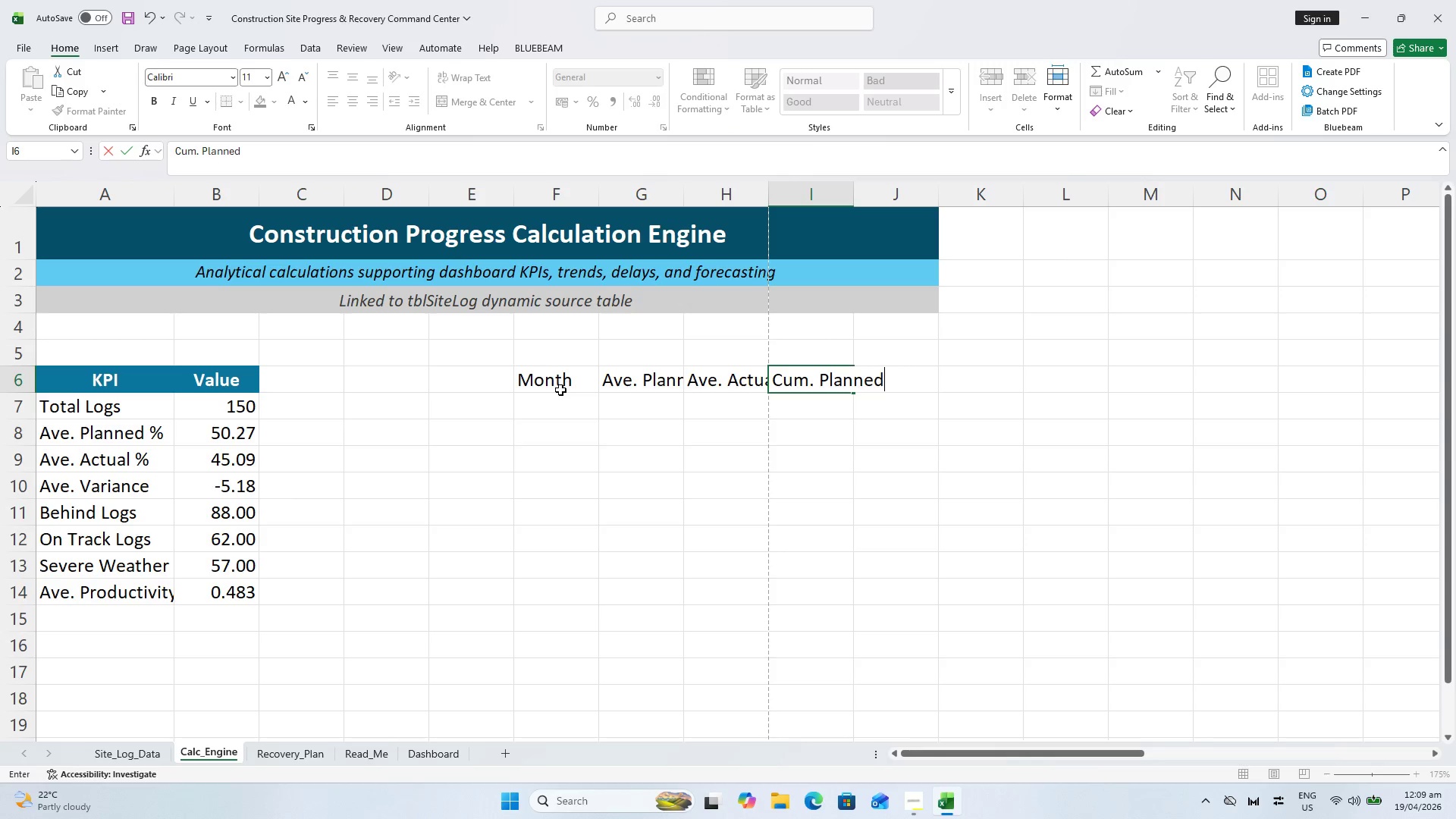 
key(ArrowRight)
 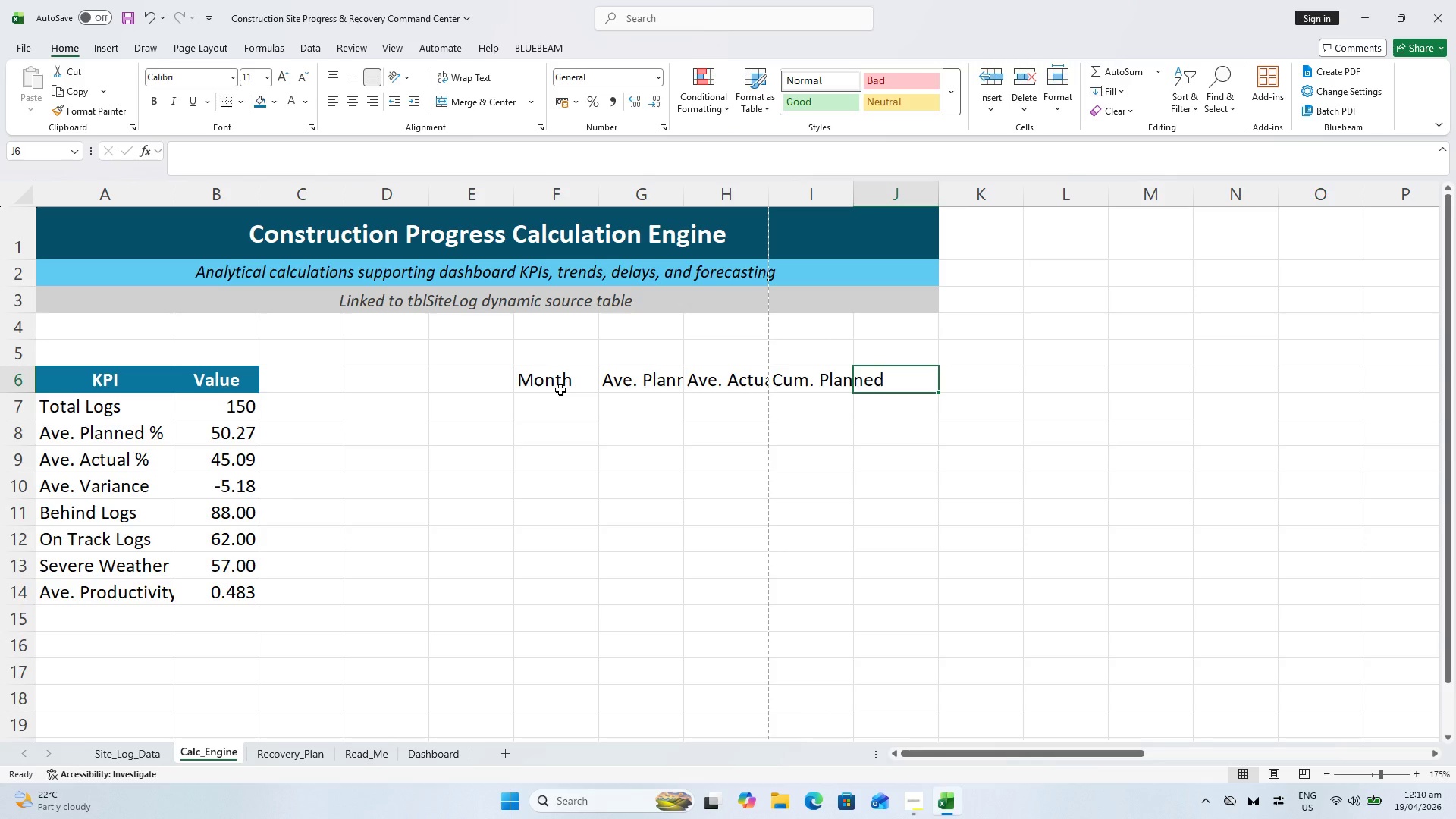 
wait(51.34)
 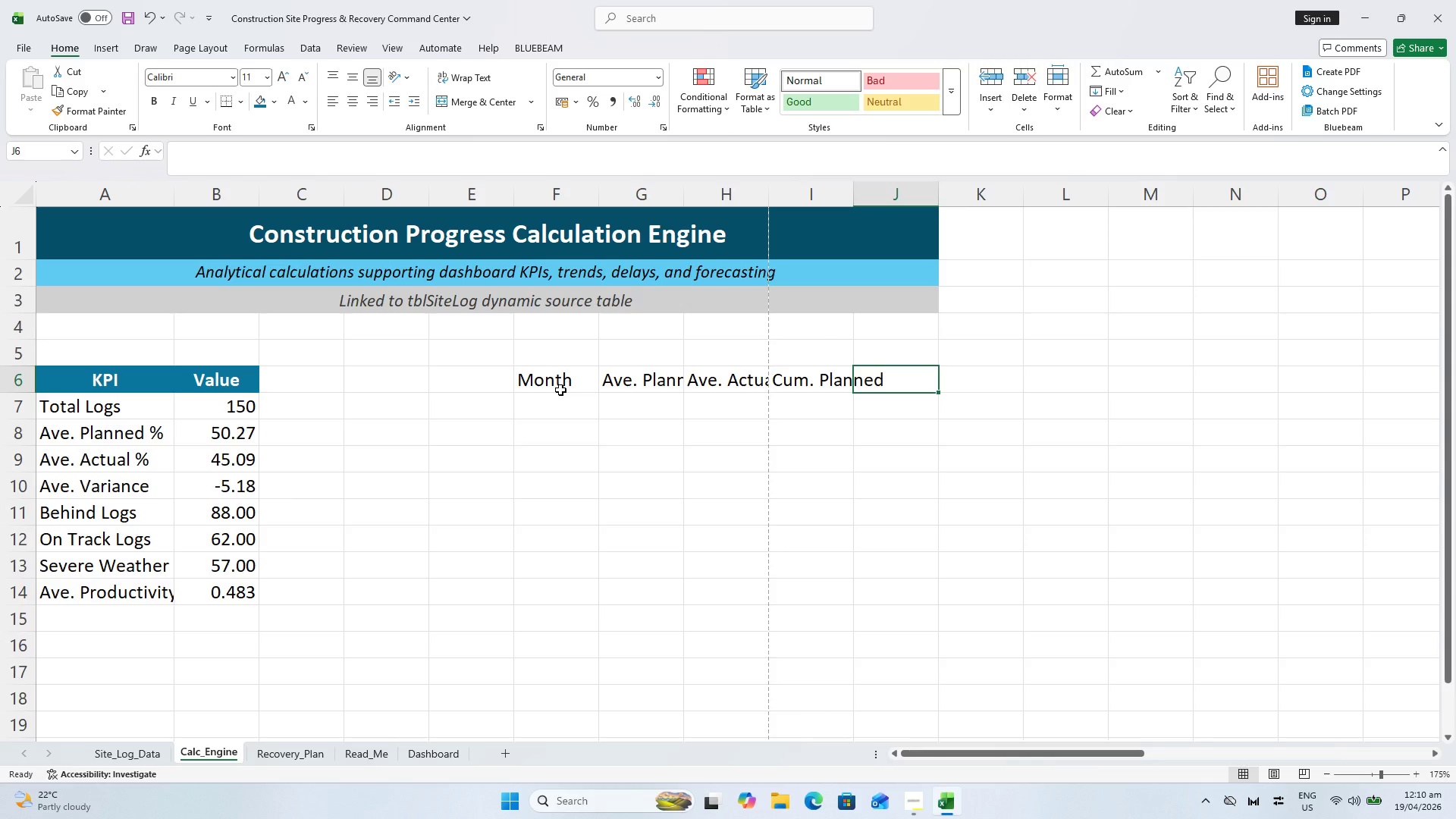 
type(Cum. Actua;)
key(Backspace)
type(l)
 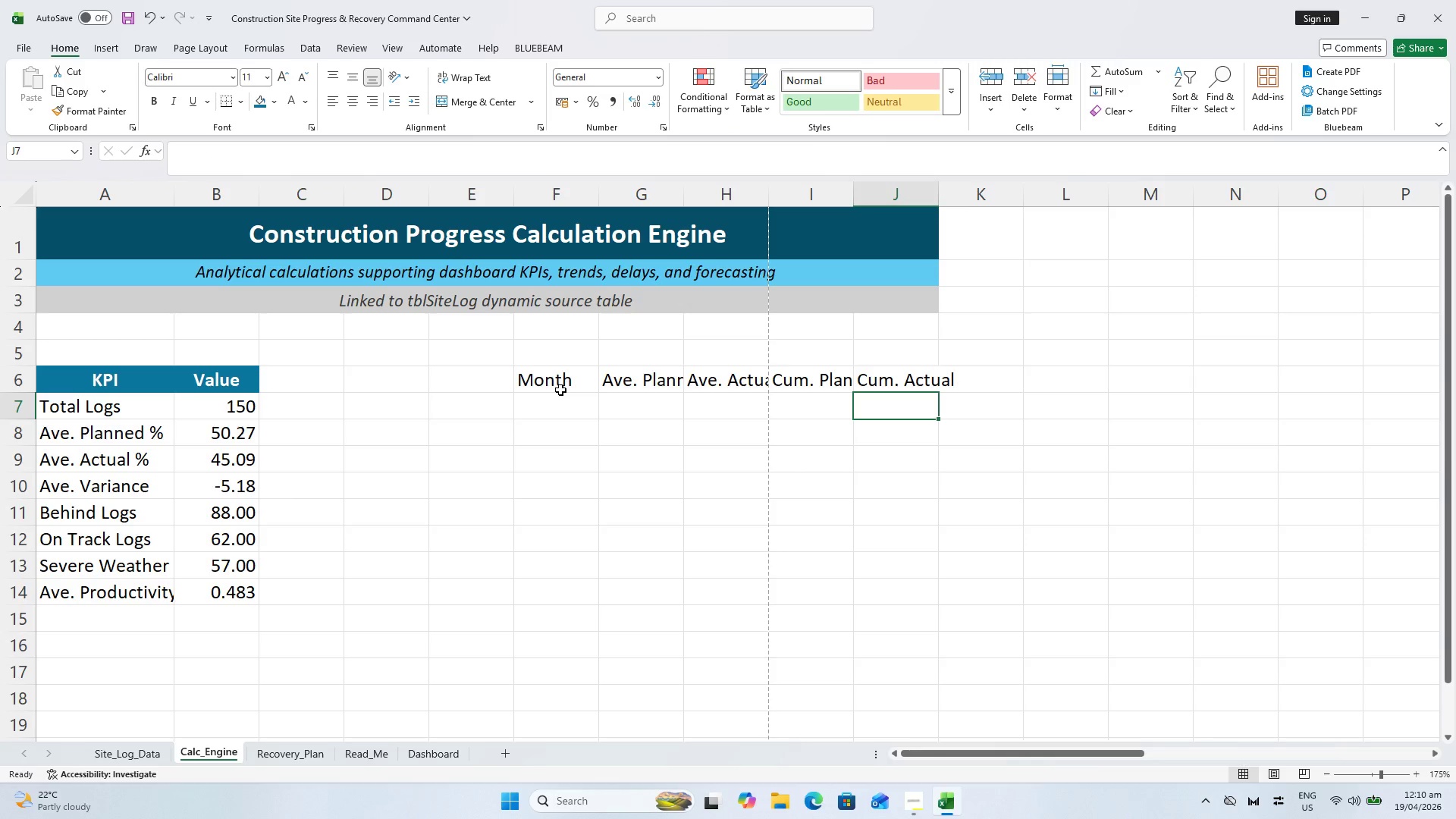 
 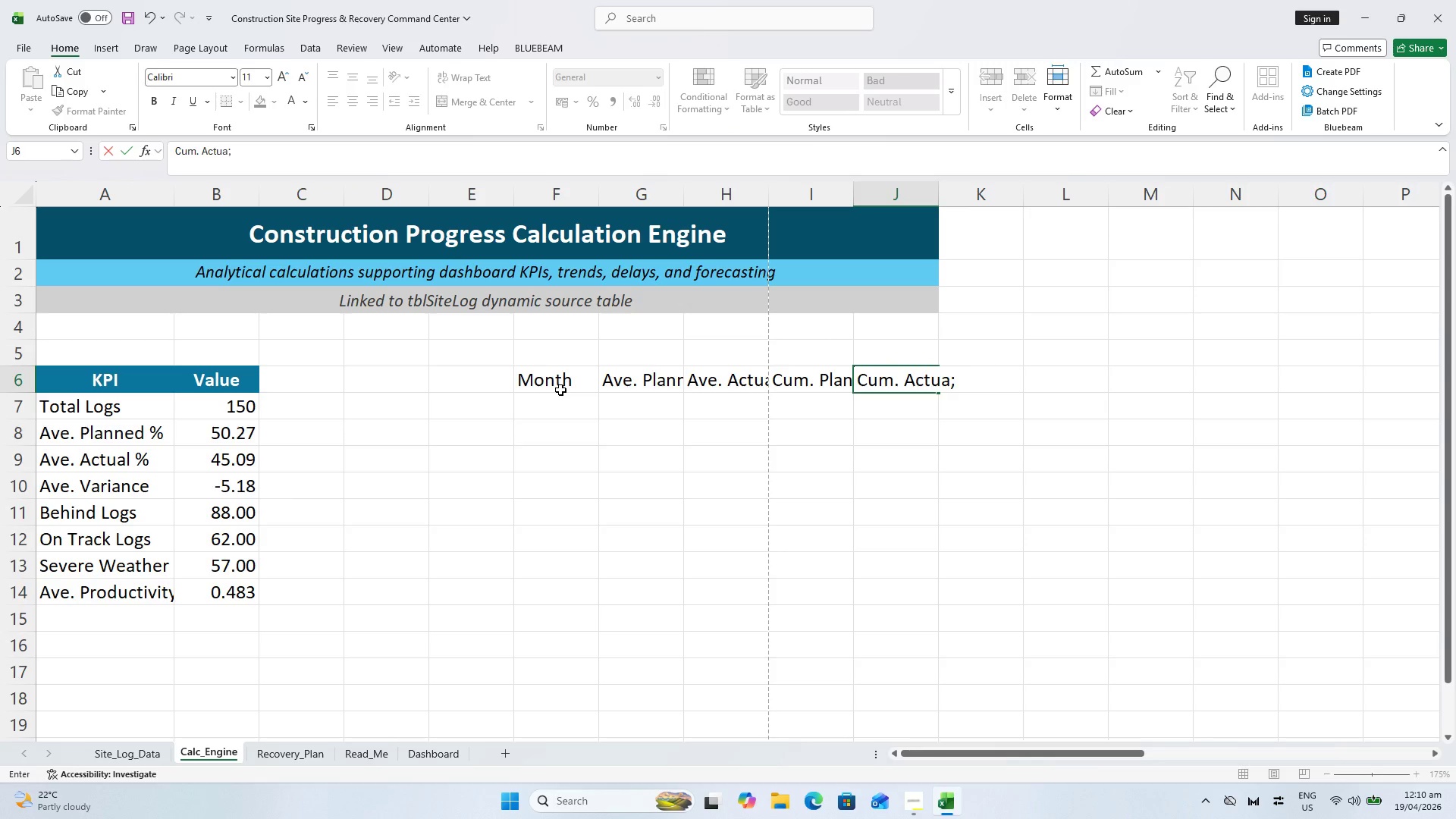 
key(Enter)
 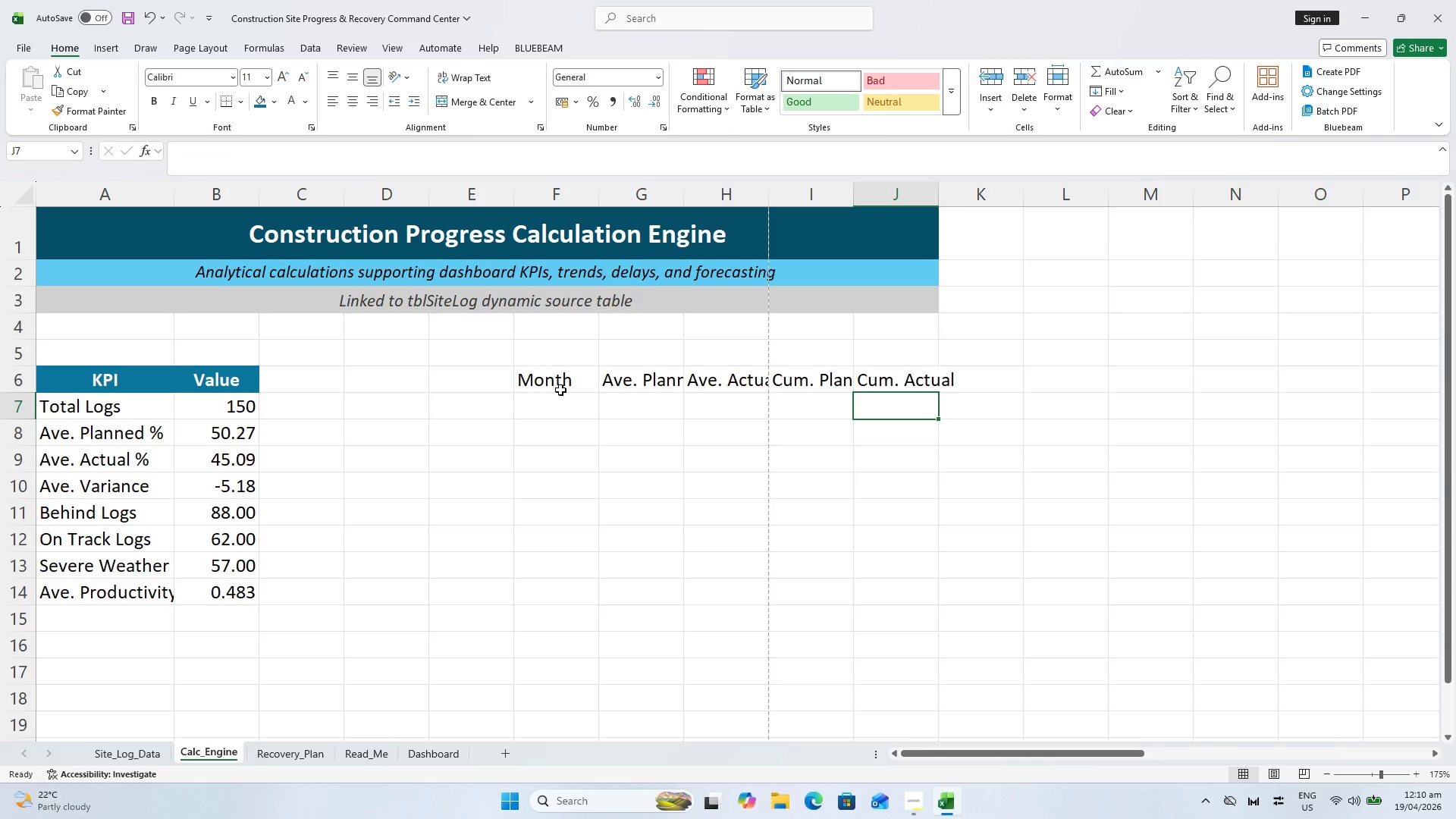 
key(Control+S)
 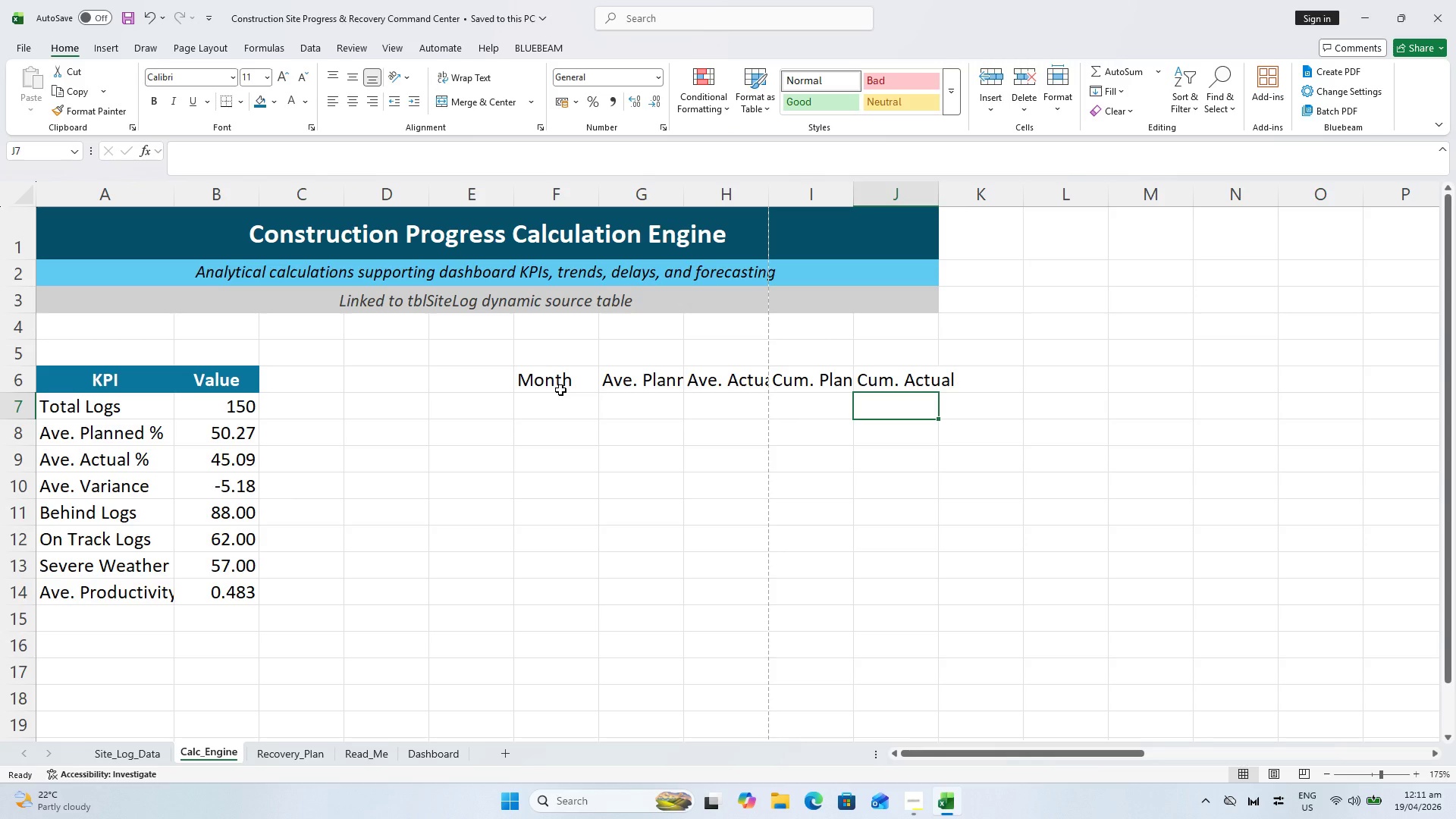 
wait(75.58)
 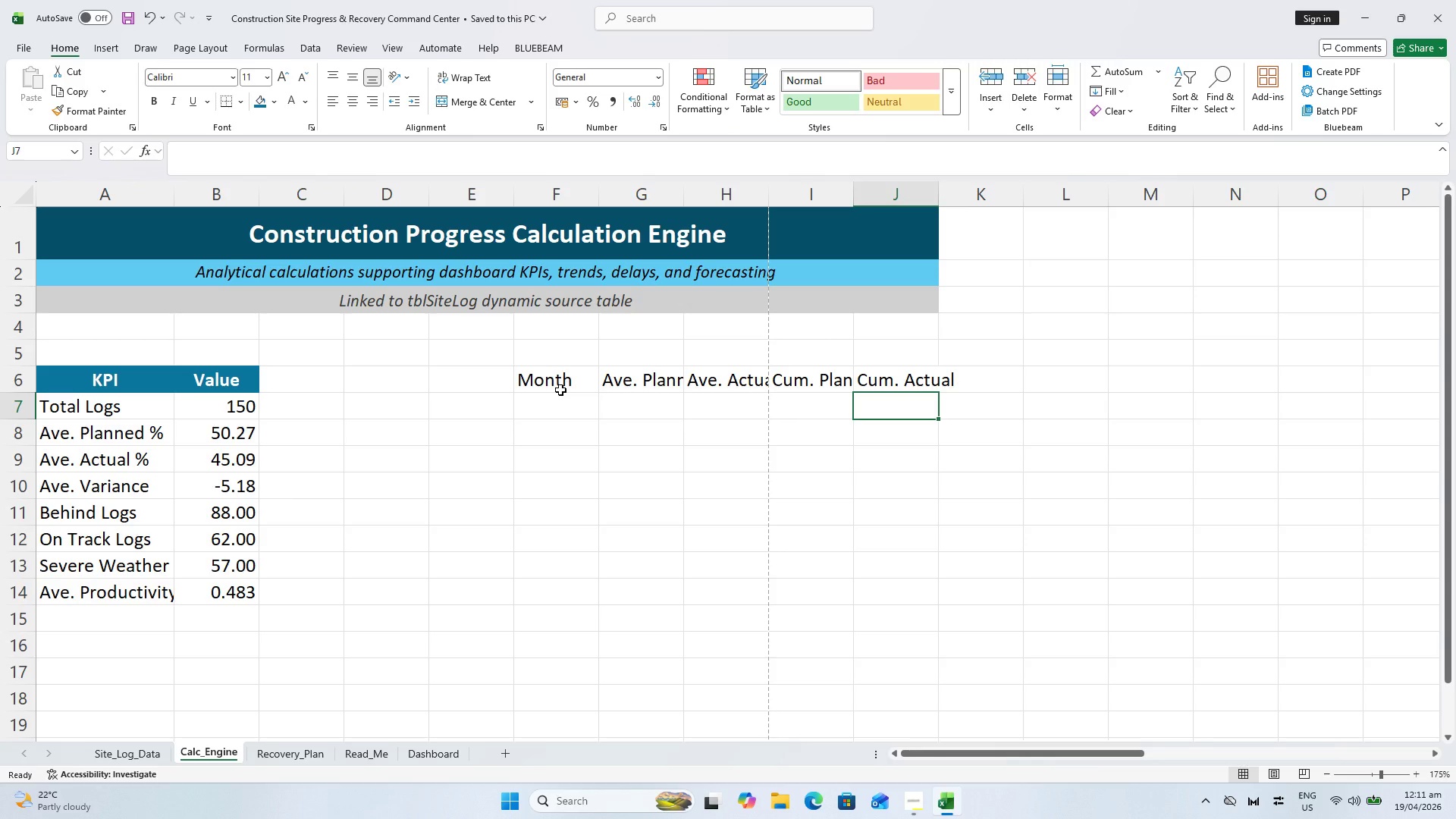 
key(S)
 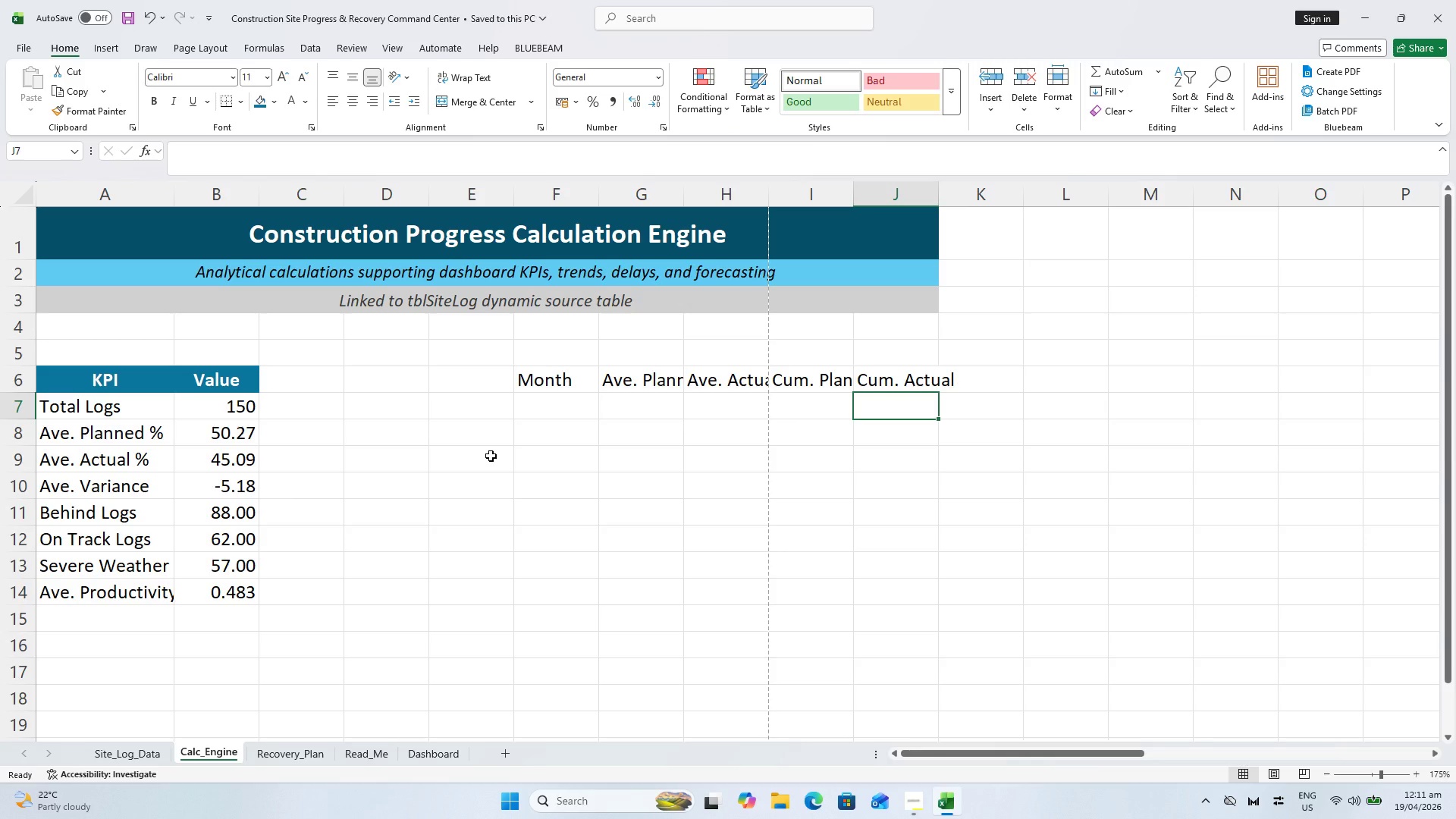 
left_click([546, 395])
 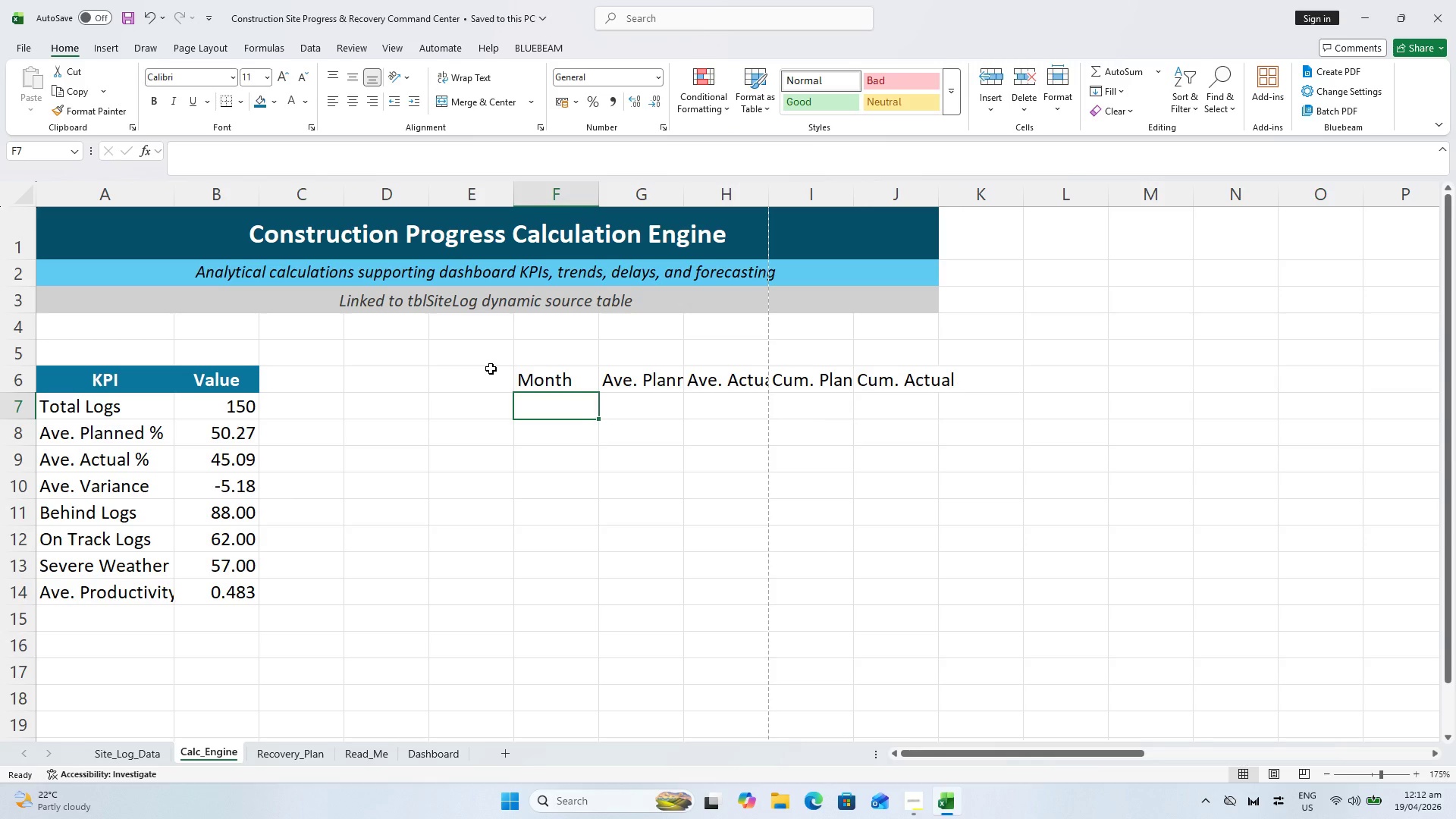 
key(Control+S)
 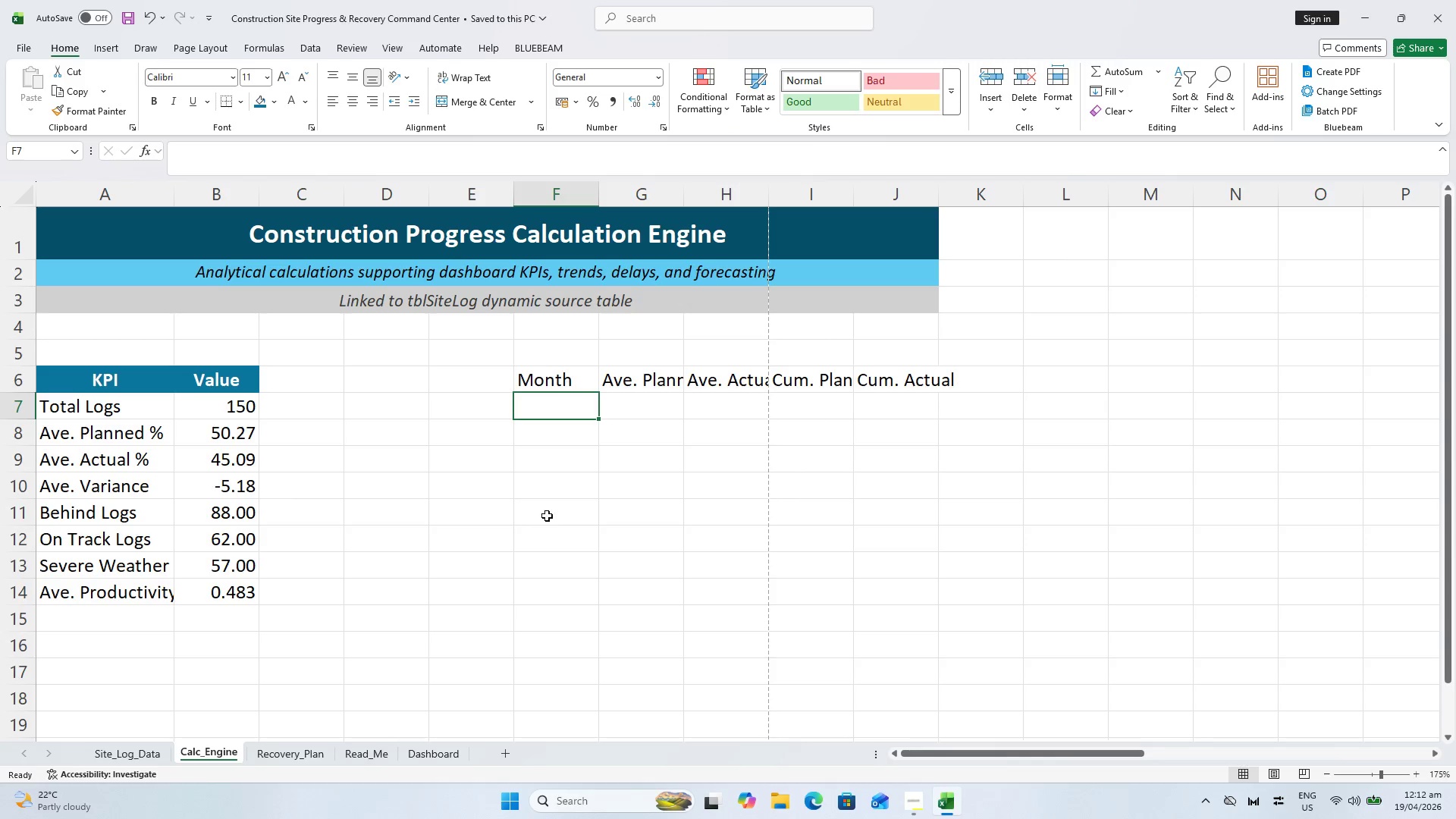 
wait(9.22)
 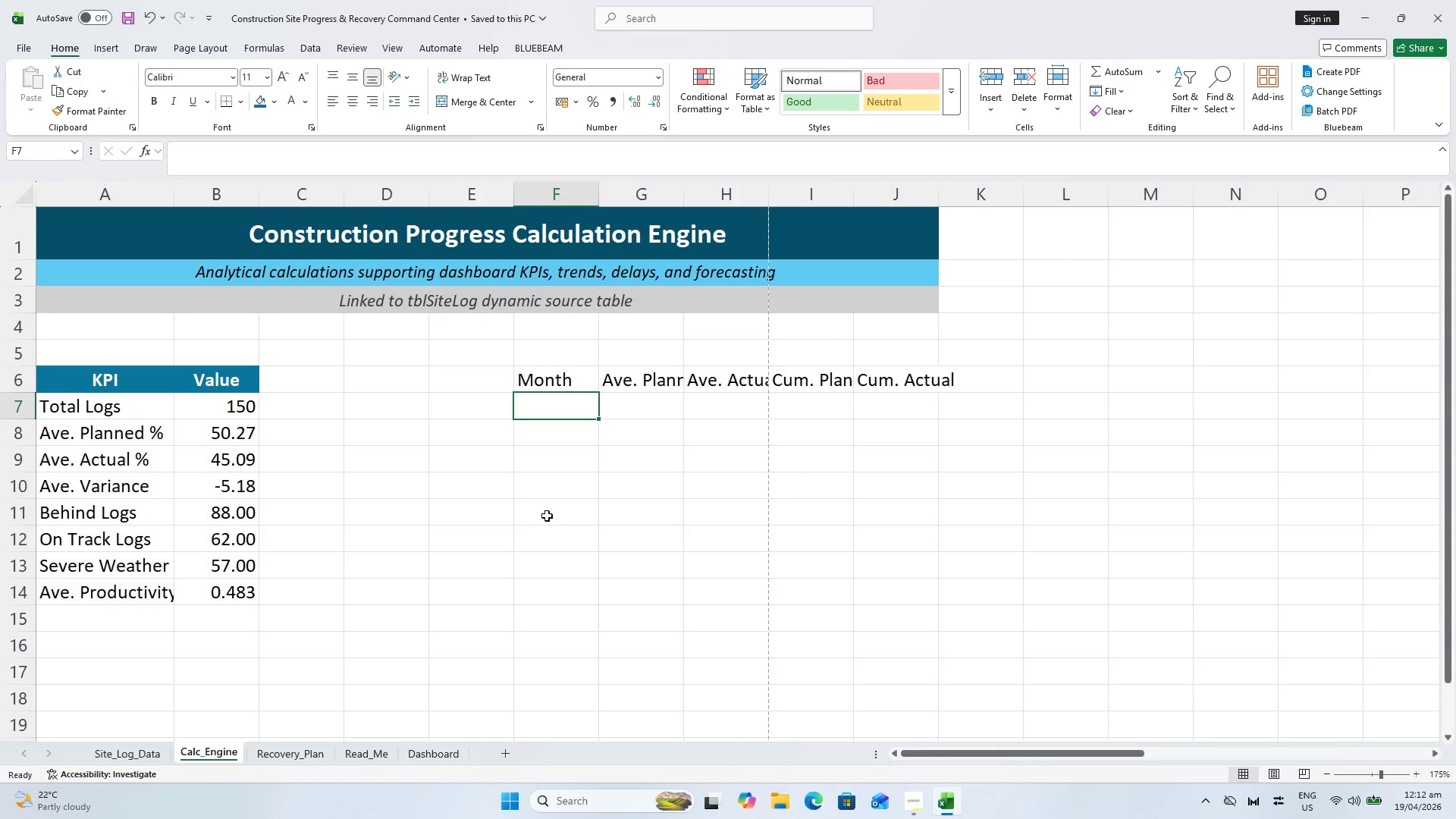 
type(Mar)
 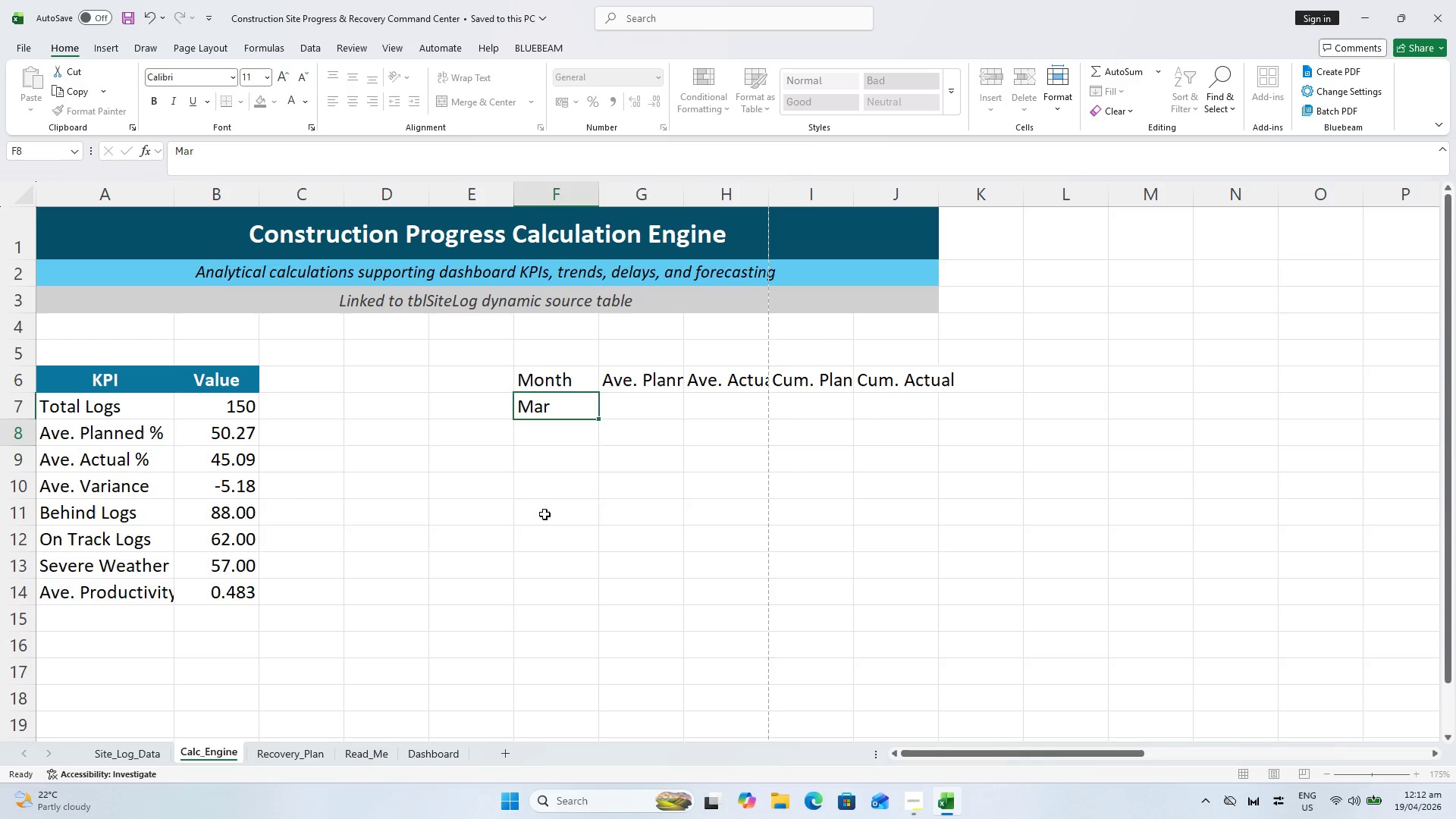 
key(Enter)
 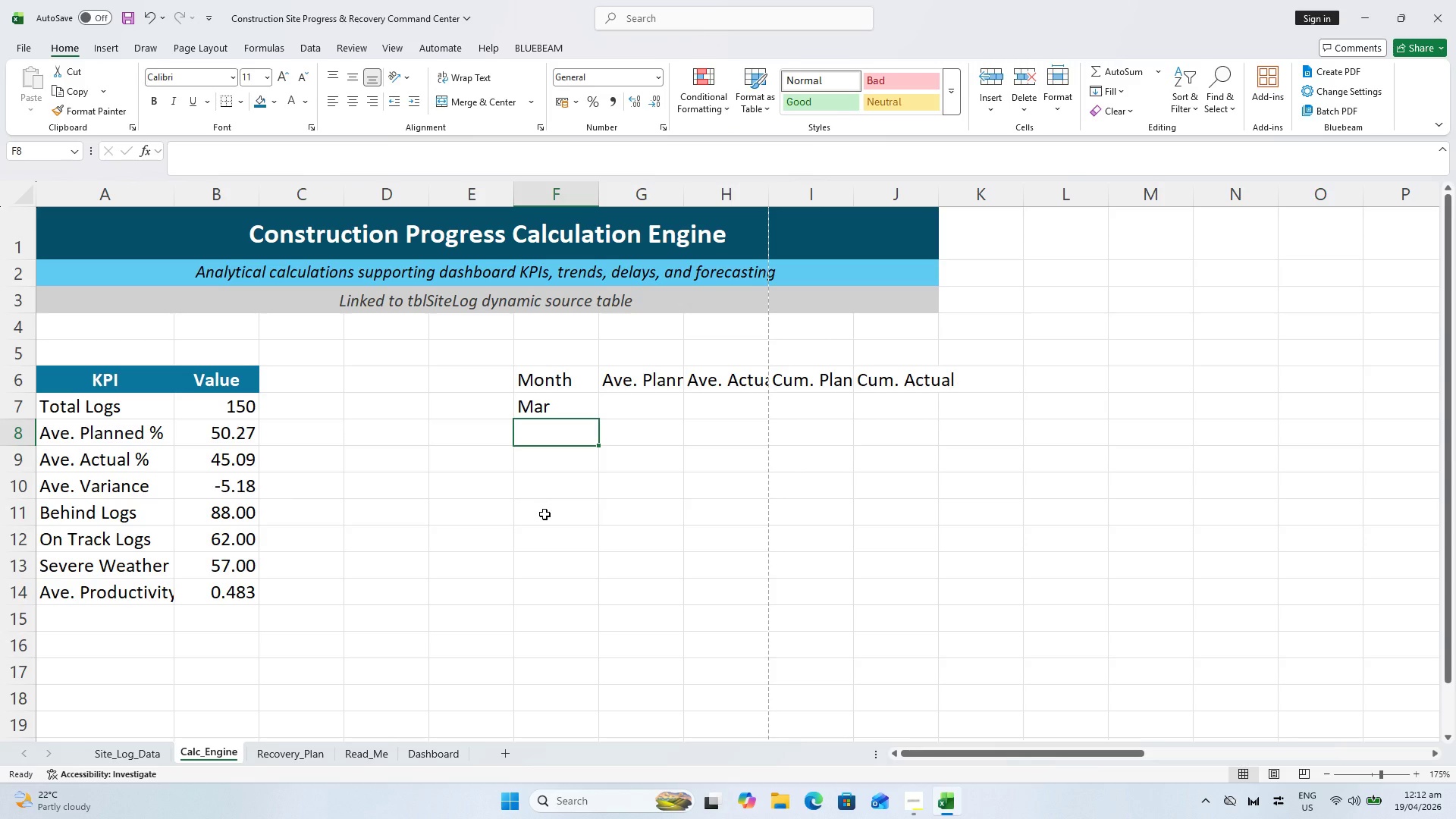 
type(Apri)
key(Backspace)
 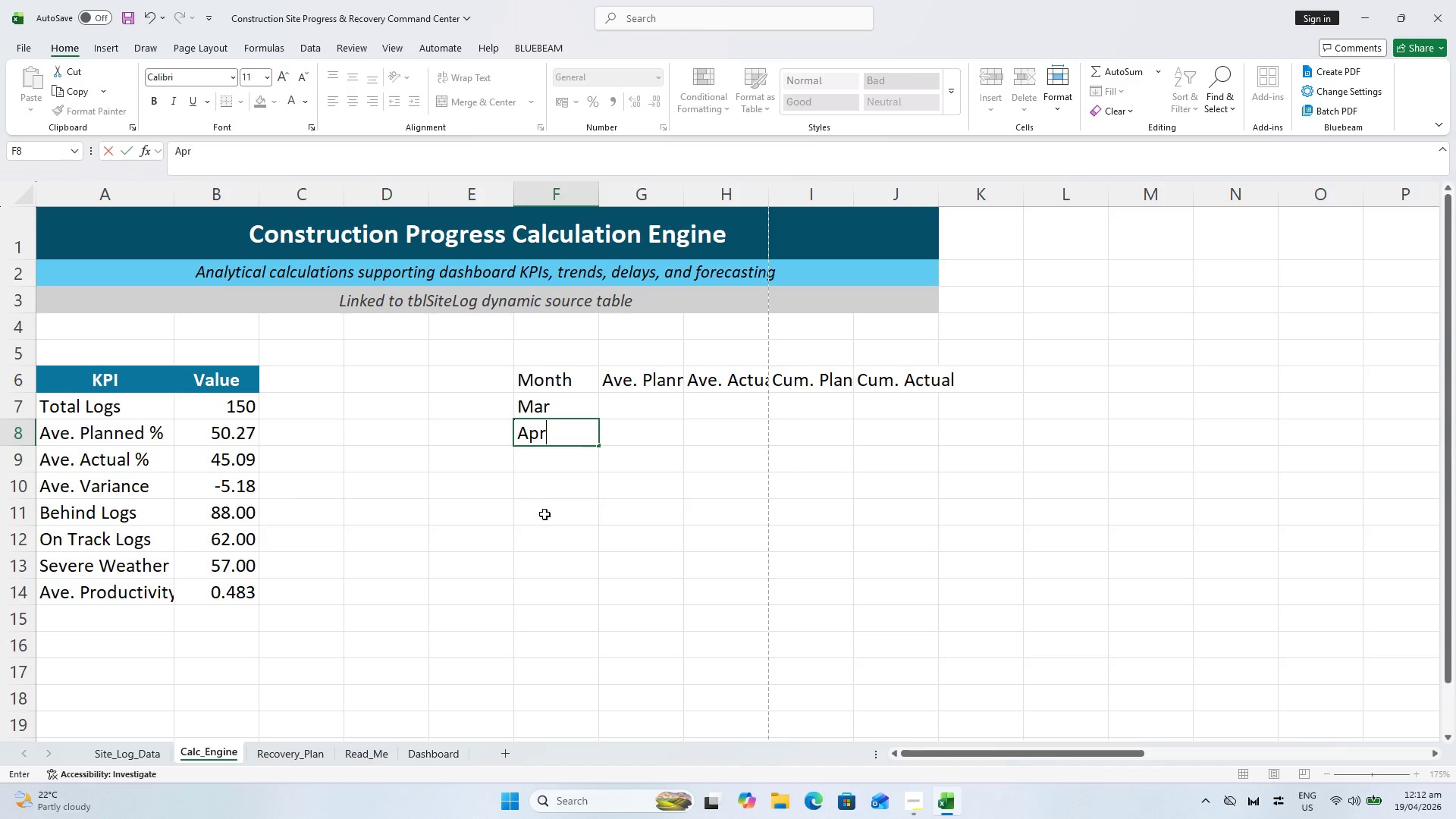 
key(Enter)
 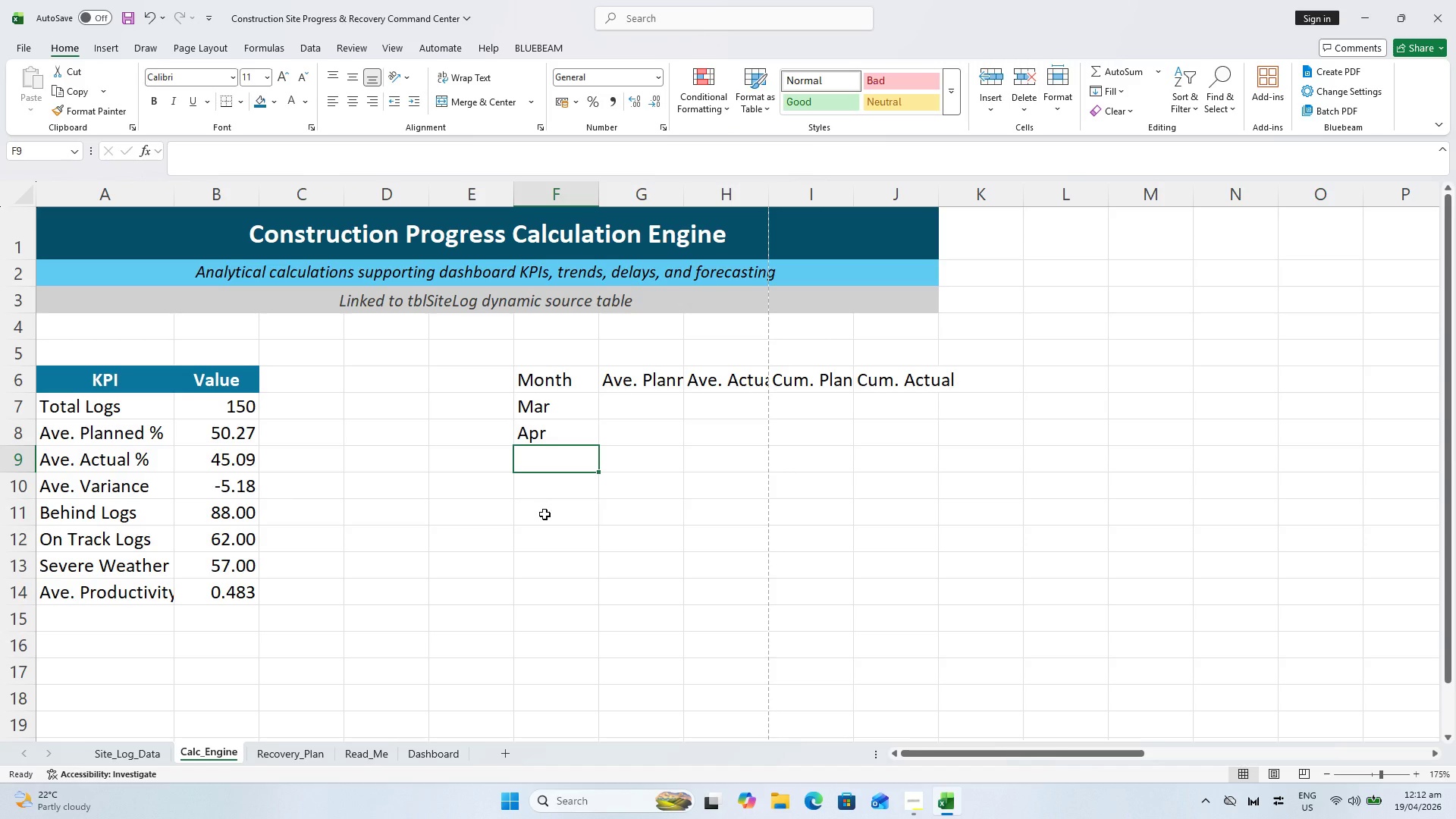 
type(May)
 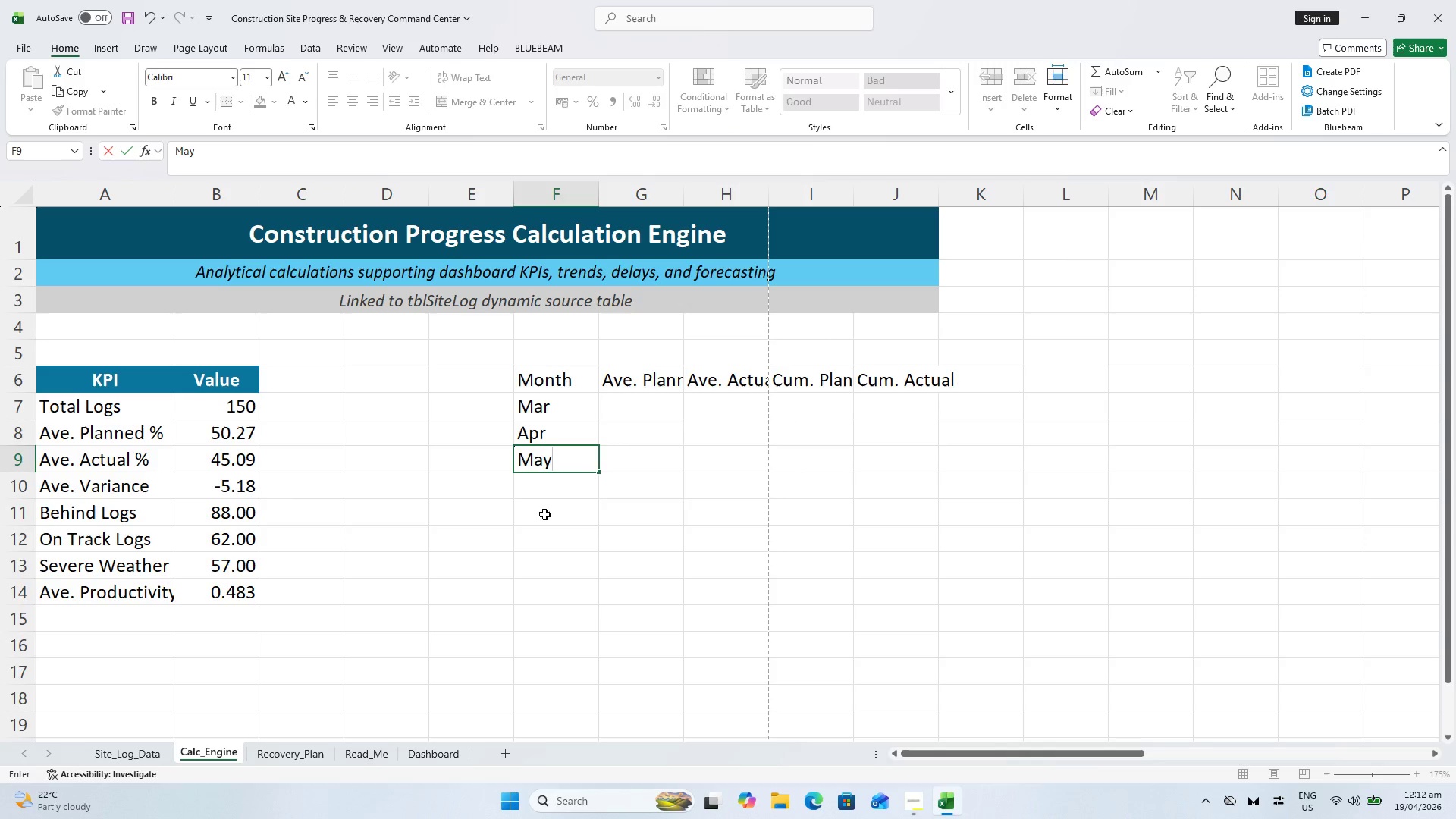 
key(Enter)
 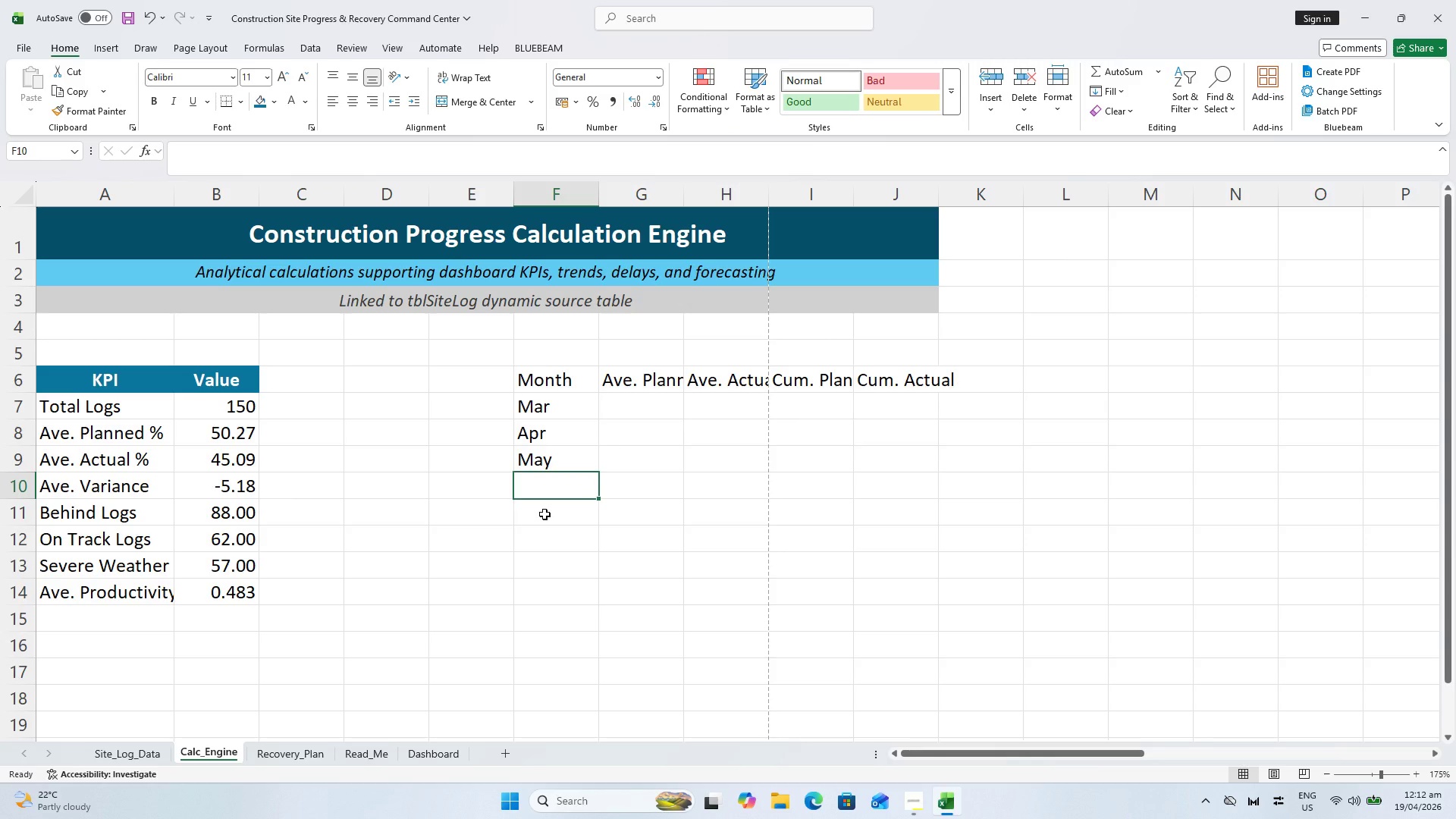 
key(Shift+ShiftLeft)
 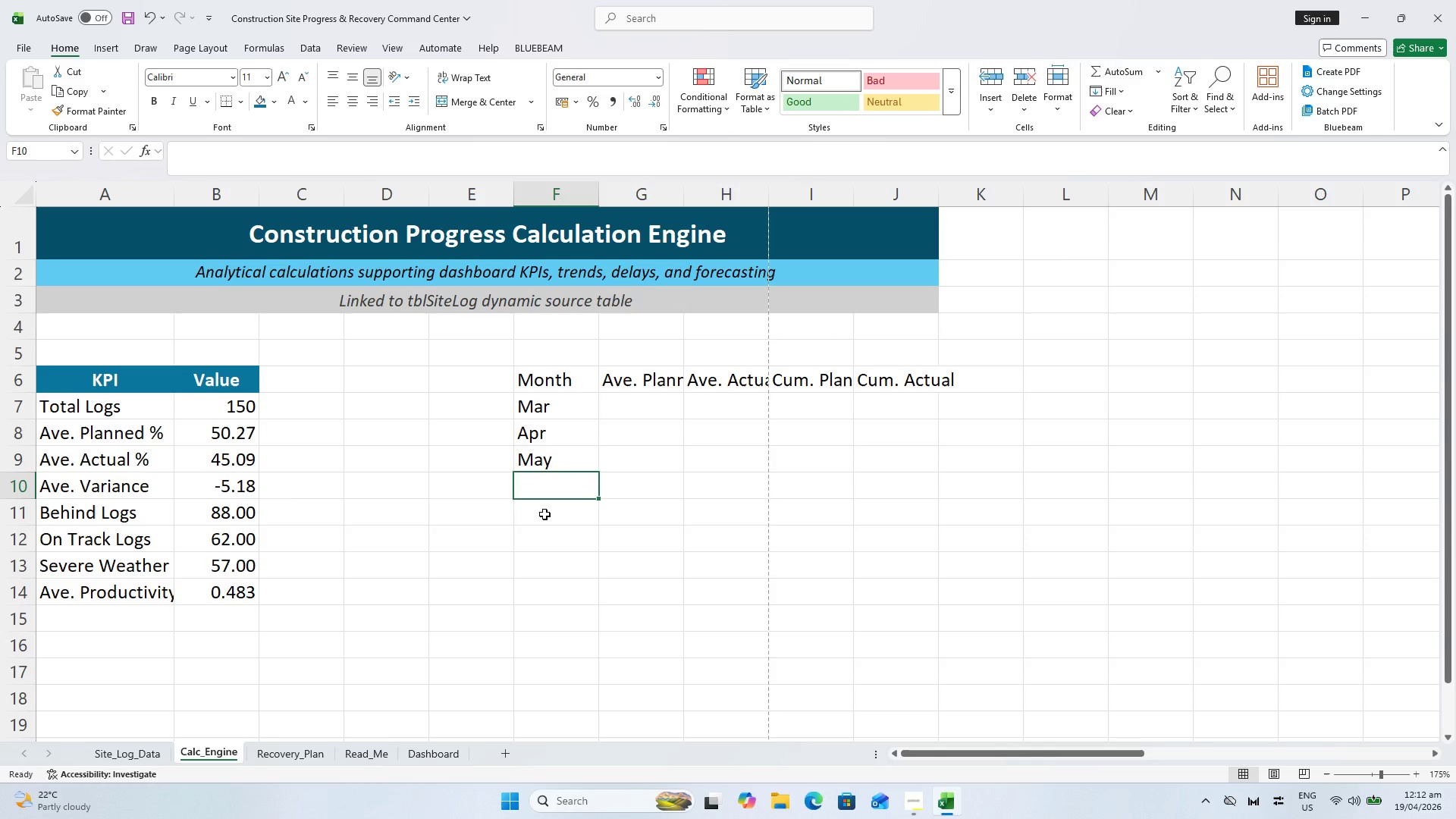 
key(Control+Shift+ControlLeft)
 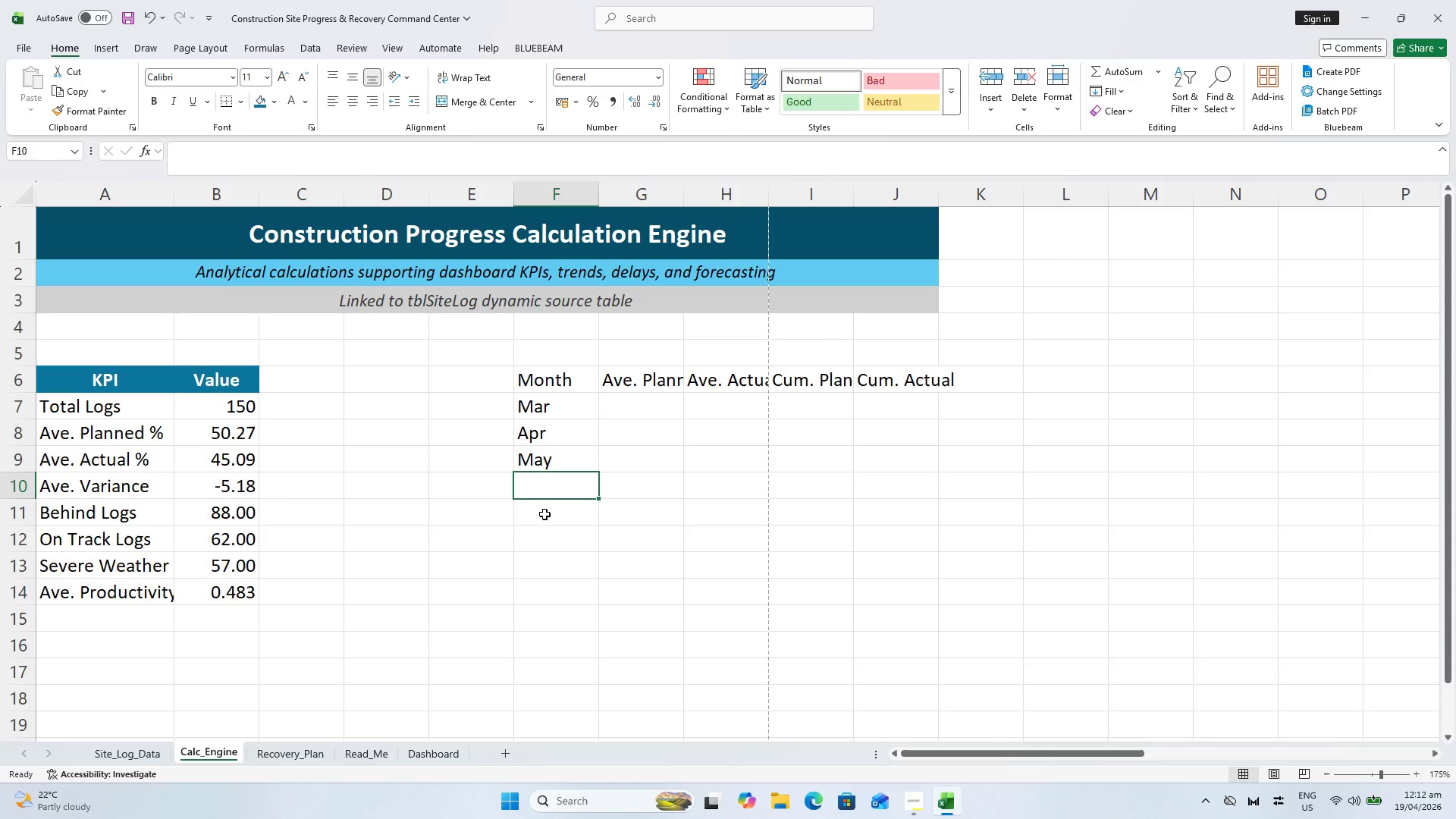 
type(Jun)
 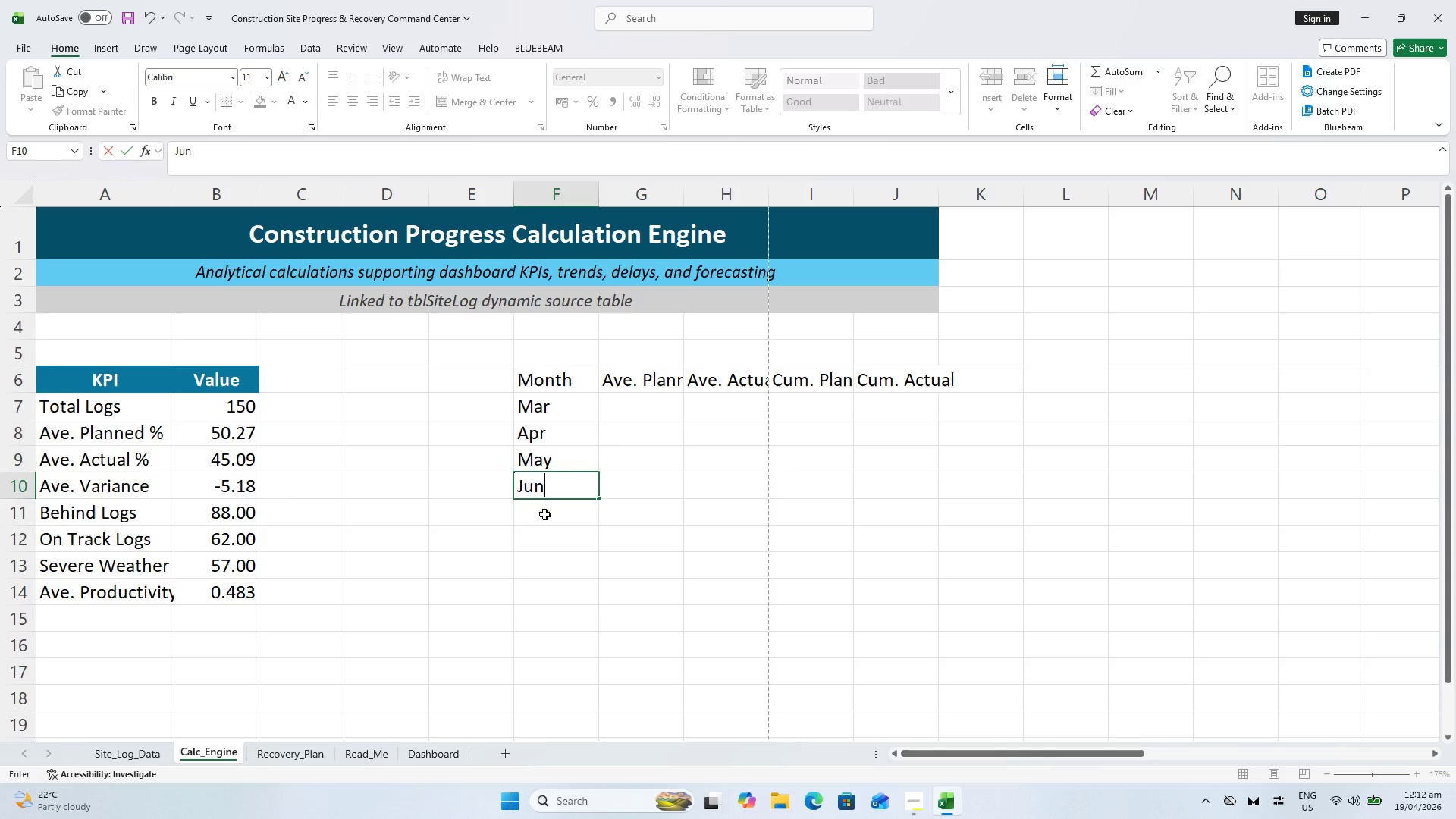 
key(Enter)
 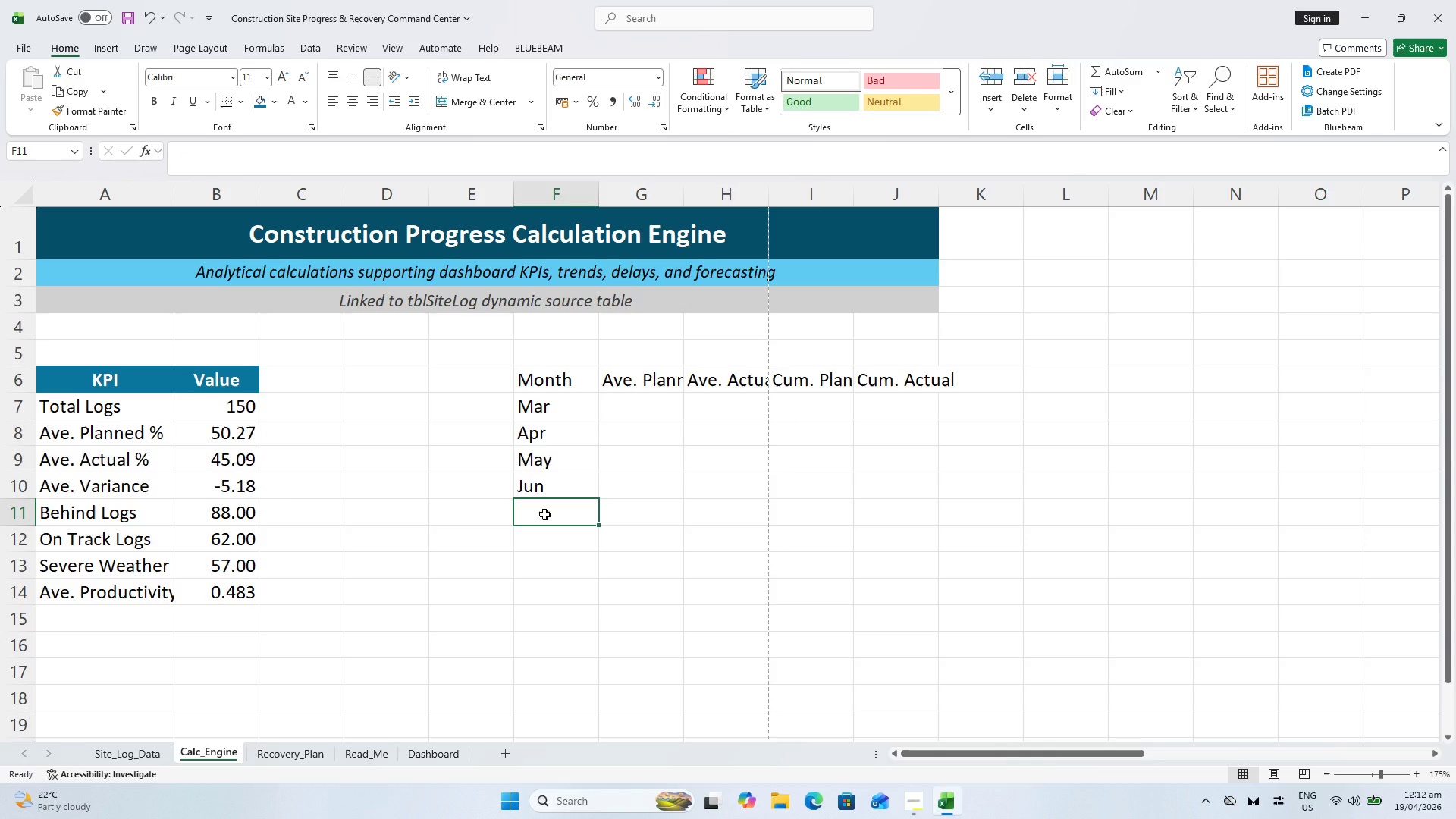 
type(Jul)
 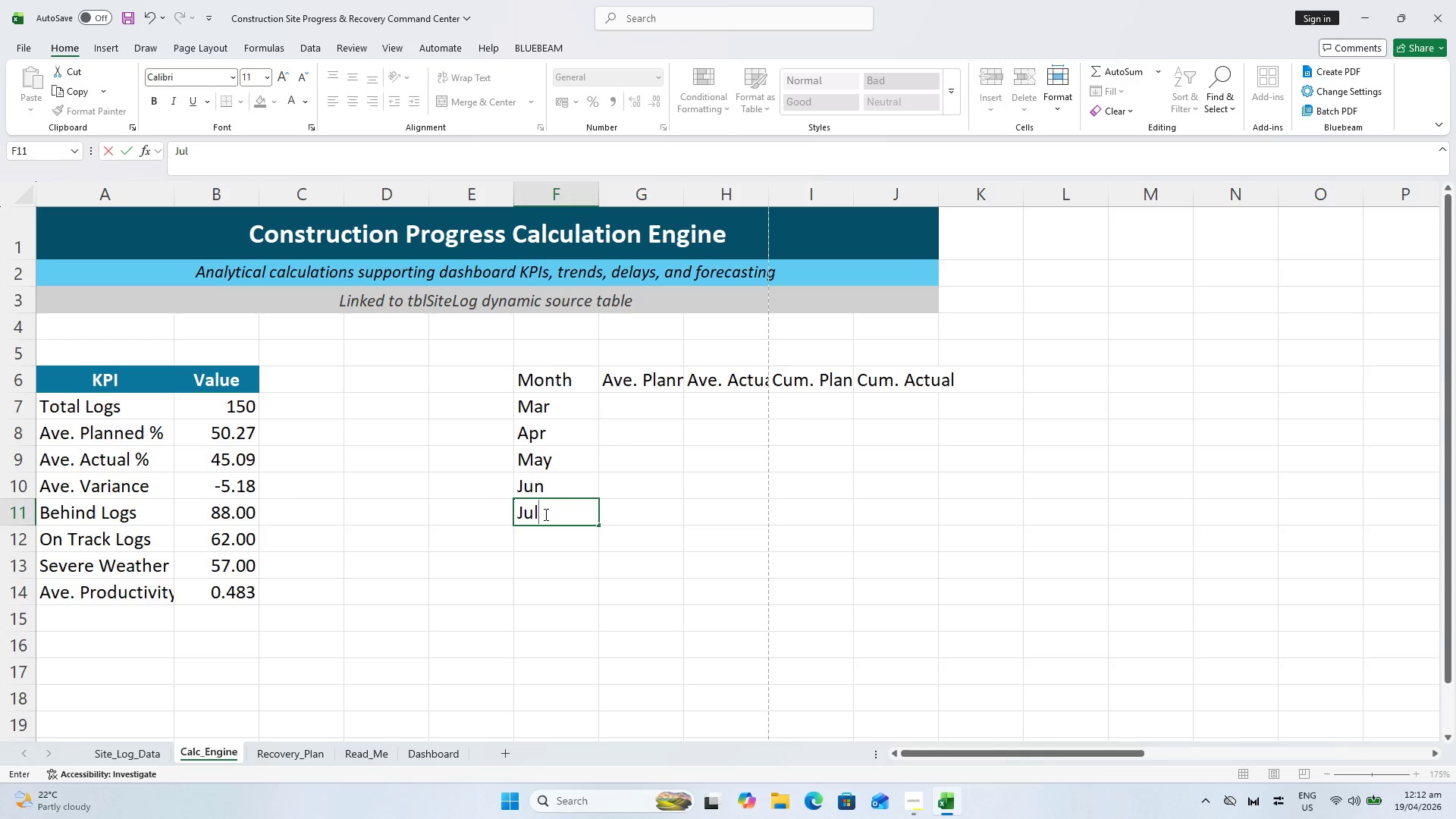 
key(Enter)
 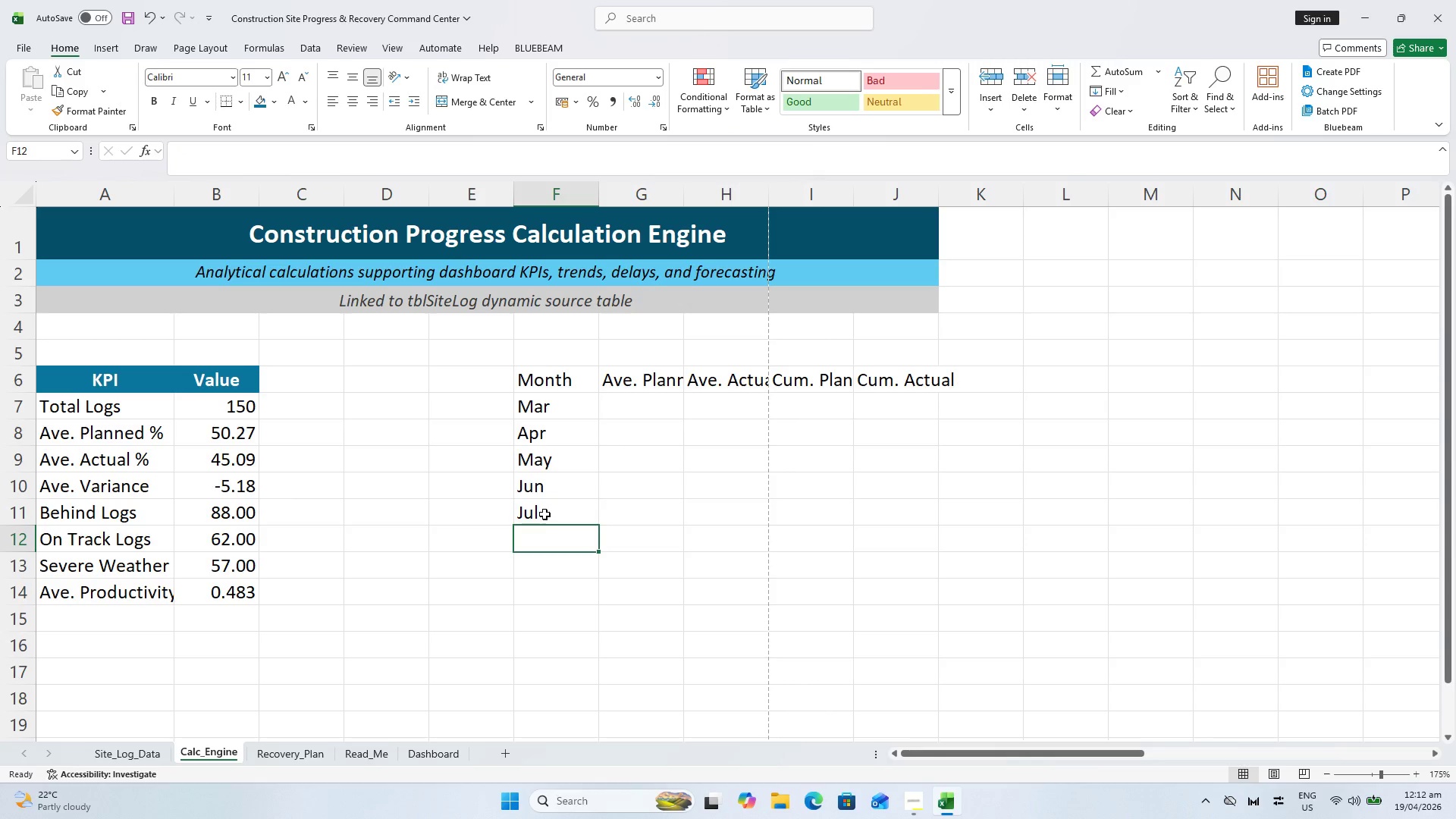 
type(Aug)
 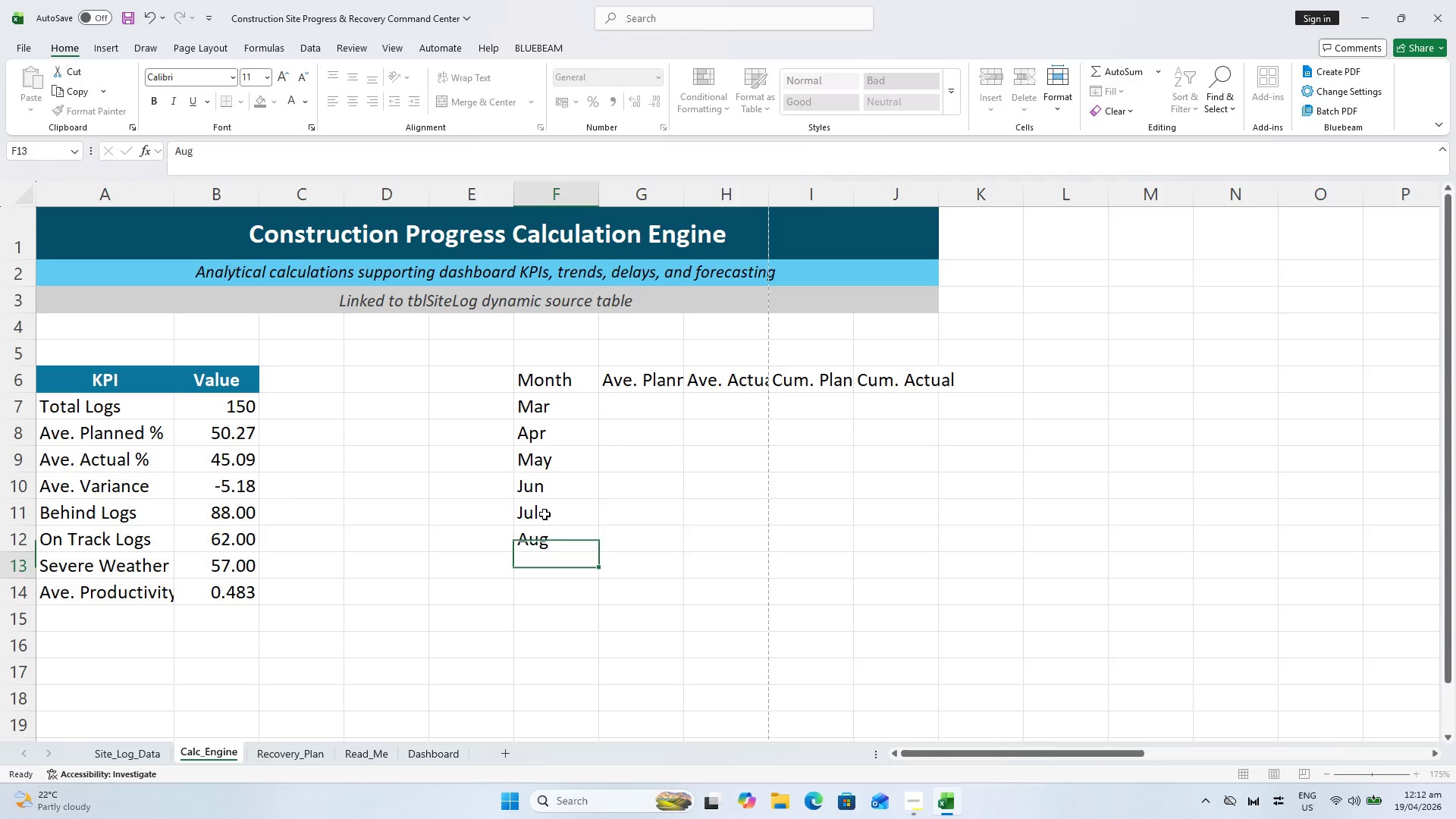 
key(Enter)
 